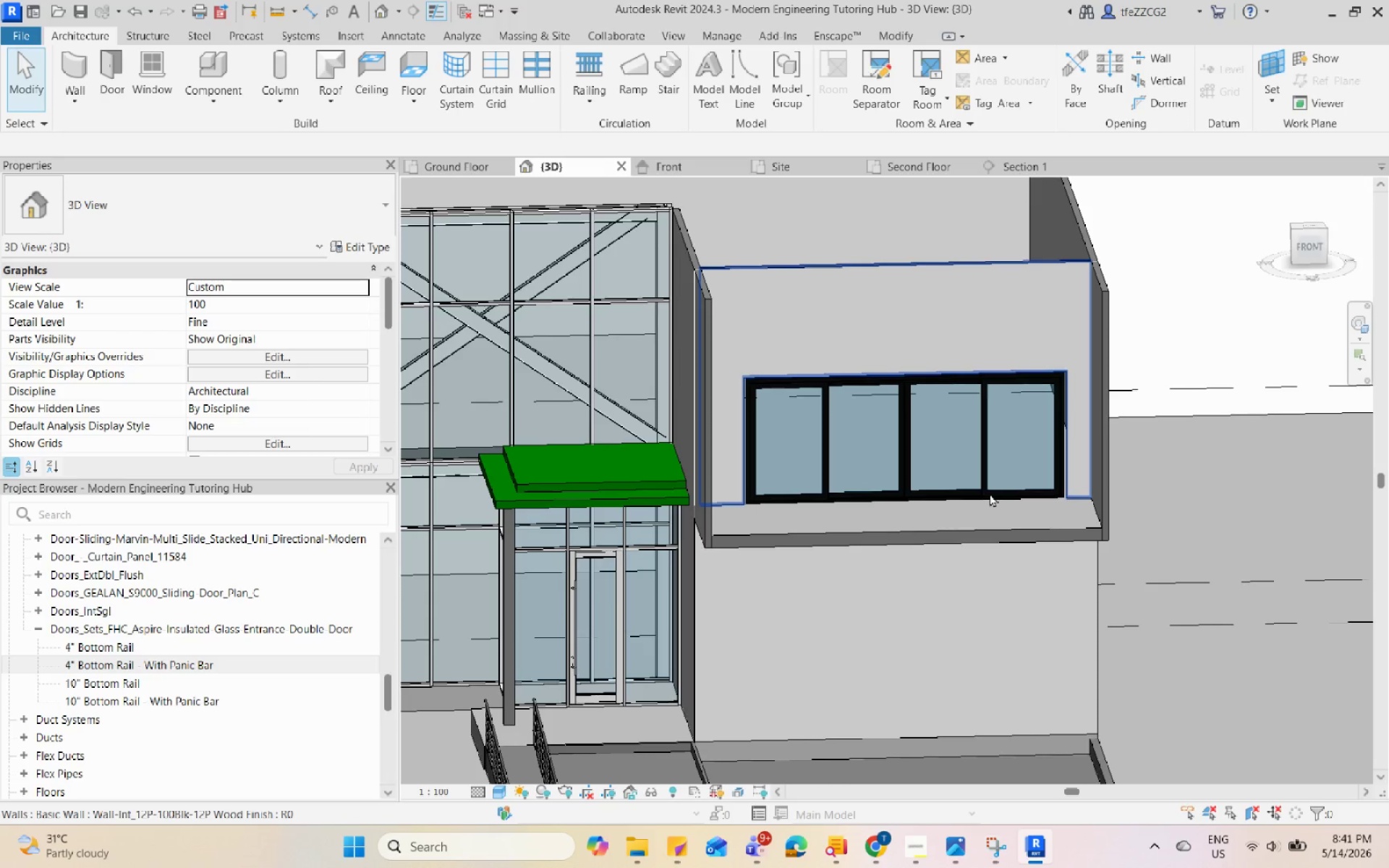 
scroll: coordinate [947, 396], scroll_direction: down, amount: 9.0
 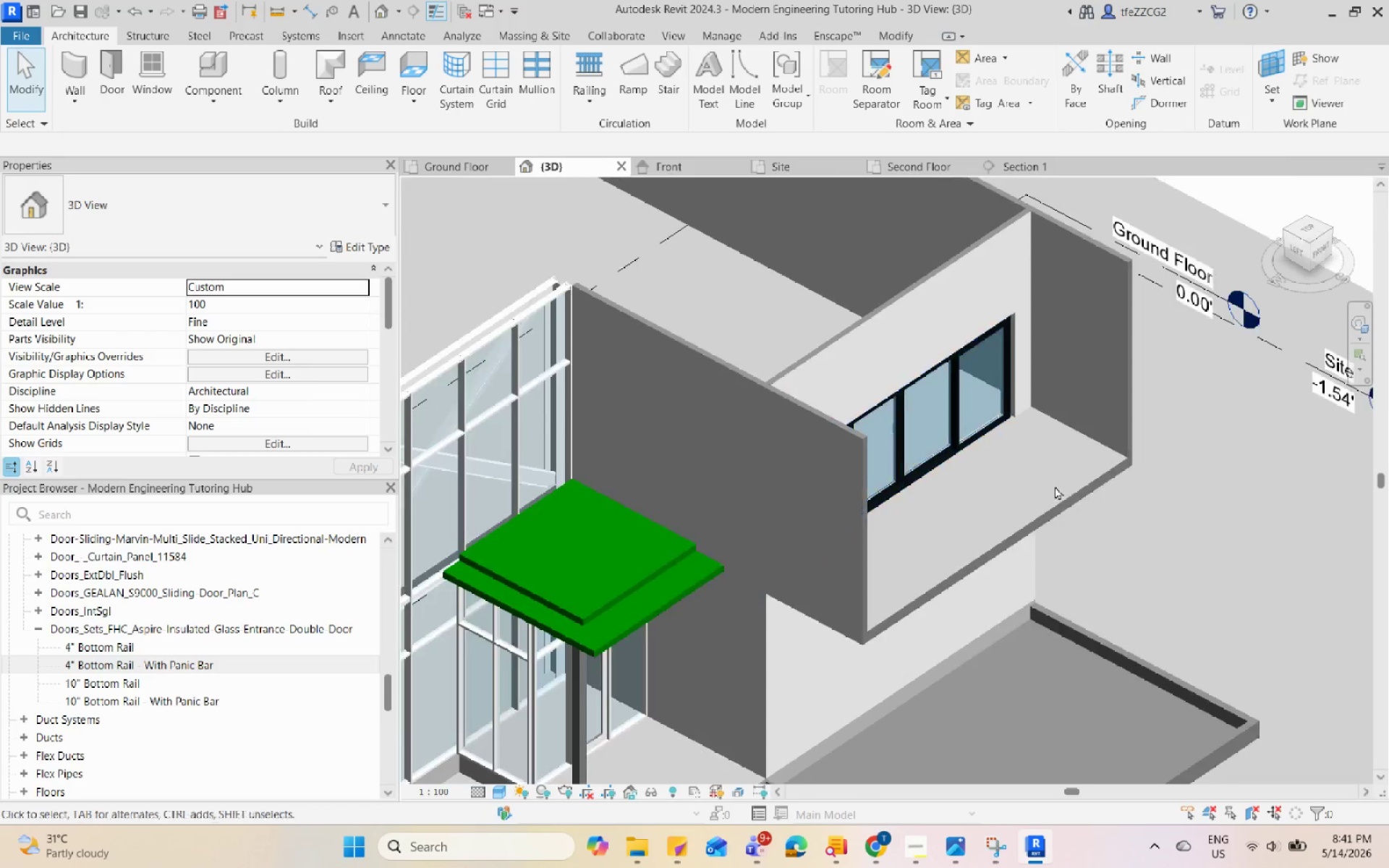 
key(Escape)
 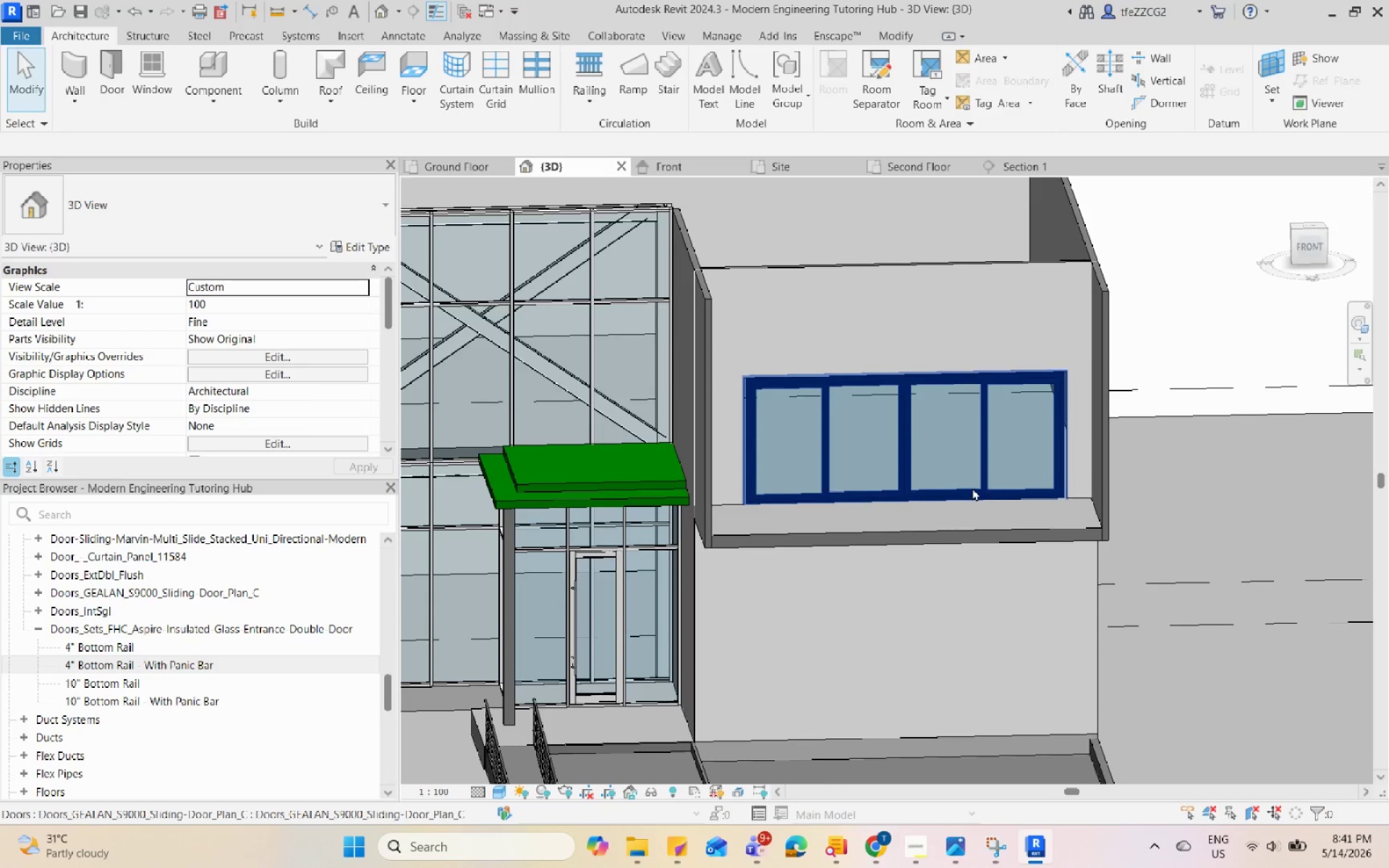 
left_click([971, 488])
 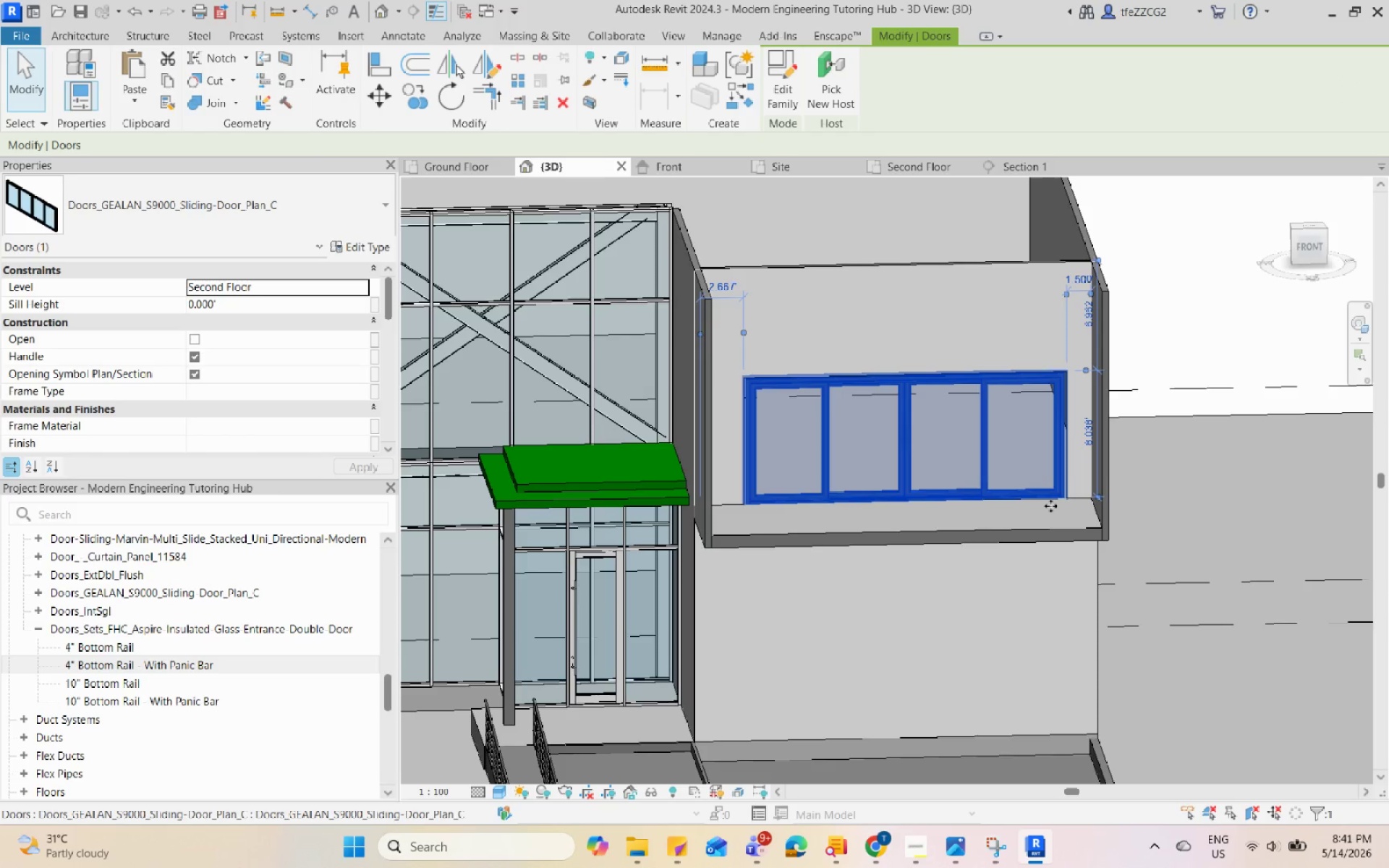 
hold_key(key=ShiftLeft, duration=1.26)
scroll: coordinate [1020, 551], scroll_direction: up, amount: 1.0
 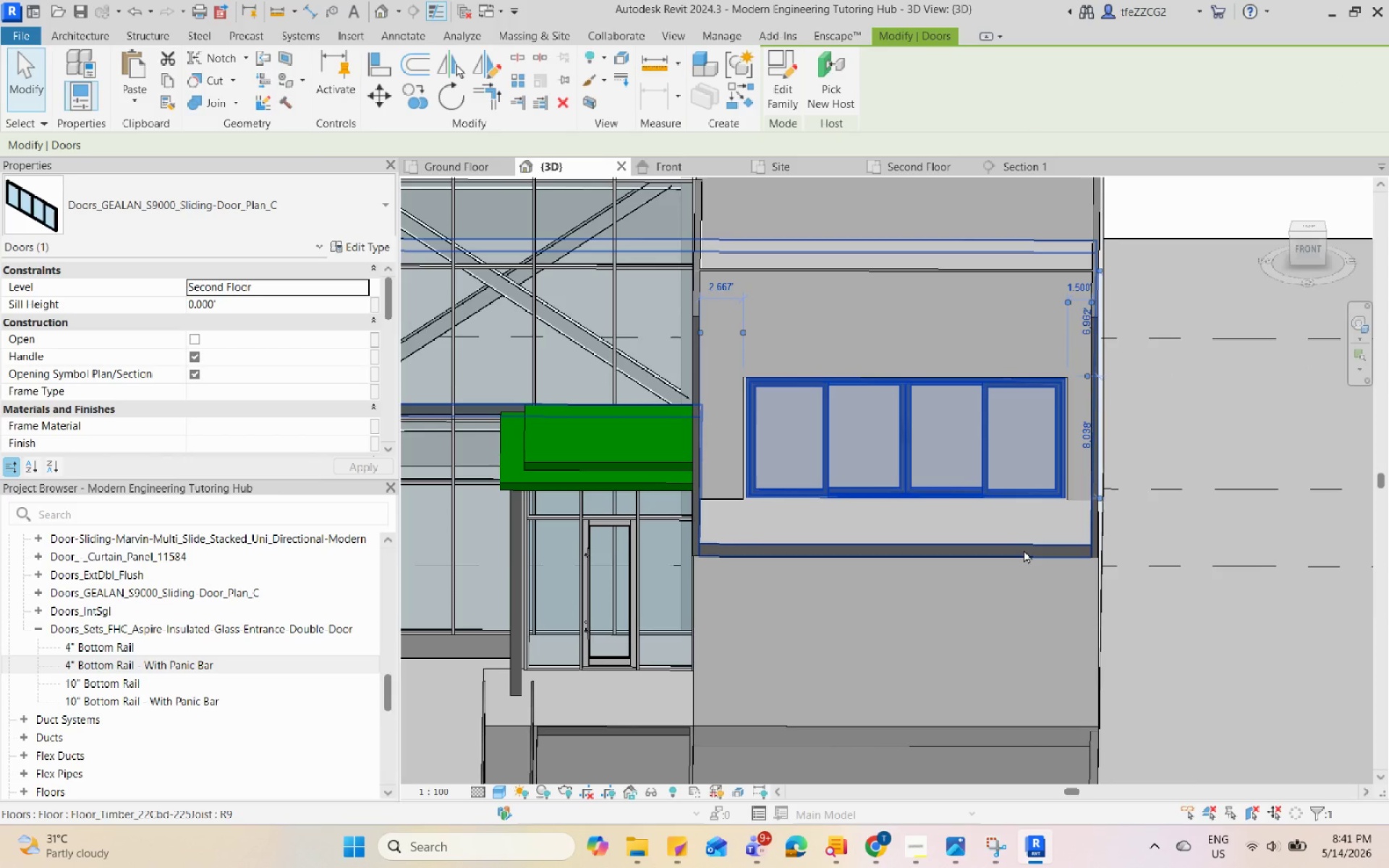 
key(ArrowLeft)
 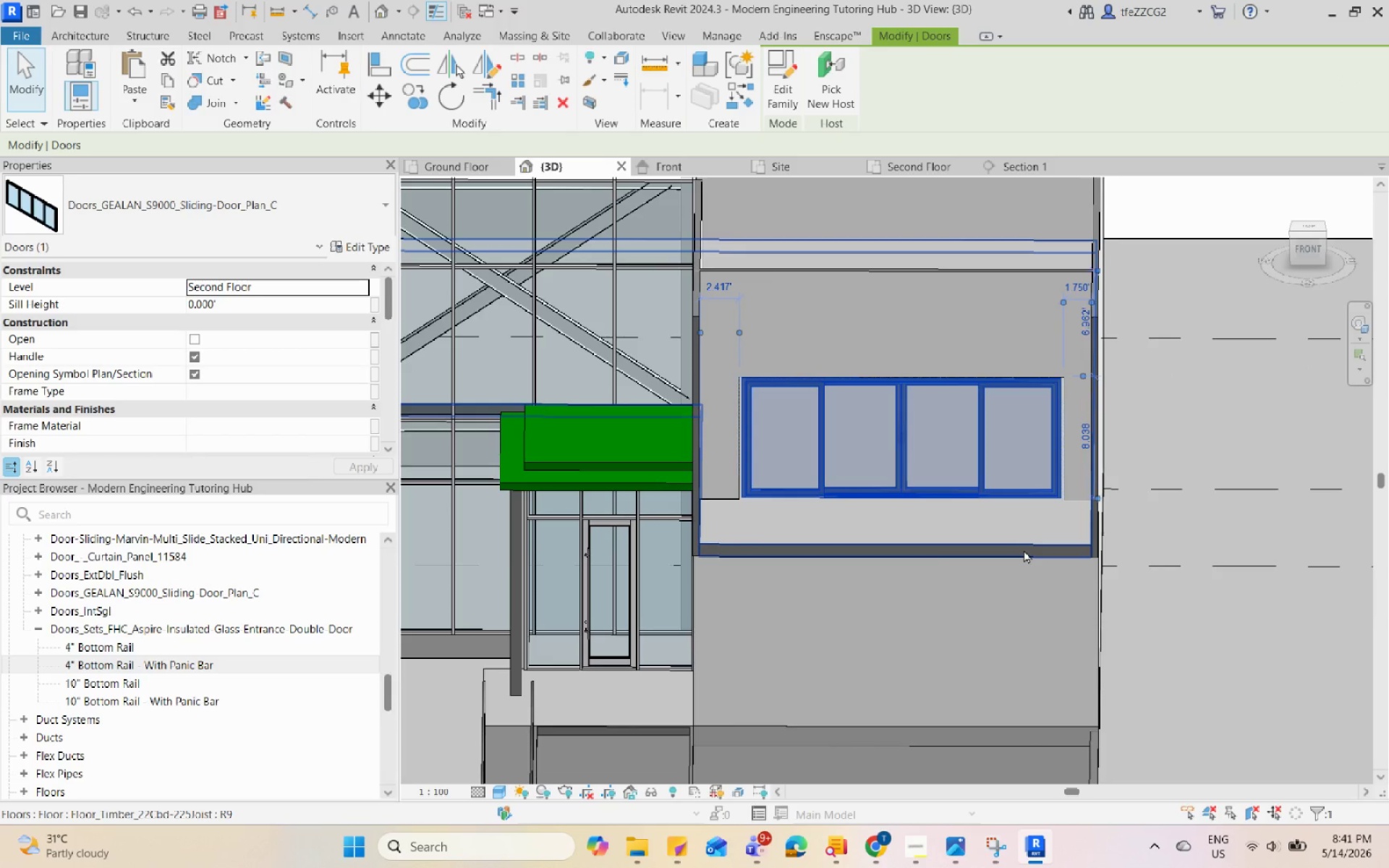 
key(Escape)
 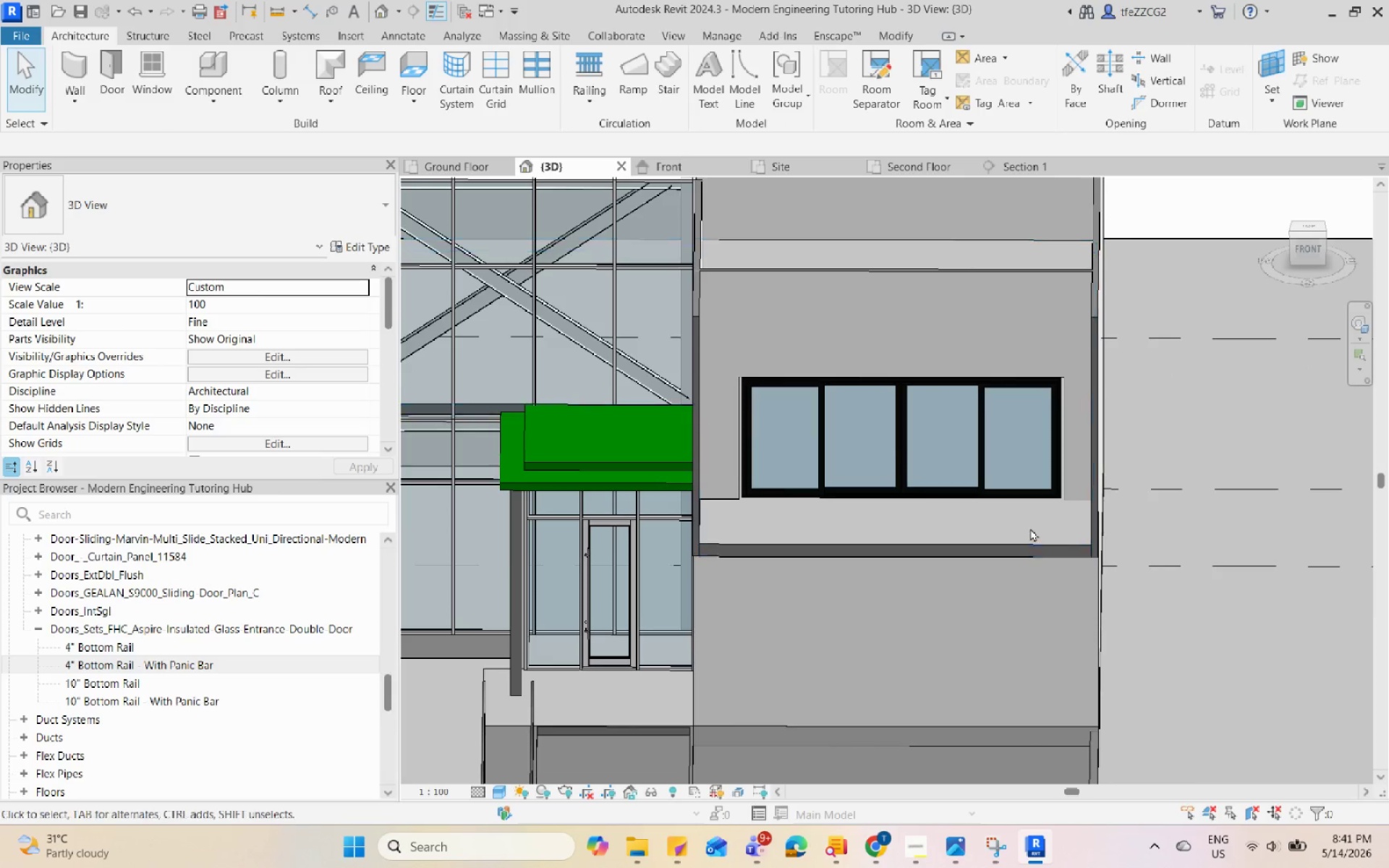 
hold_key(key=ShiftLeft, duration=0.8)
 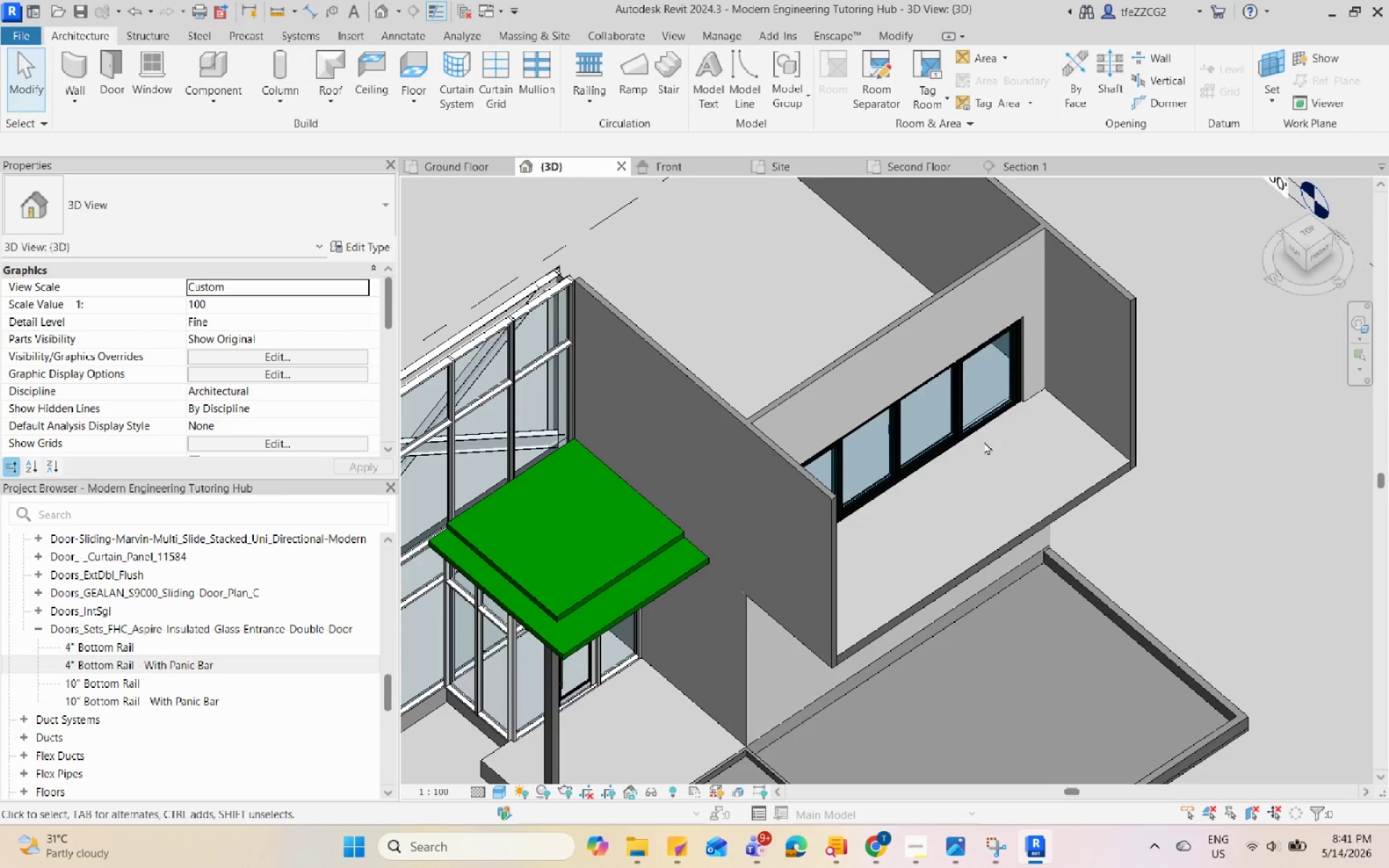 
hold_key(key=ShiftLeft, duration=0.42)
 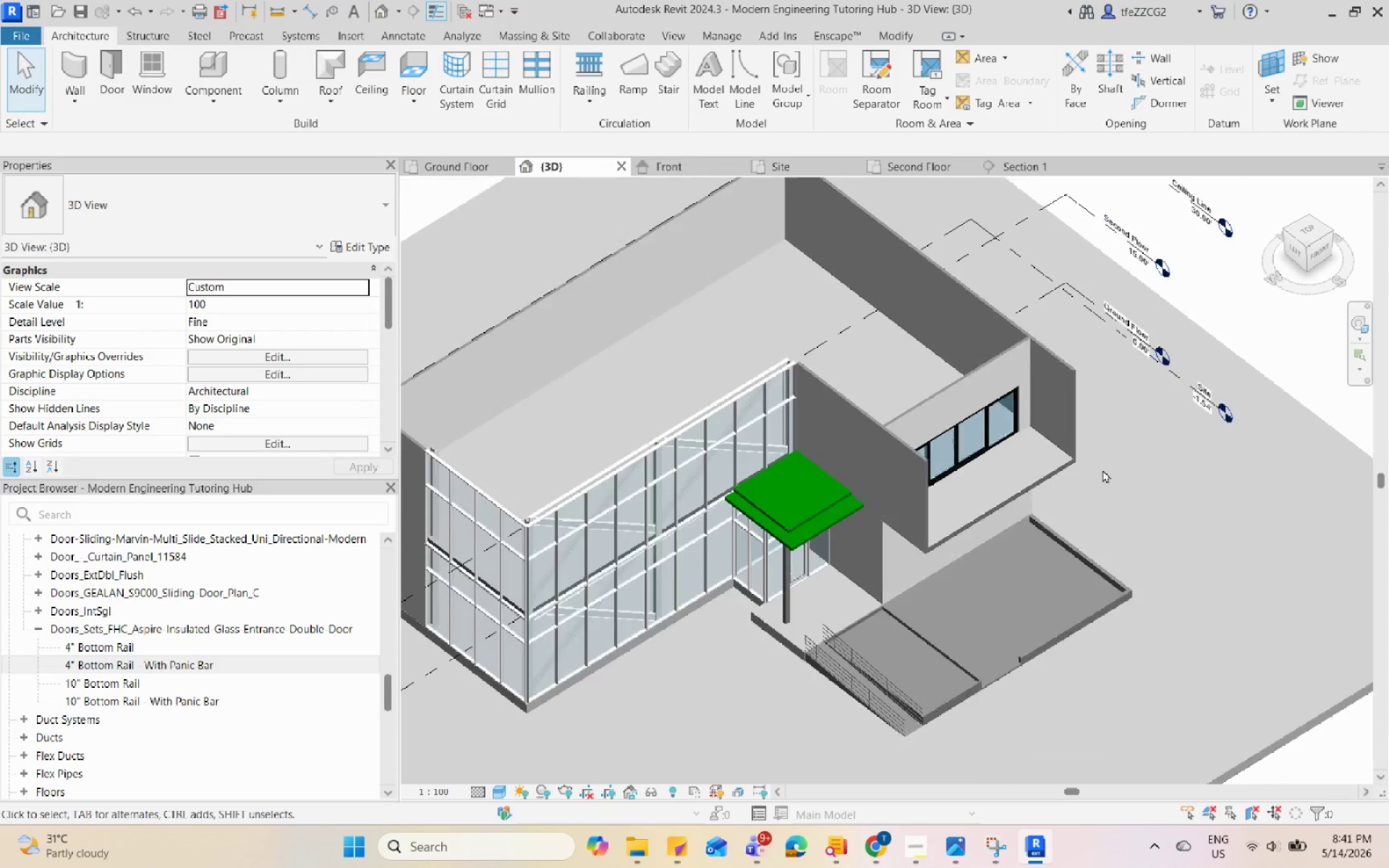 
scroll: coordinate [1103, 469], scroll_direction: down, amount: 5.0
 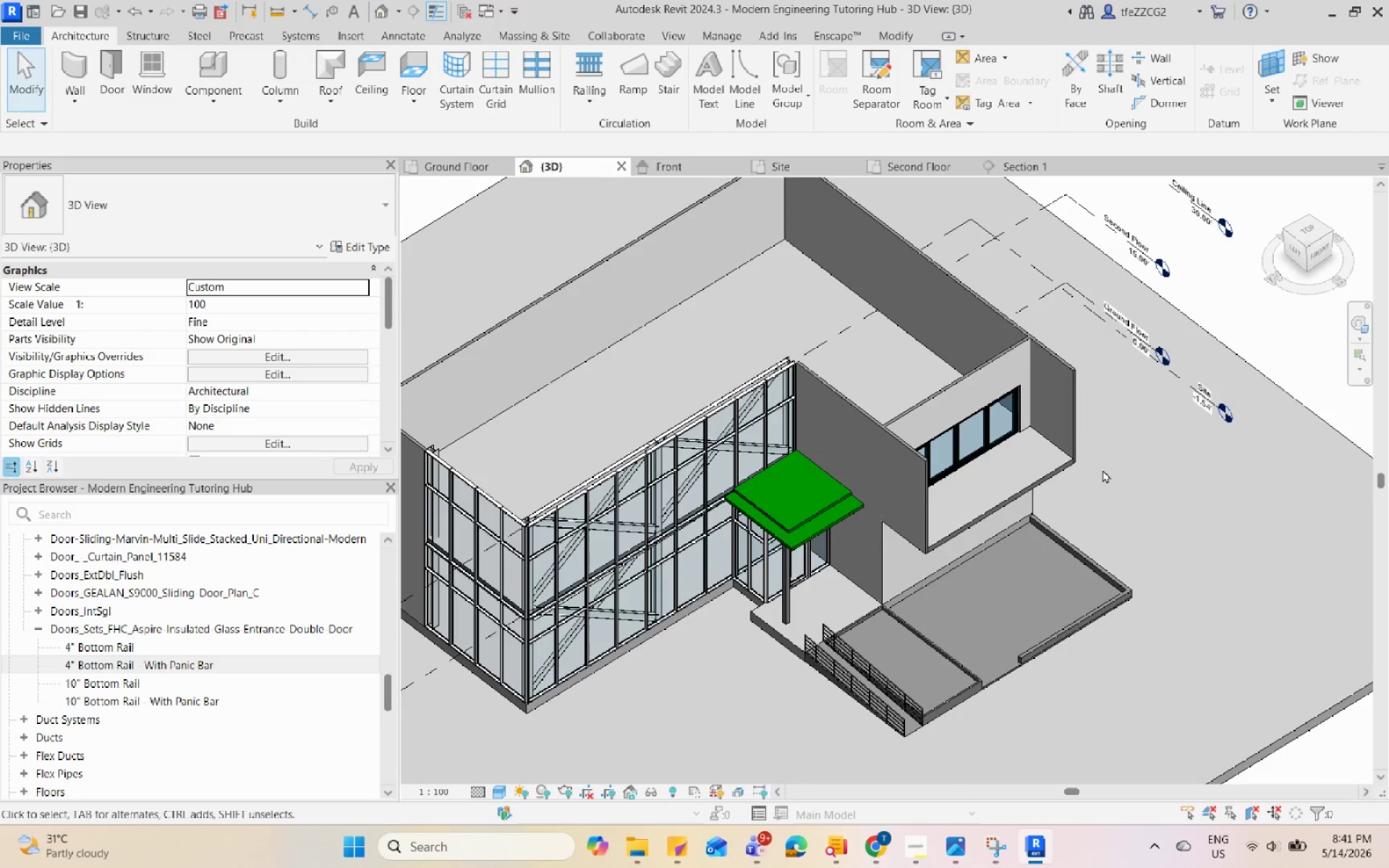 
scroll: coordinate [1103, 469], scroll_direction: up, amount: 3.0
 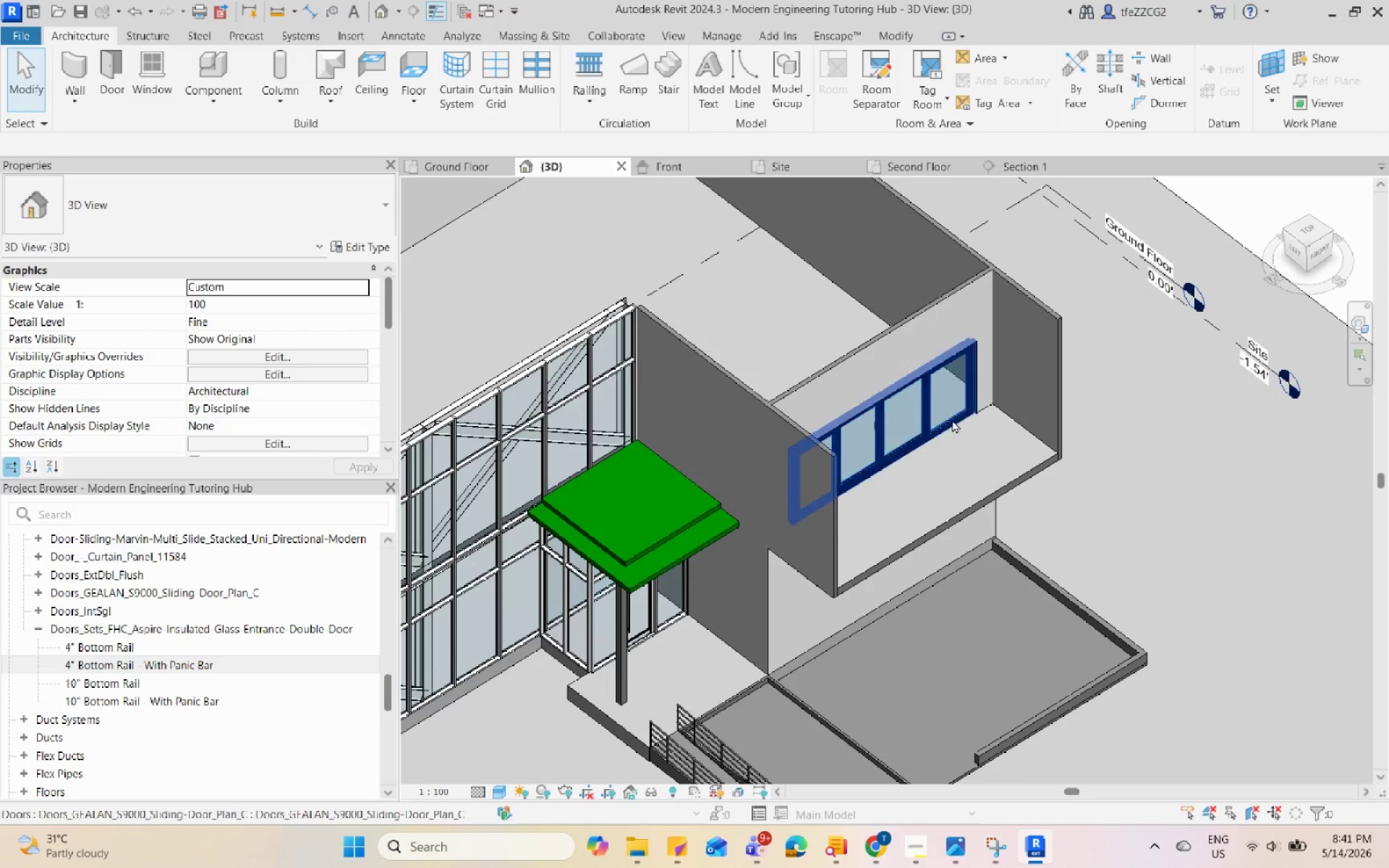 
left_click([952, 420])
 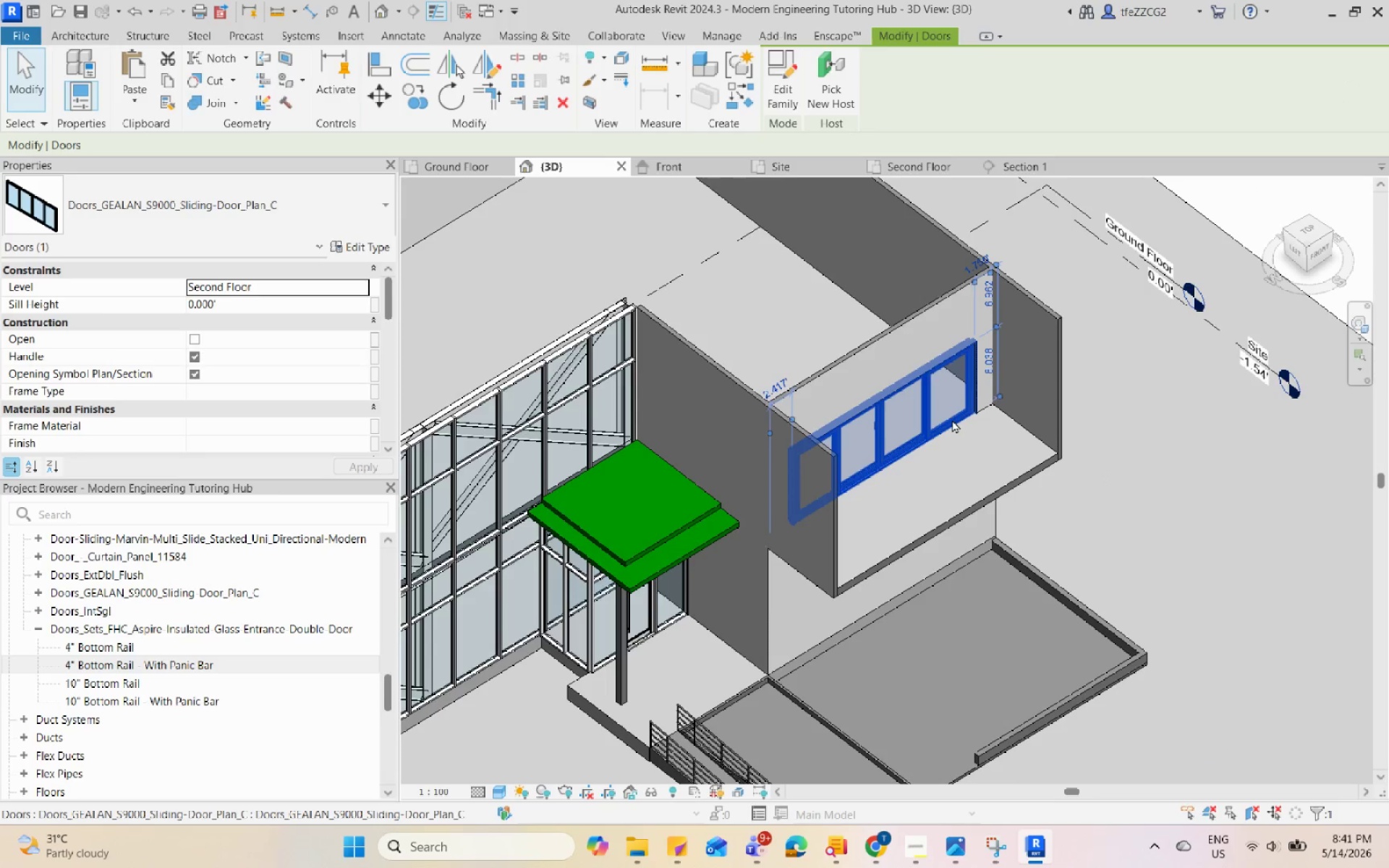 
type(CS)
 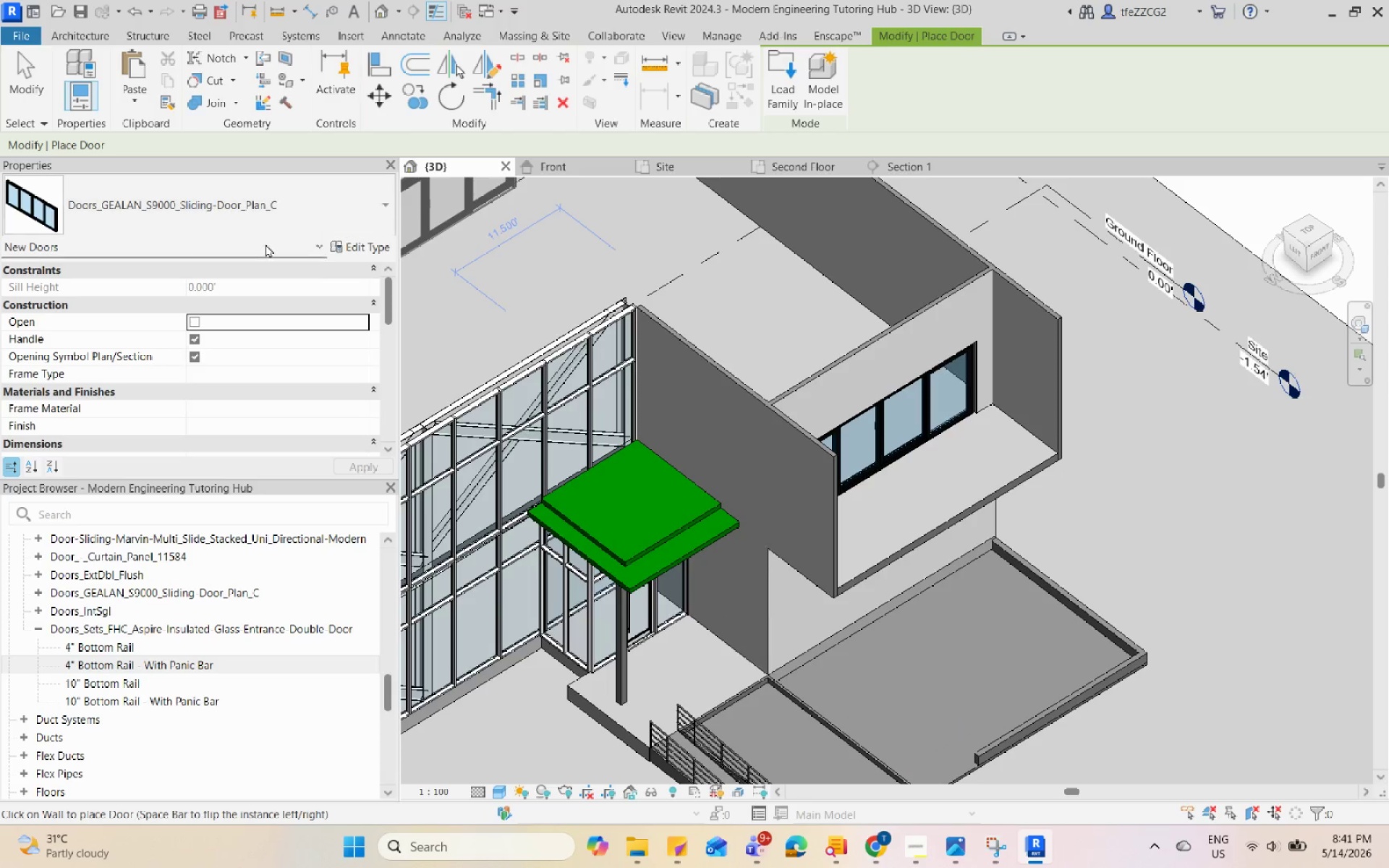 
scroll: coordinate [143, 632], scroll_direction: up, amount: 16.0
 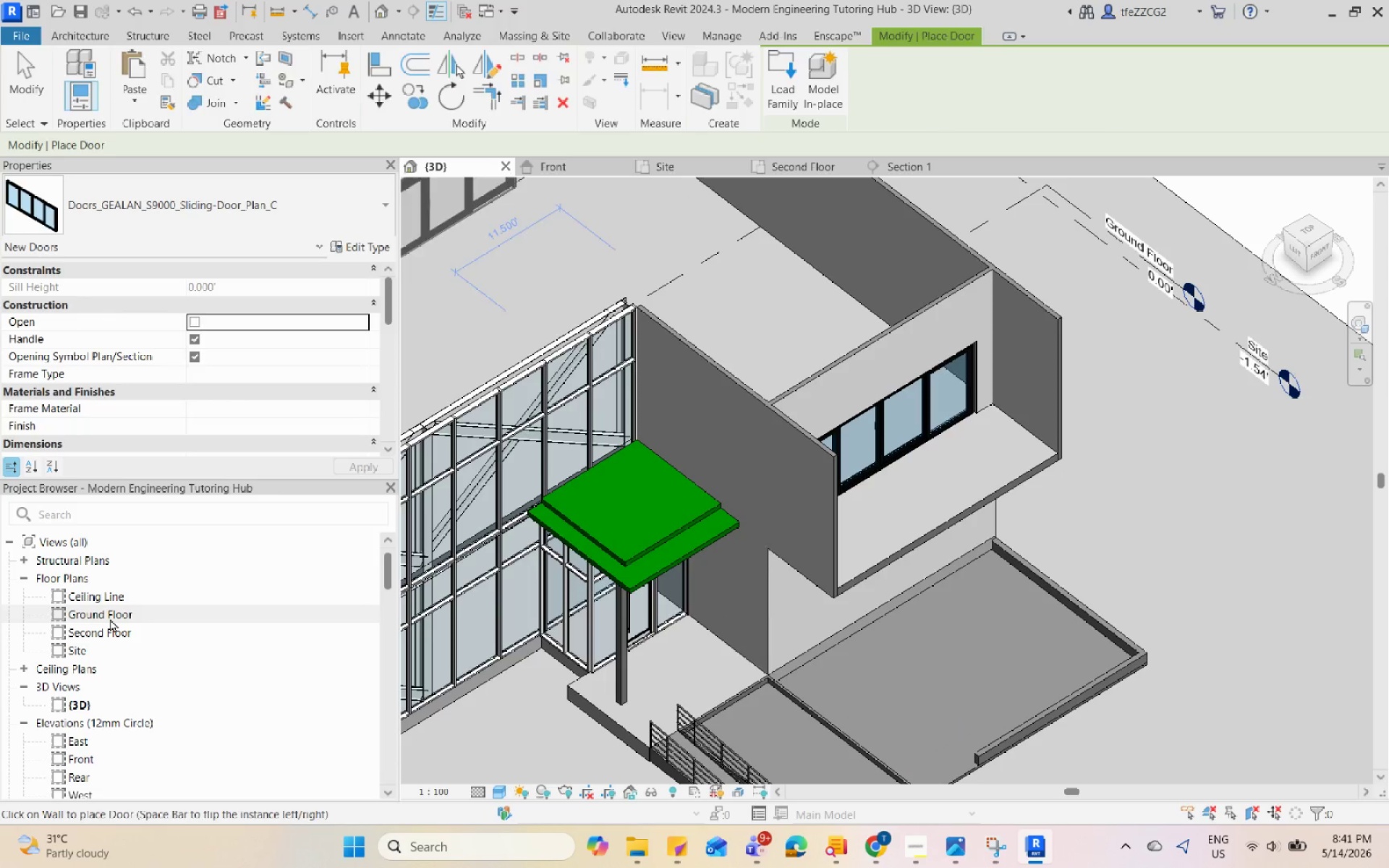 
double_click([110, 618])
 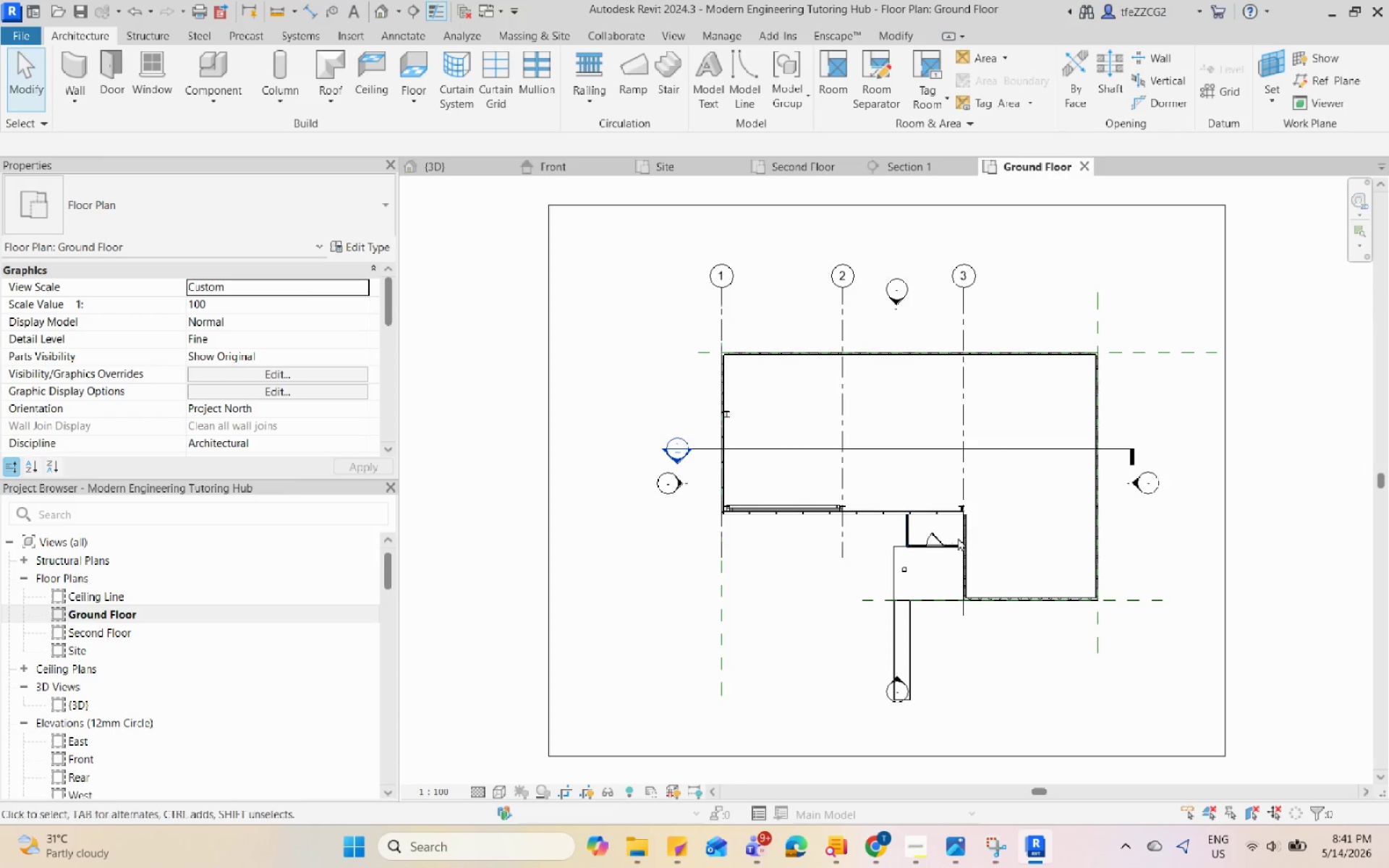 
scroll: coordinate [352, 400], scroll_direction: down, amount: 2.0
 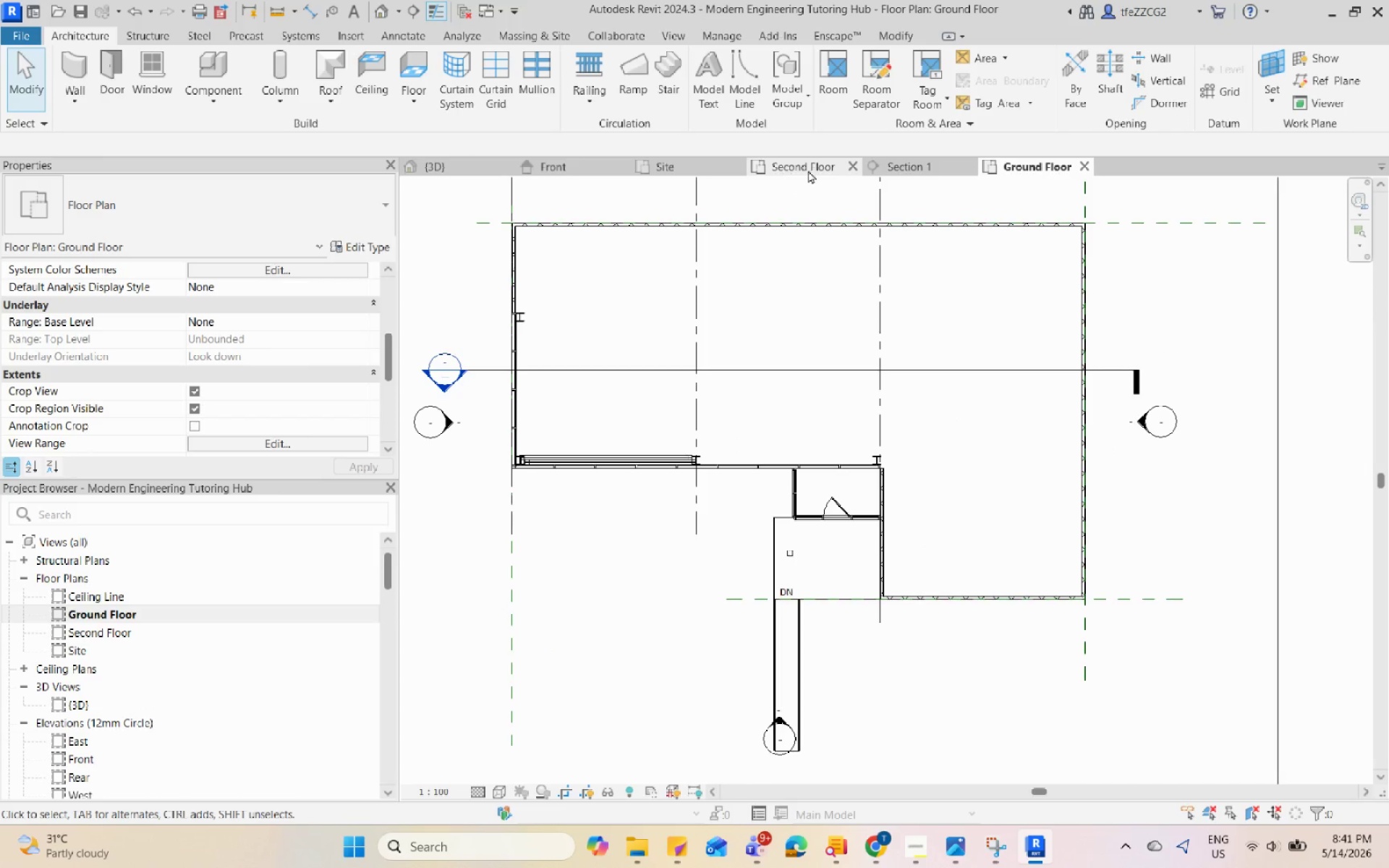 
left_click([799, 172])
 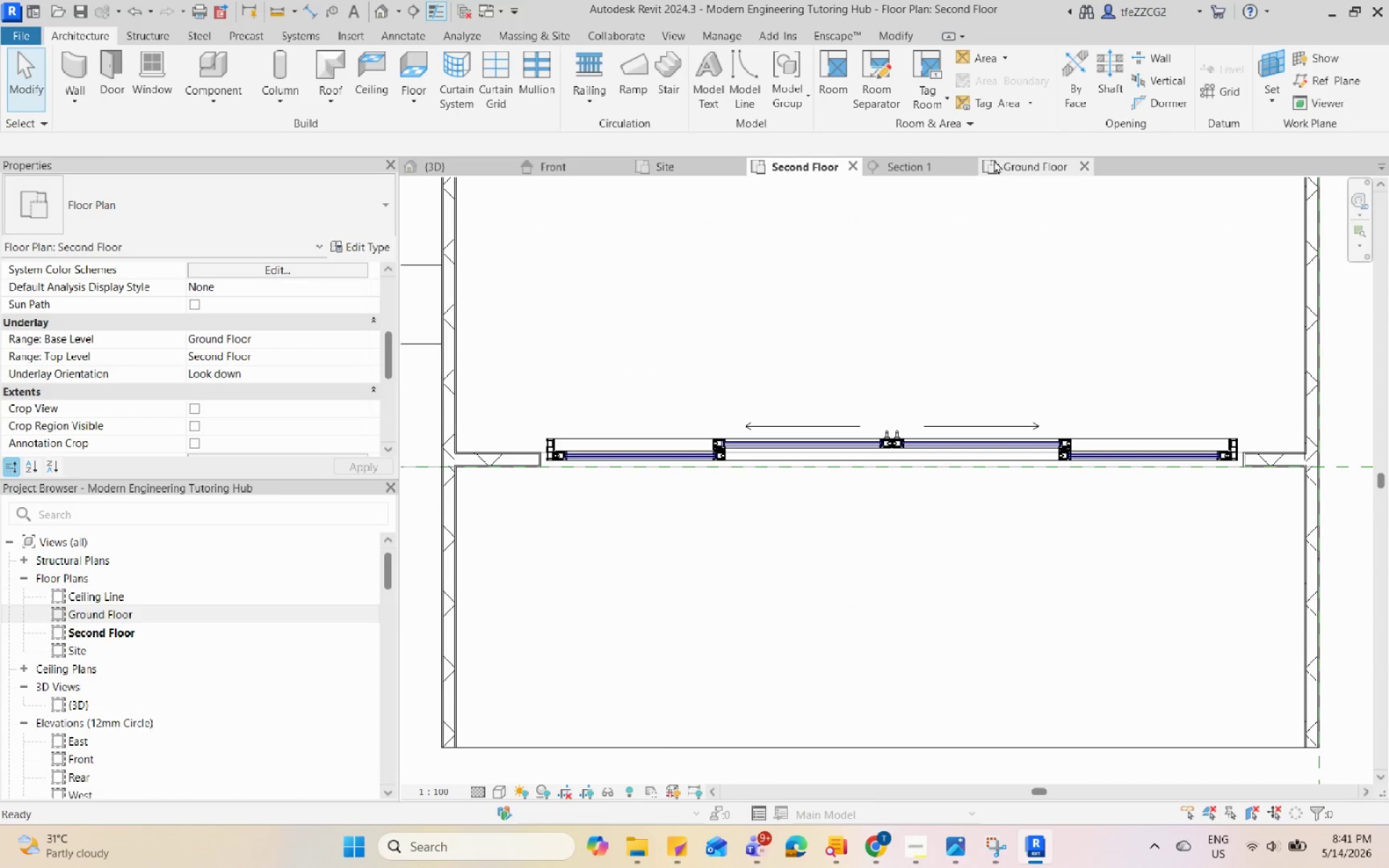 
left_click_drag(start_coordinate=[1032, 160], to_coordinate=[446, 169])
 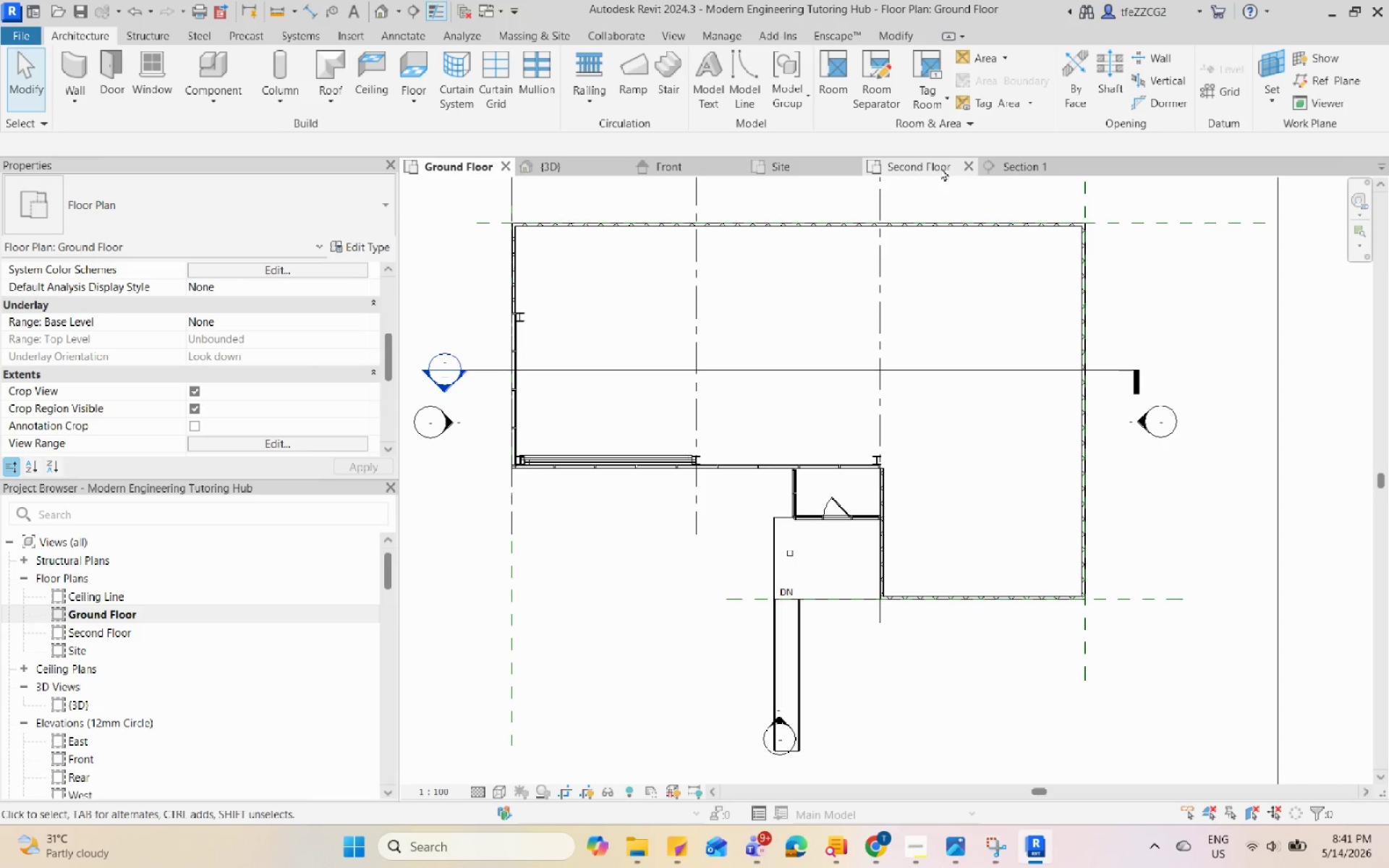 
left_click([912, 163])
 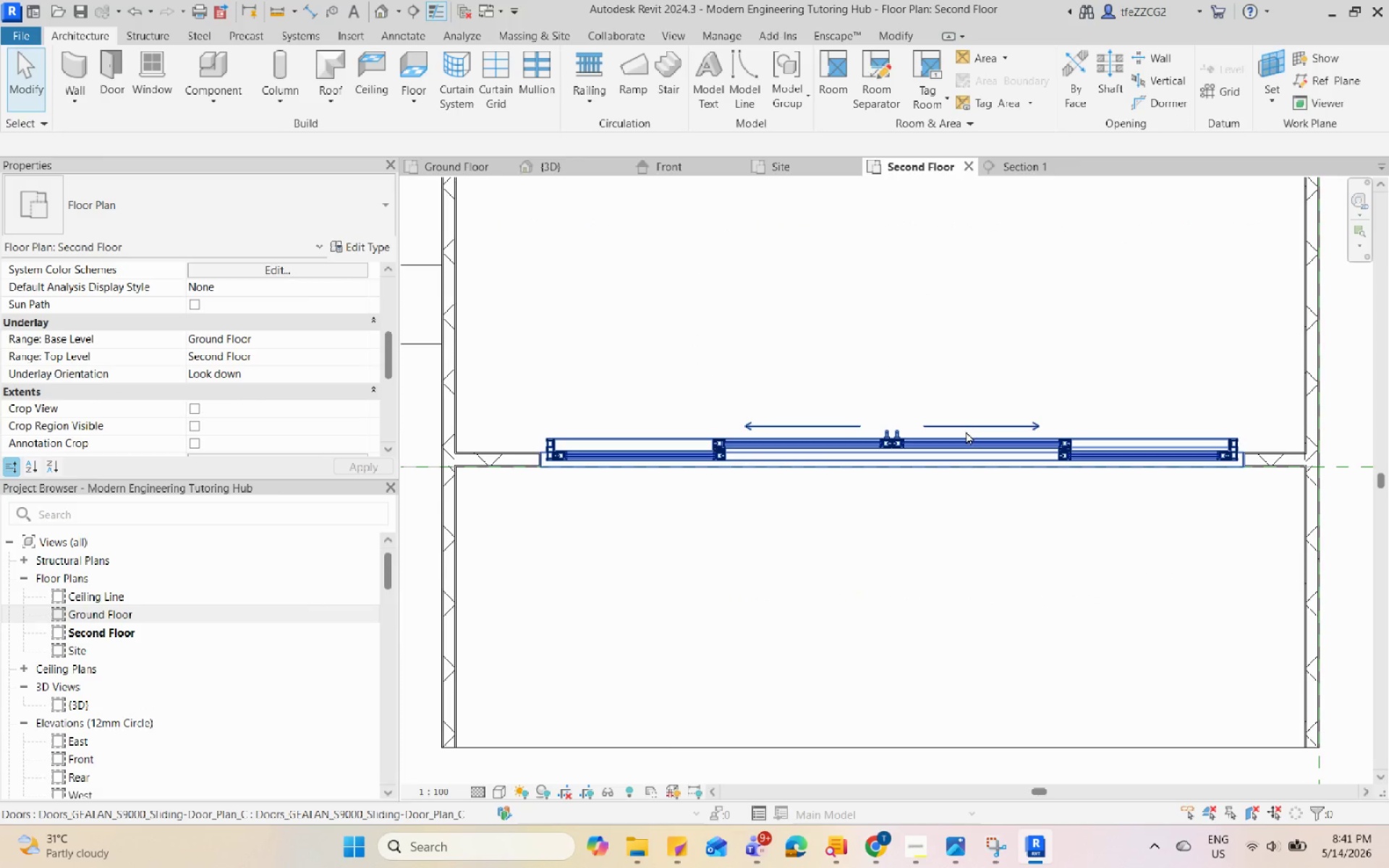 
left_click([966, 431])
 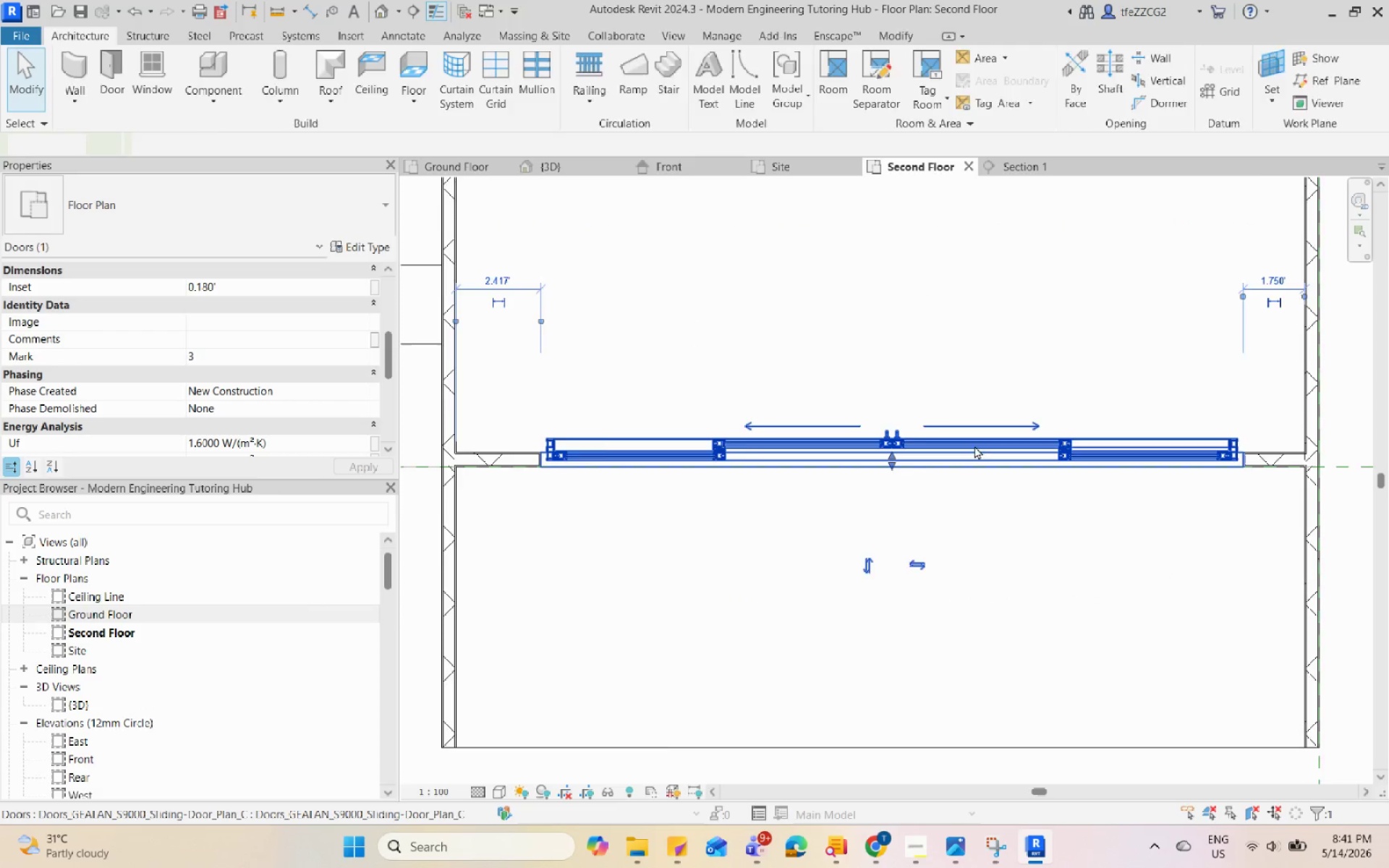 
type(CS)
 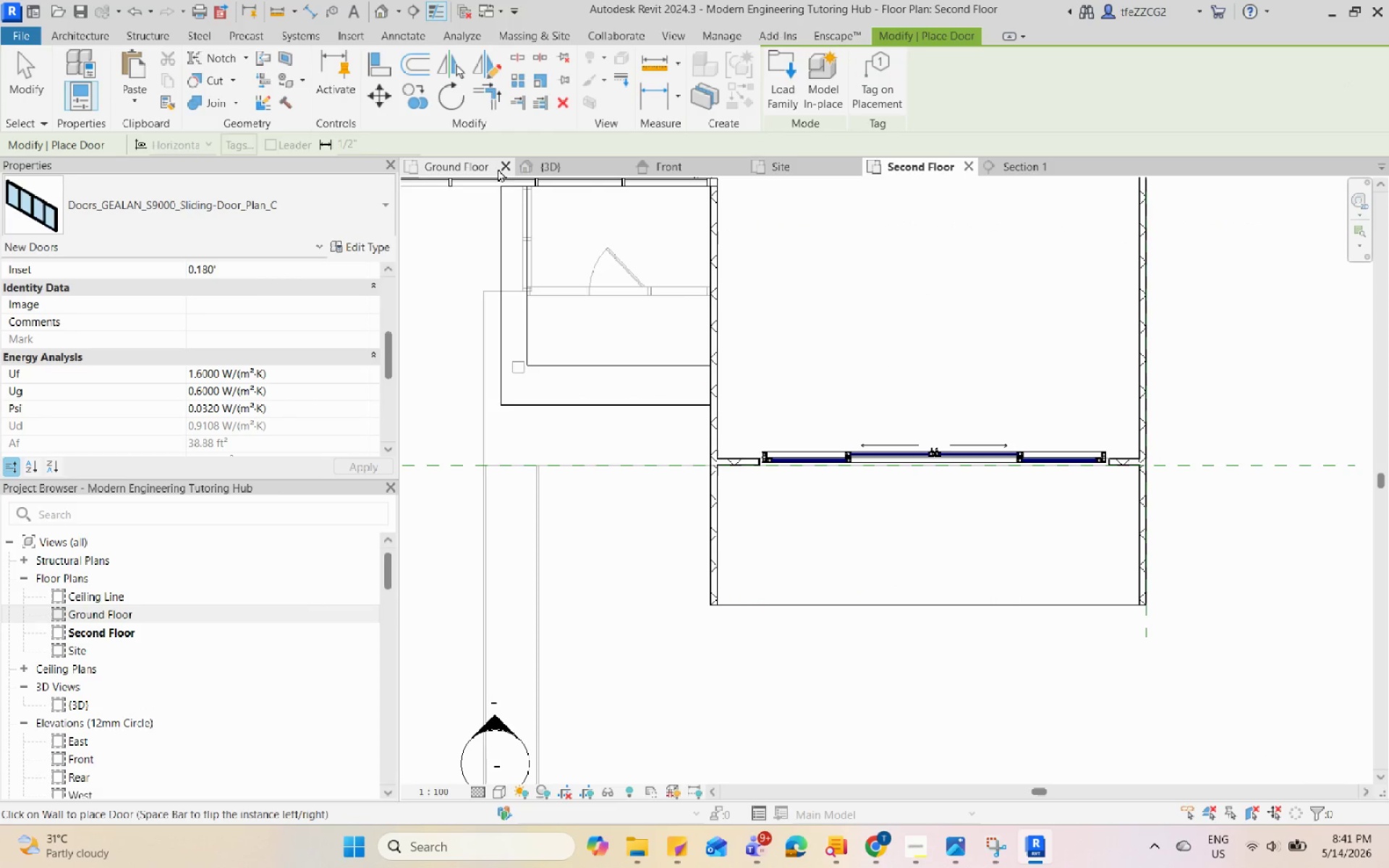 
scroll: coordinate [976, 465], scroll_direction: down, amount: 5.0
 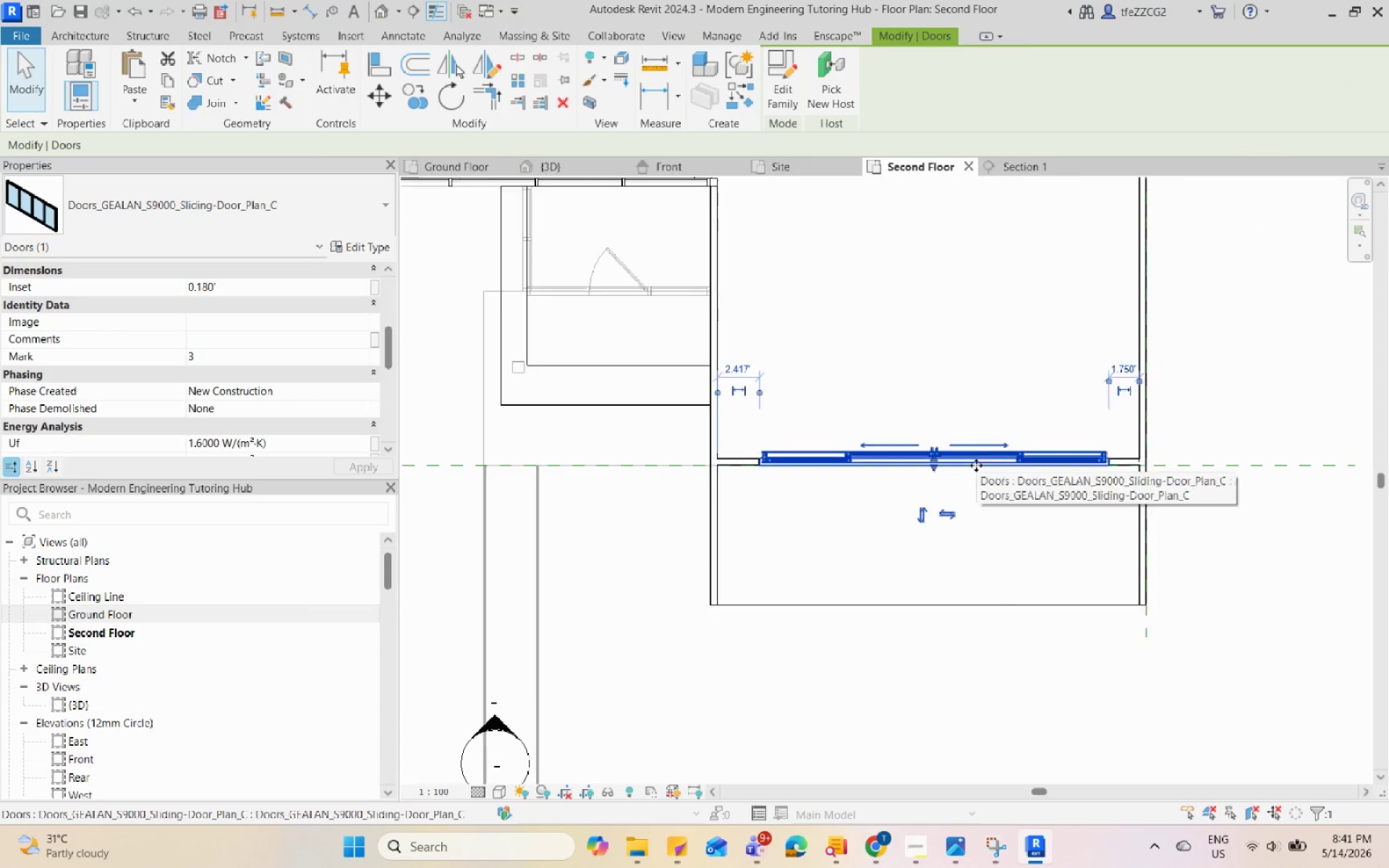 
left_click([493, 168])
 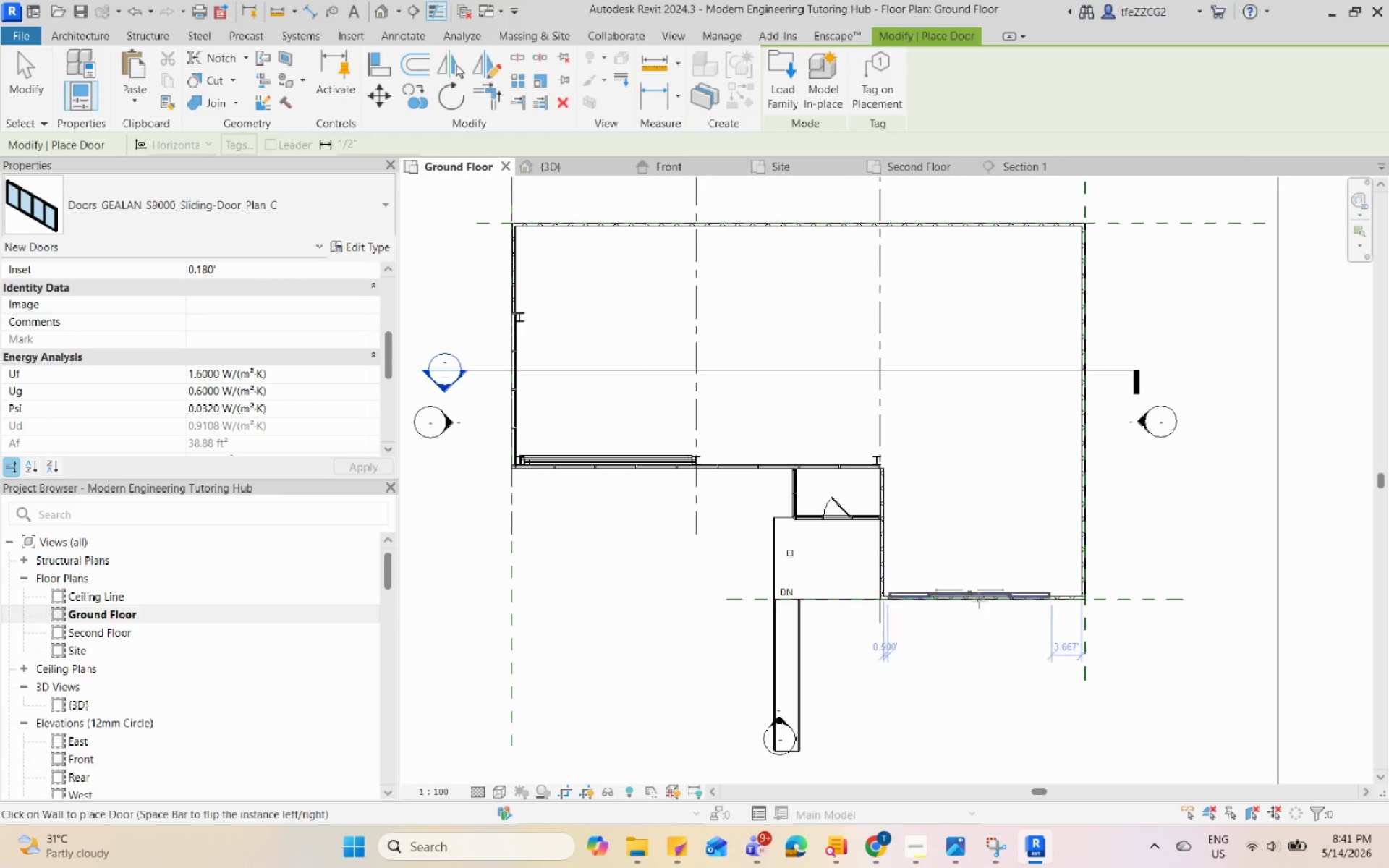 
scroll: coordinate [980, 601], scroll_direction: up, amount: 7.0
 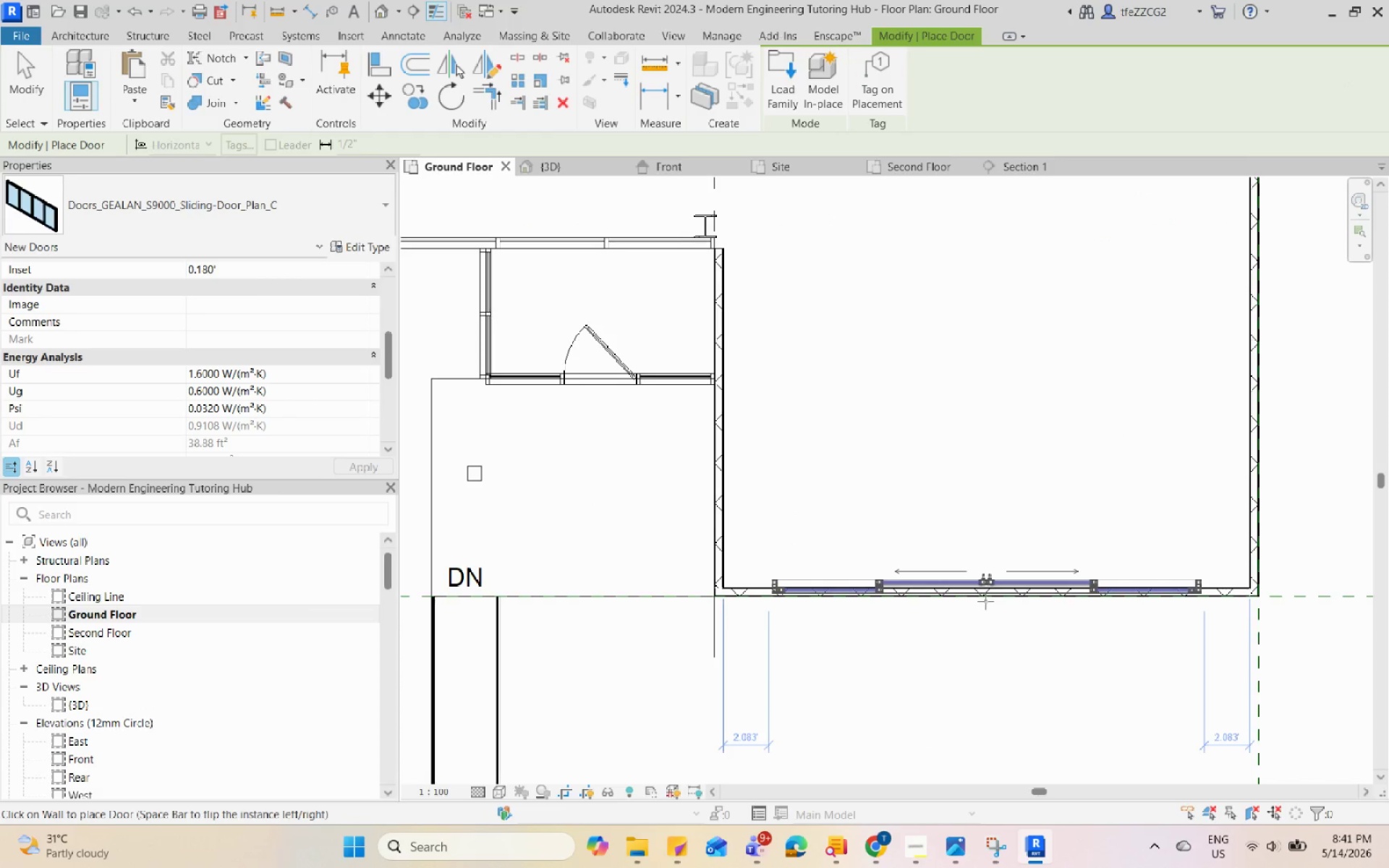 
left_click([987, 601])
 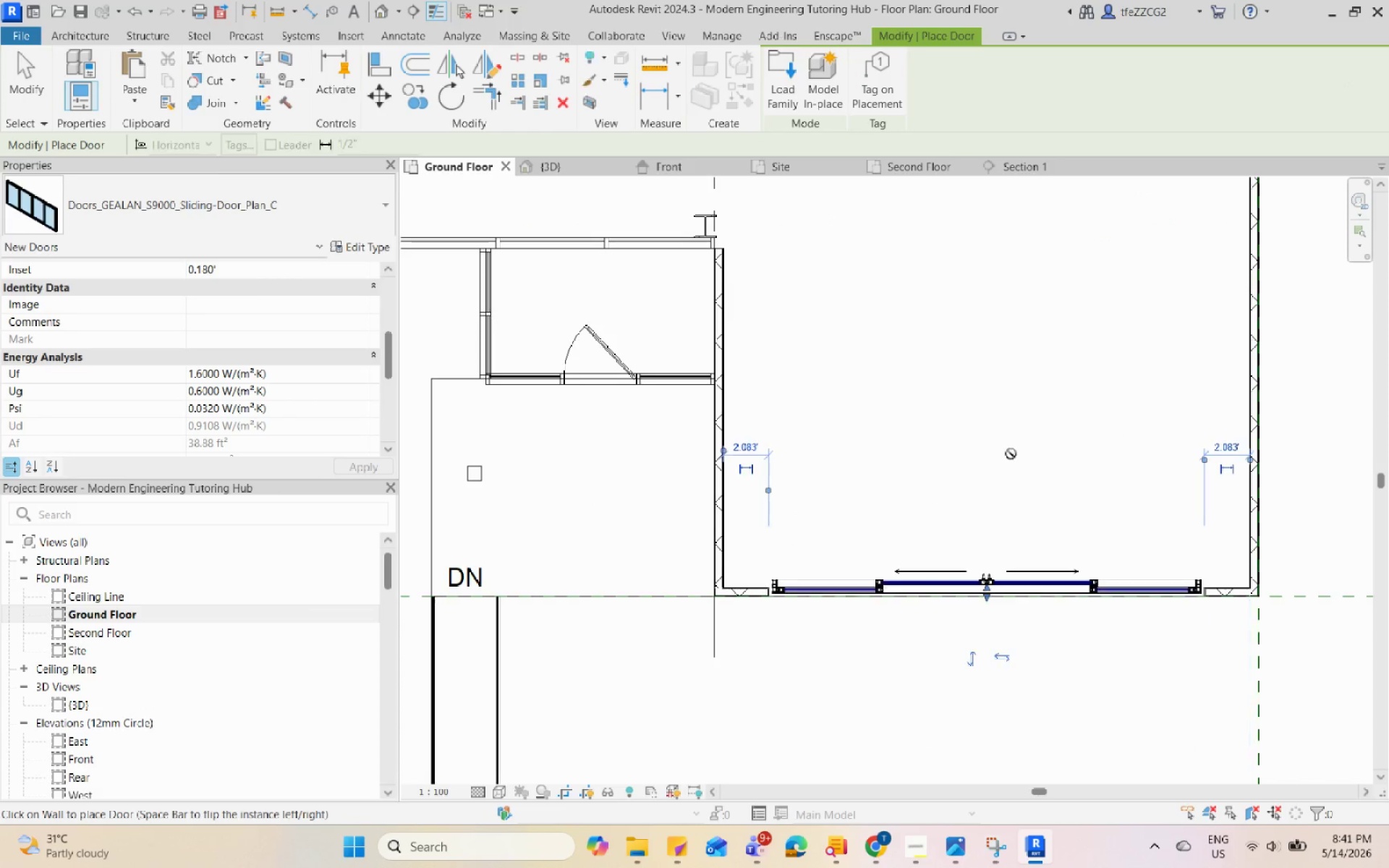 
key(Escape)
 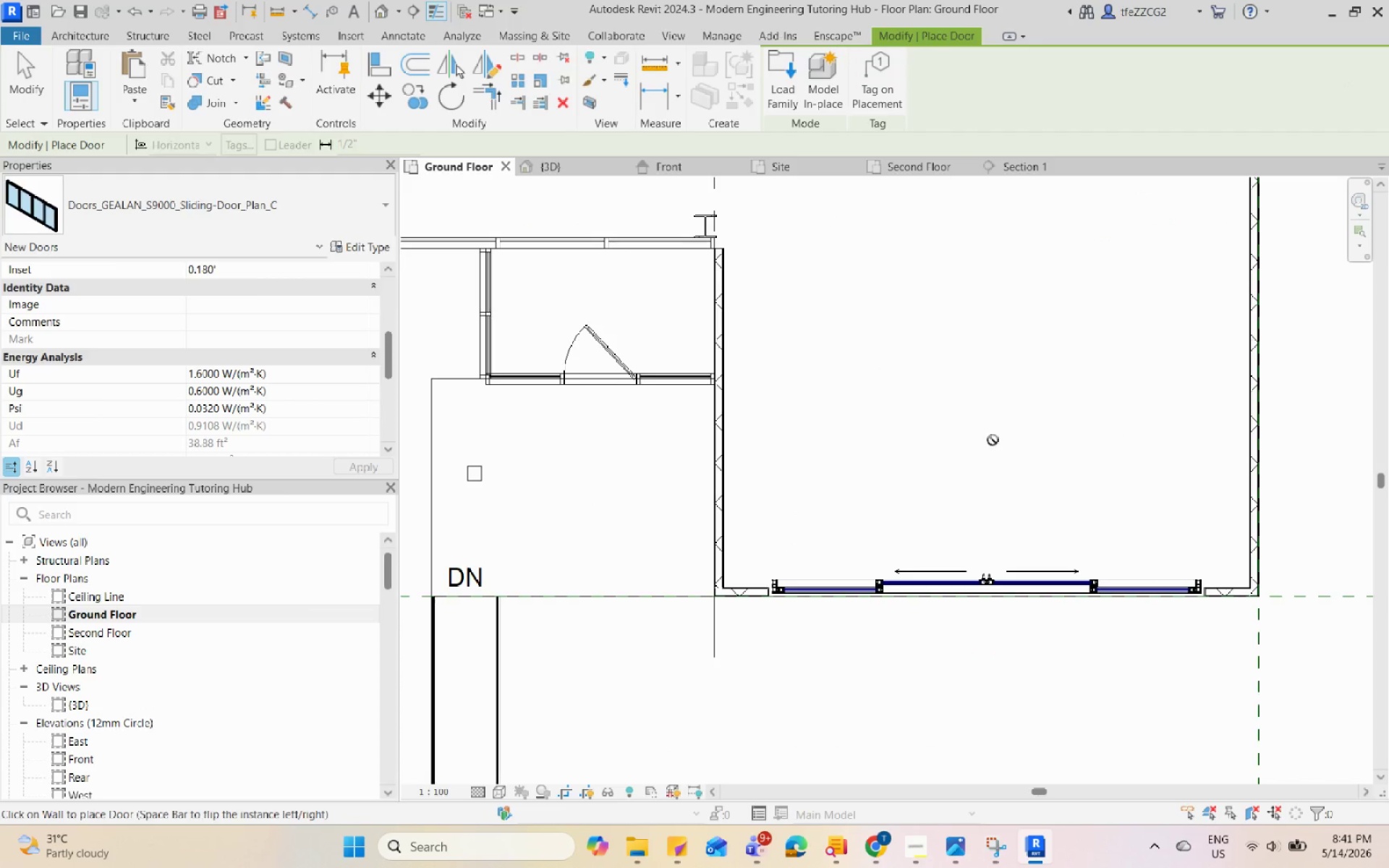 
key(Escape)
 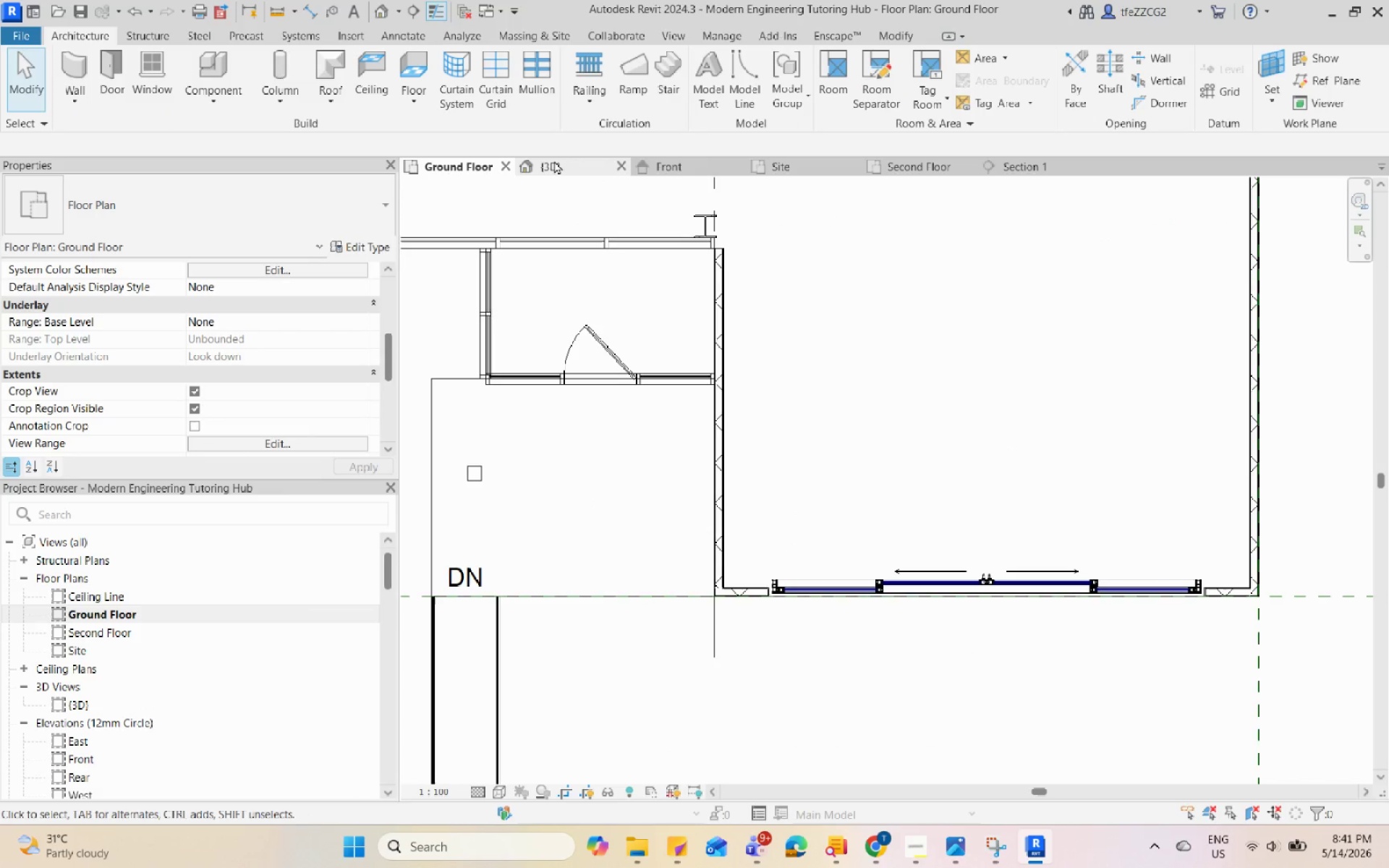 
left_click([554, 161])
 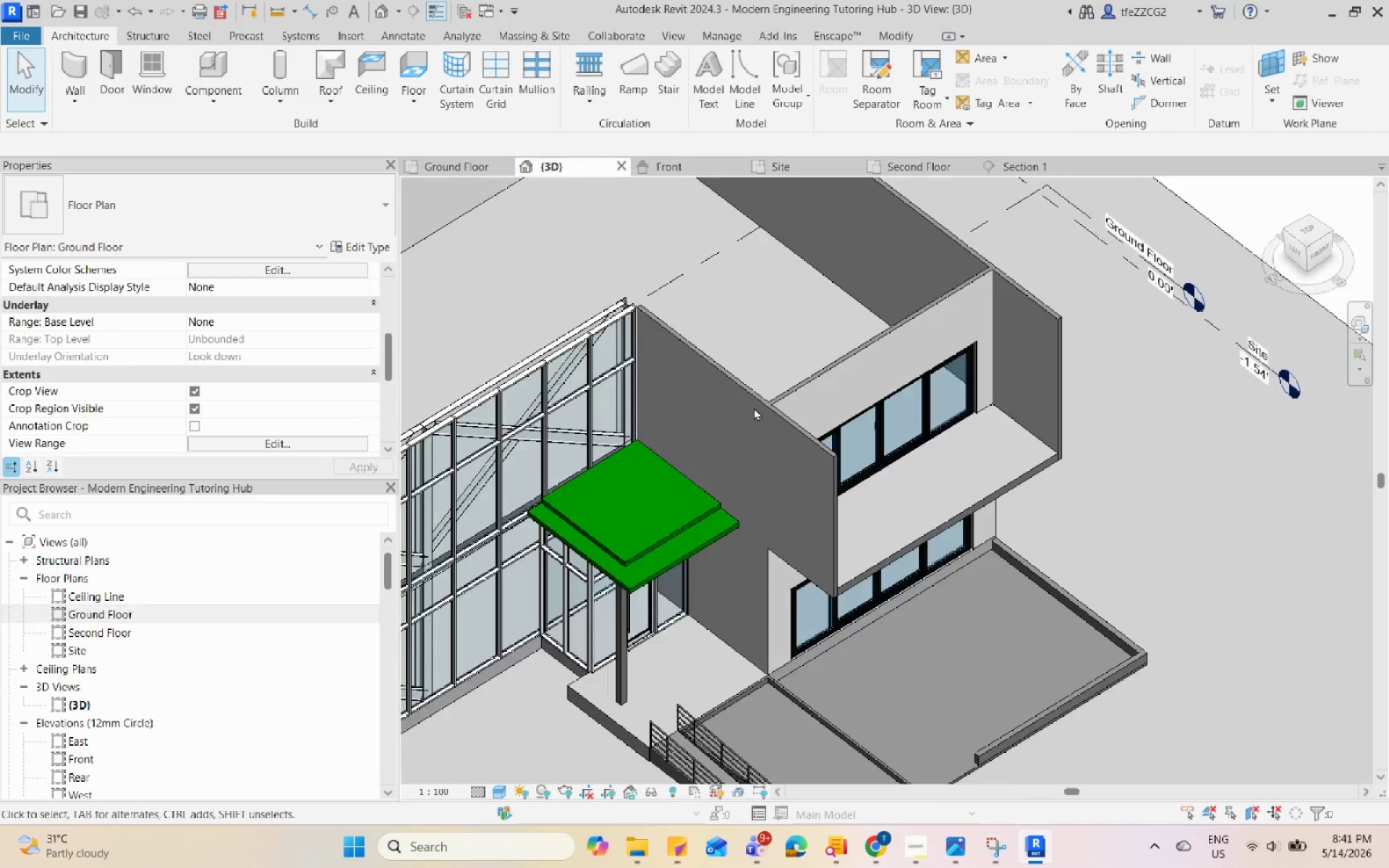 
hold_key(key=ShiftLeft, duration=0.67)
 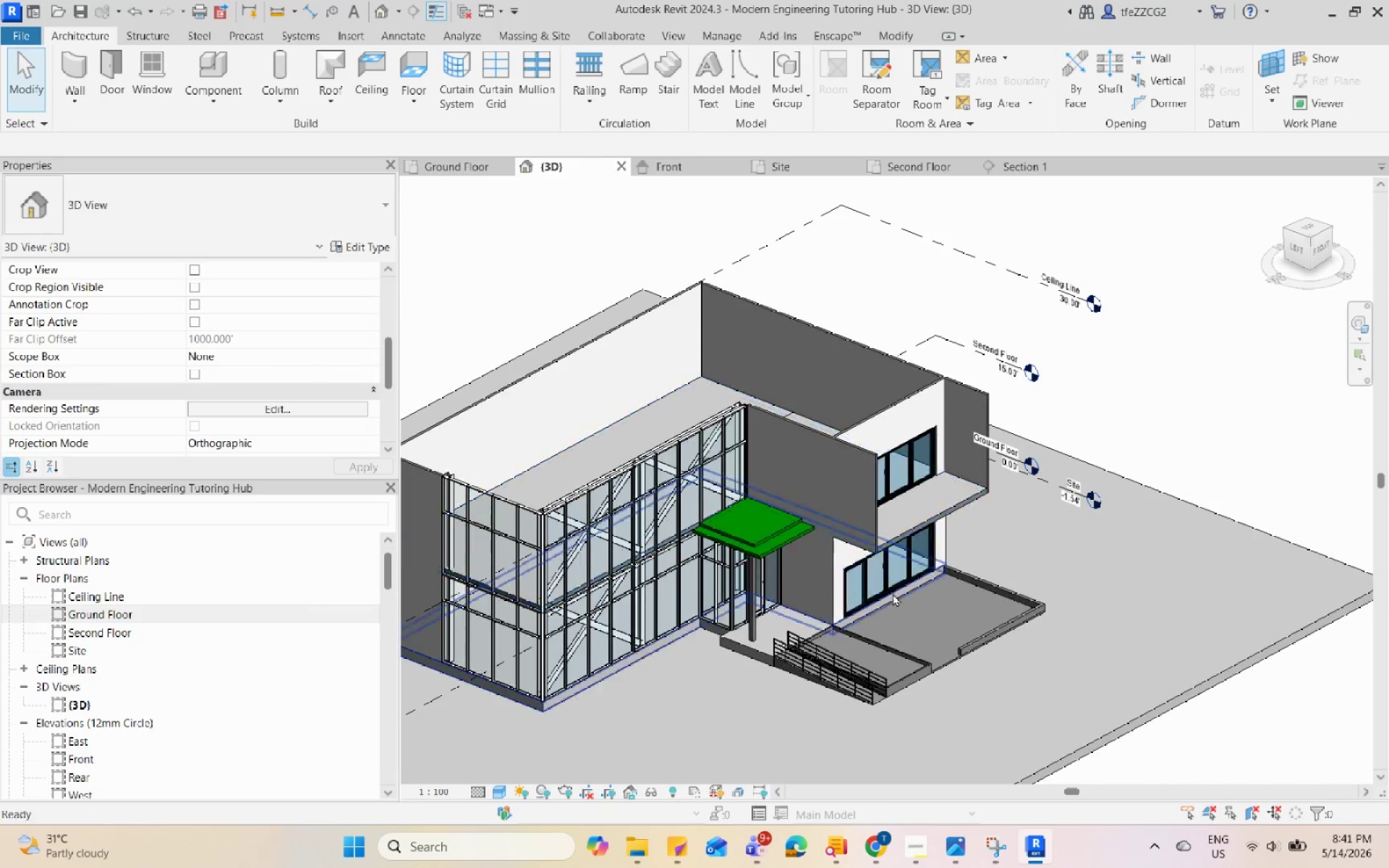 
scroll: coordinate [899, 532], scroll_direction: down, amount: 4.0
 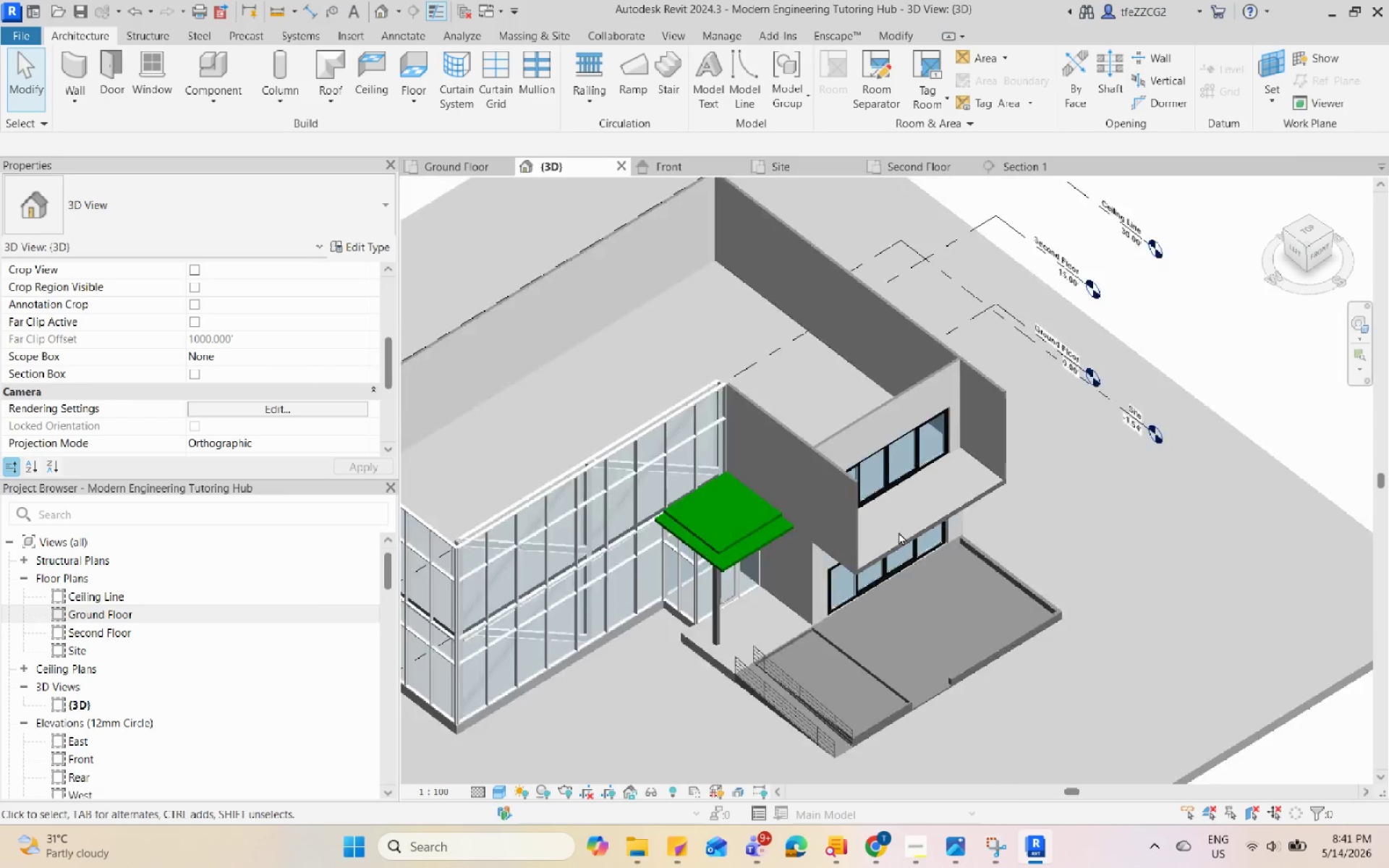 
key(Escape)
 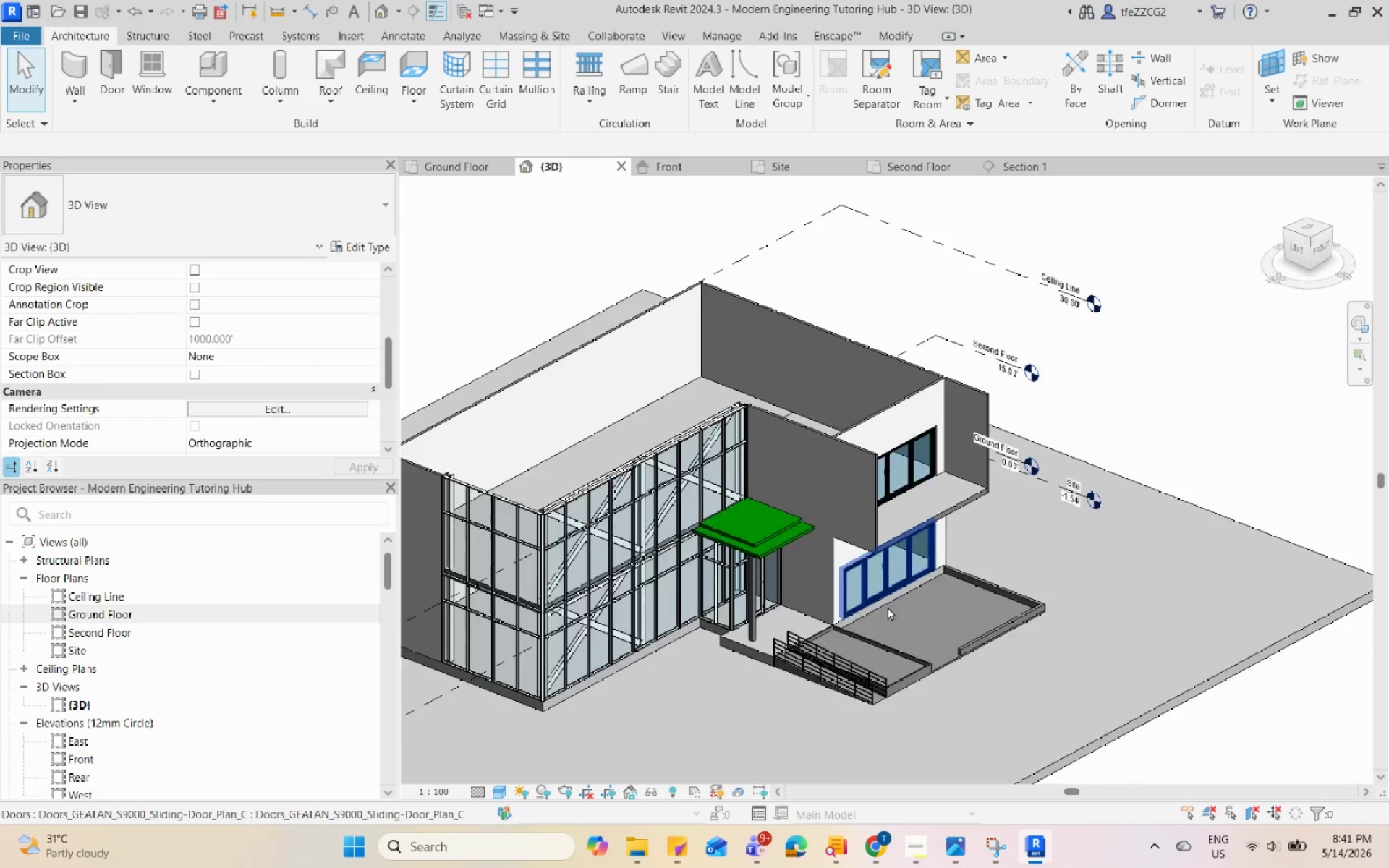 
hold_key(key=ShiftLeft, duration=4.28)
scroll: coordinate [1037, 619], scroll_direction: up, amount: 5.0
 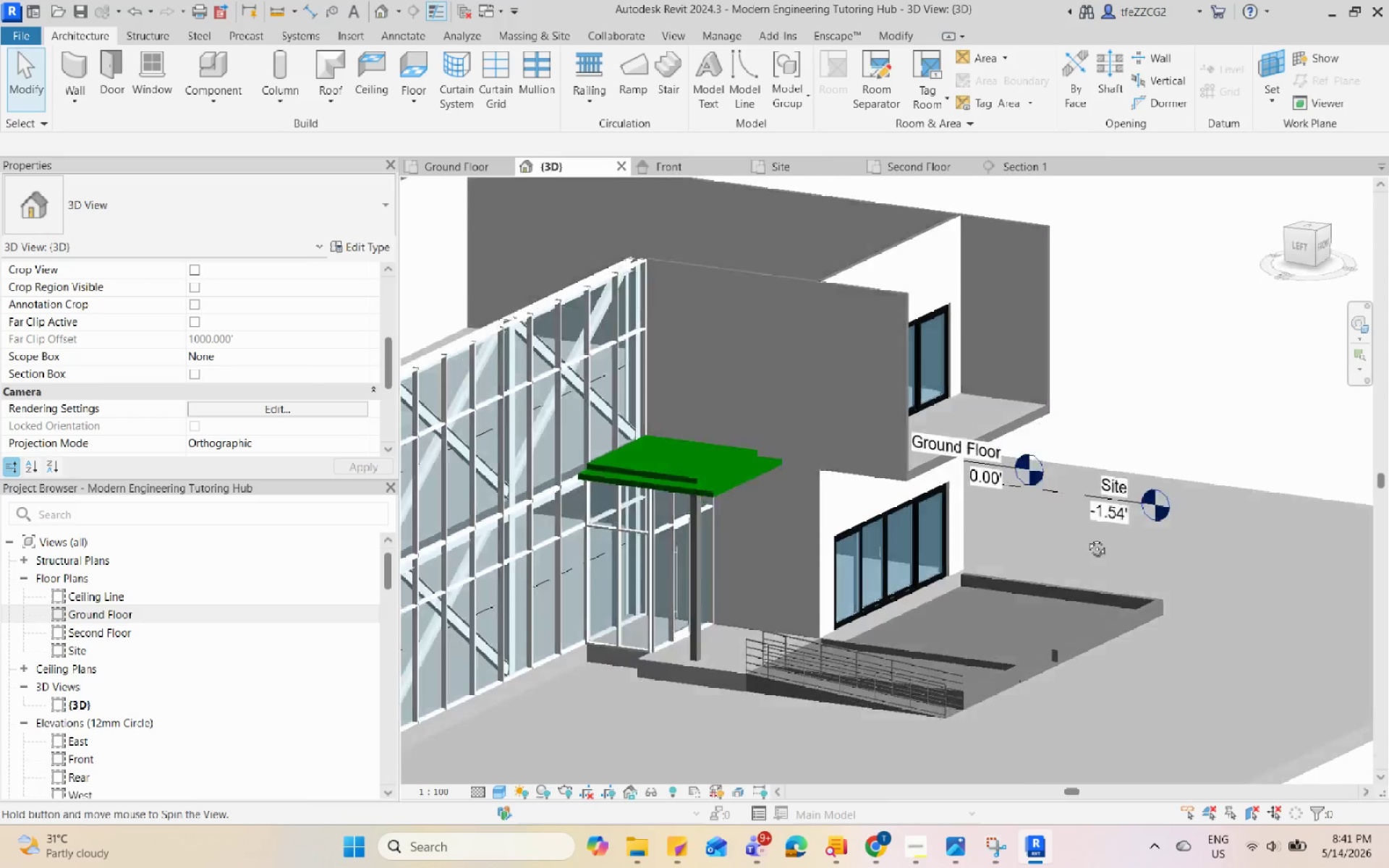 
middle_click([1045, 684])
 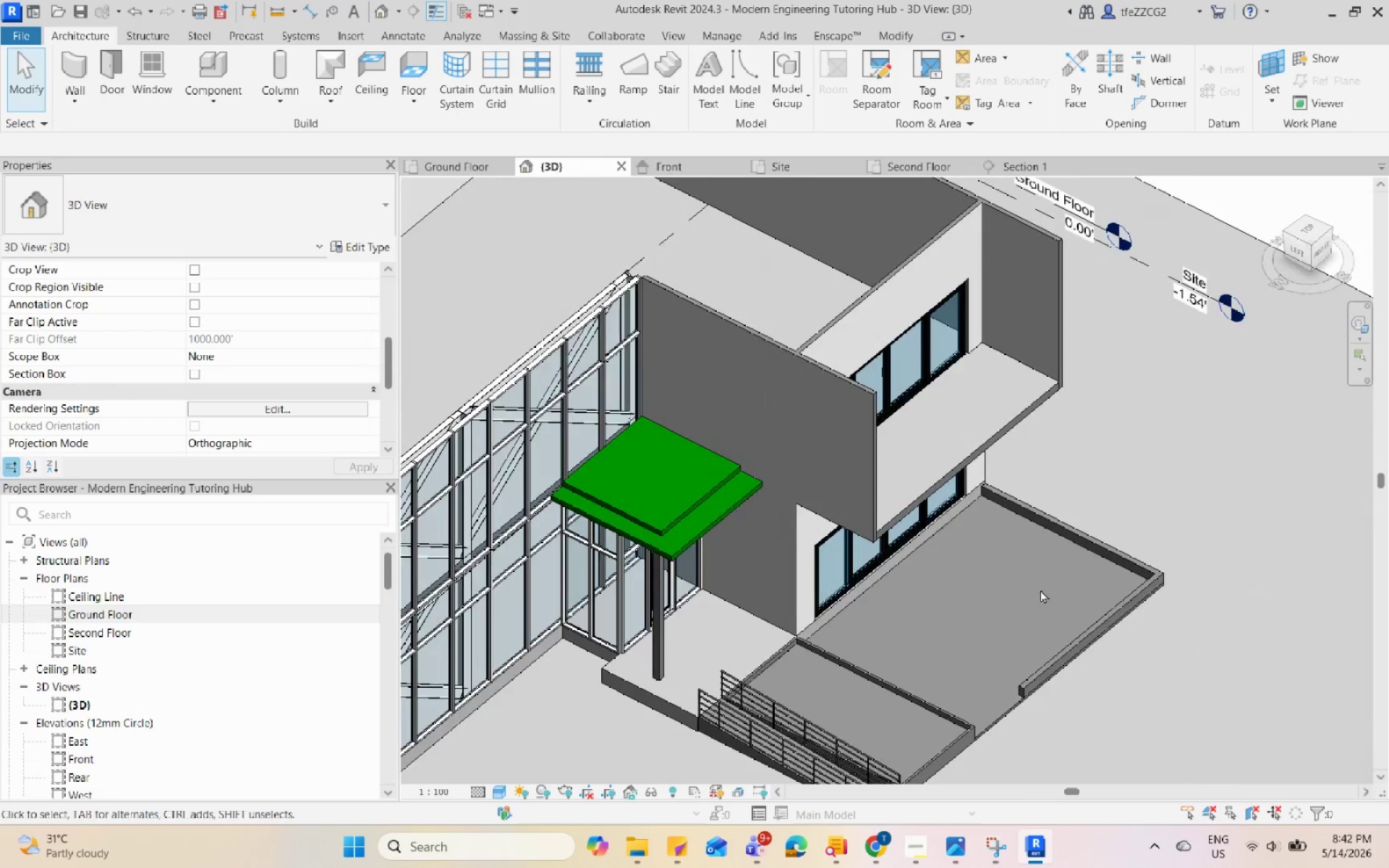 
scroll: coordinate [1040, 590], scroll_direction: down, amount: 3.0
 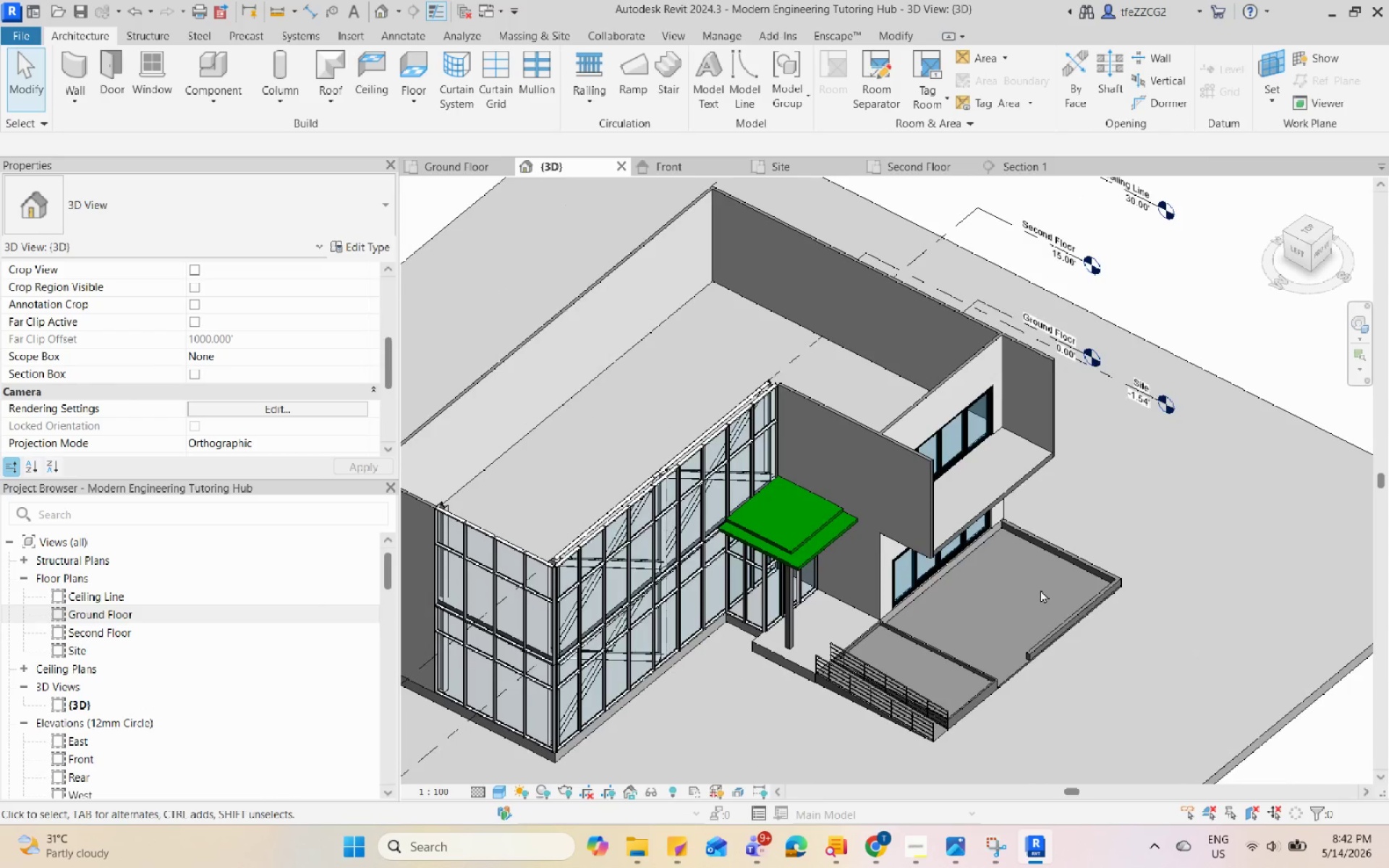 
wait(8.17)
 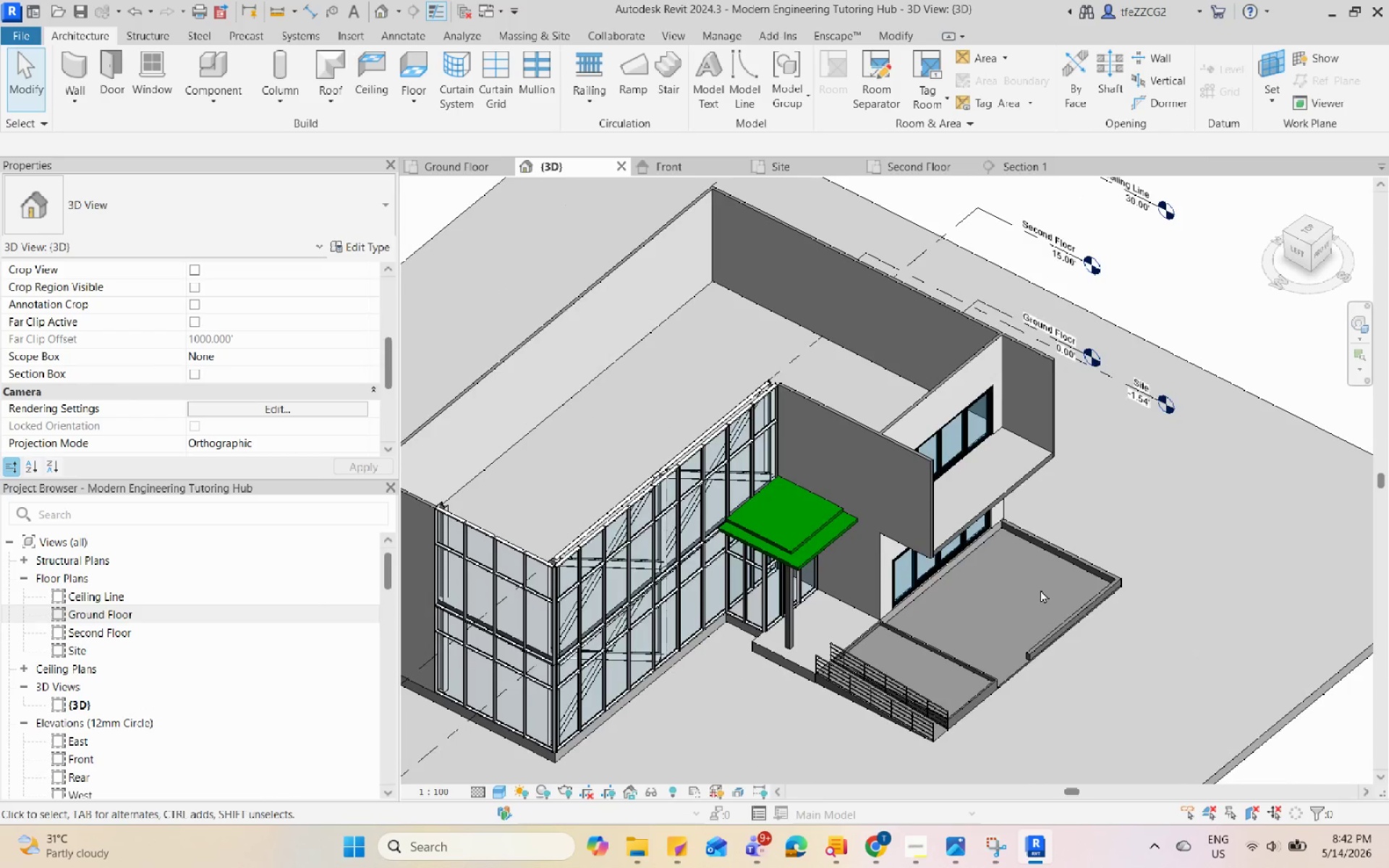 
hold_key(key=ShiftLeft, duration=2.42)
 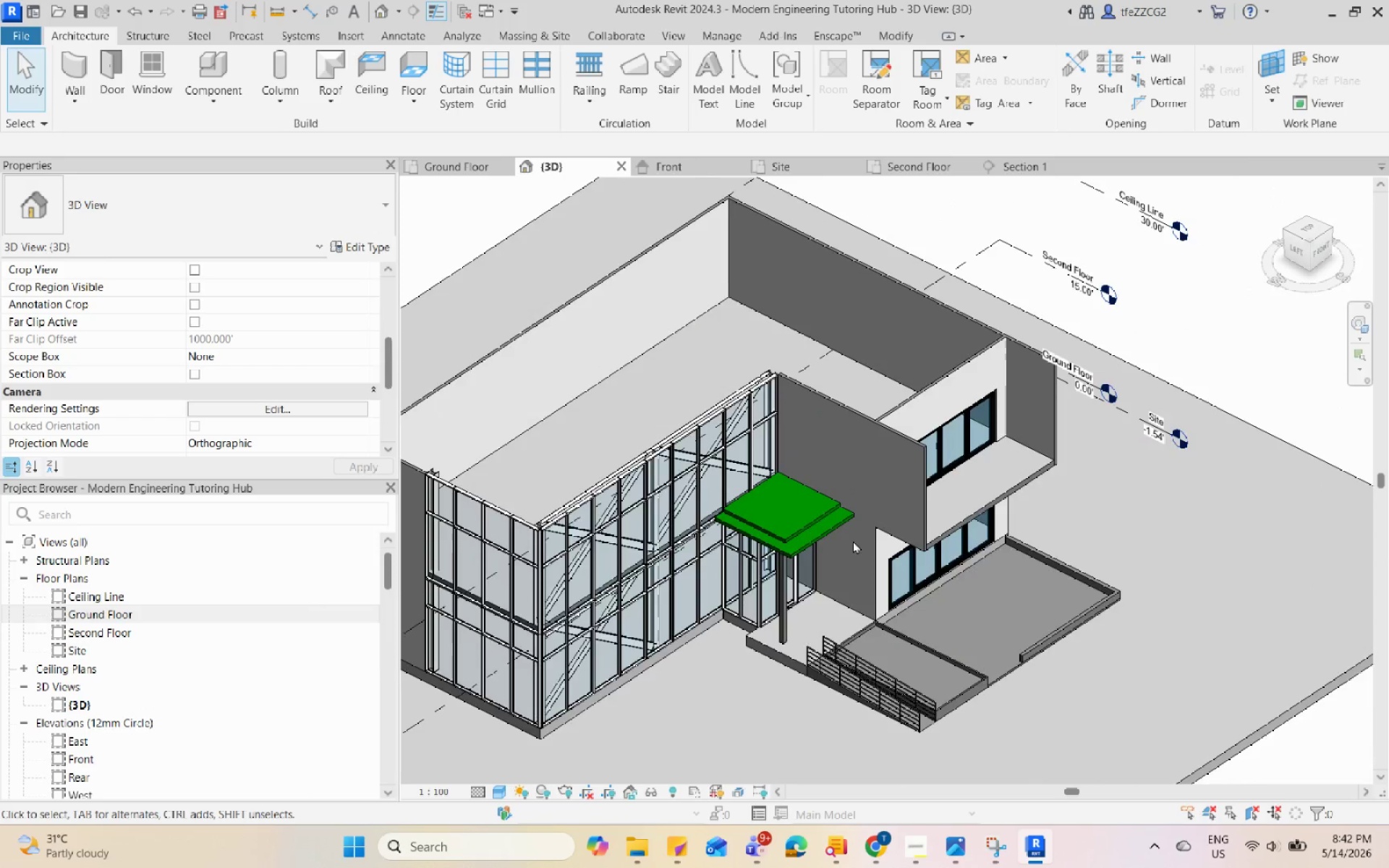 
hold_key(key=ShiftLeft, duration=0.5)
 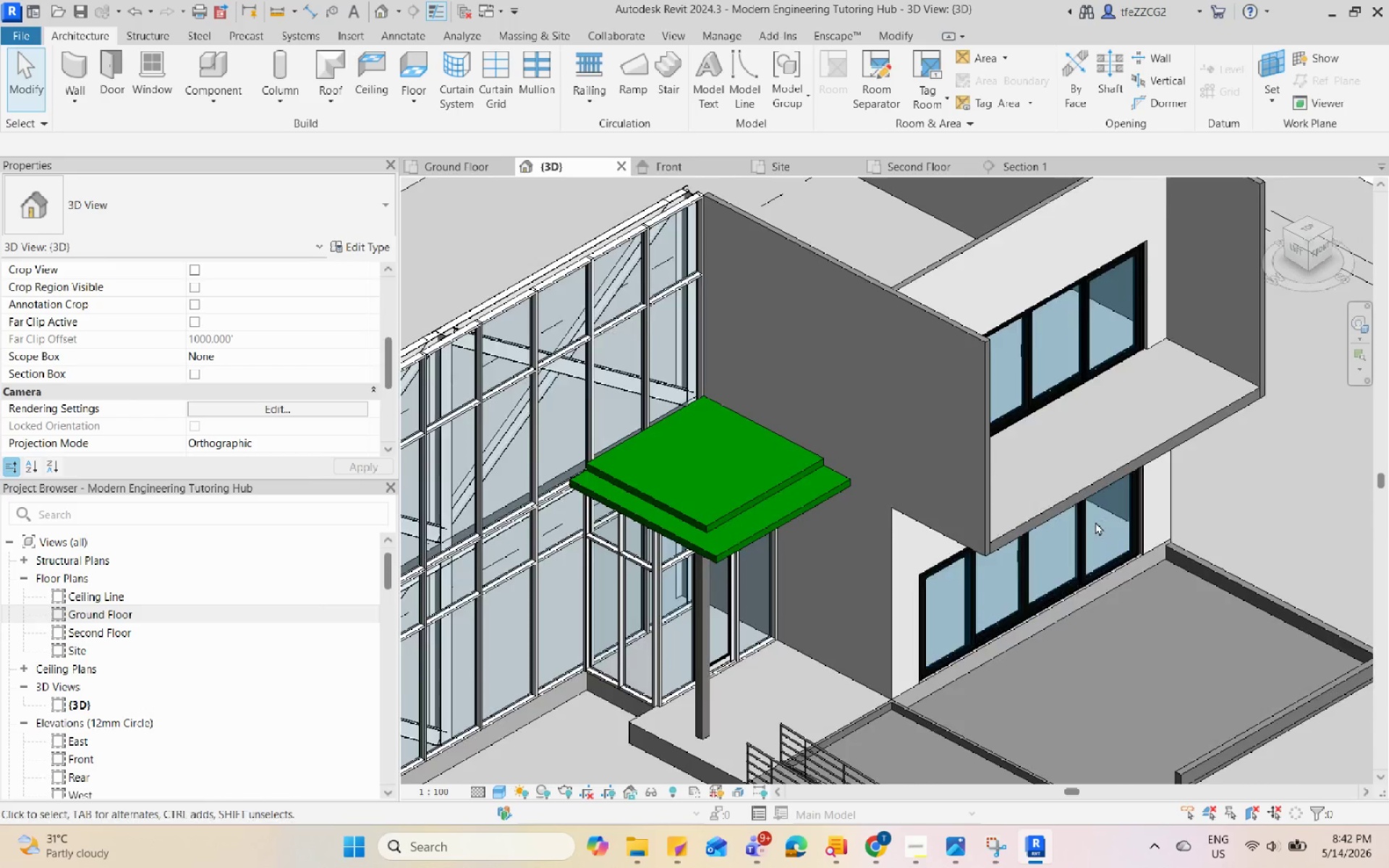 
scroll: coordinate [853, 540], scroll_direction: up, amount: 5.0
 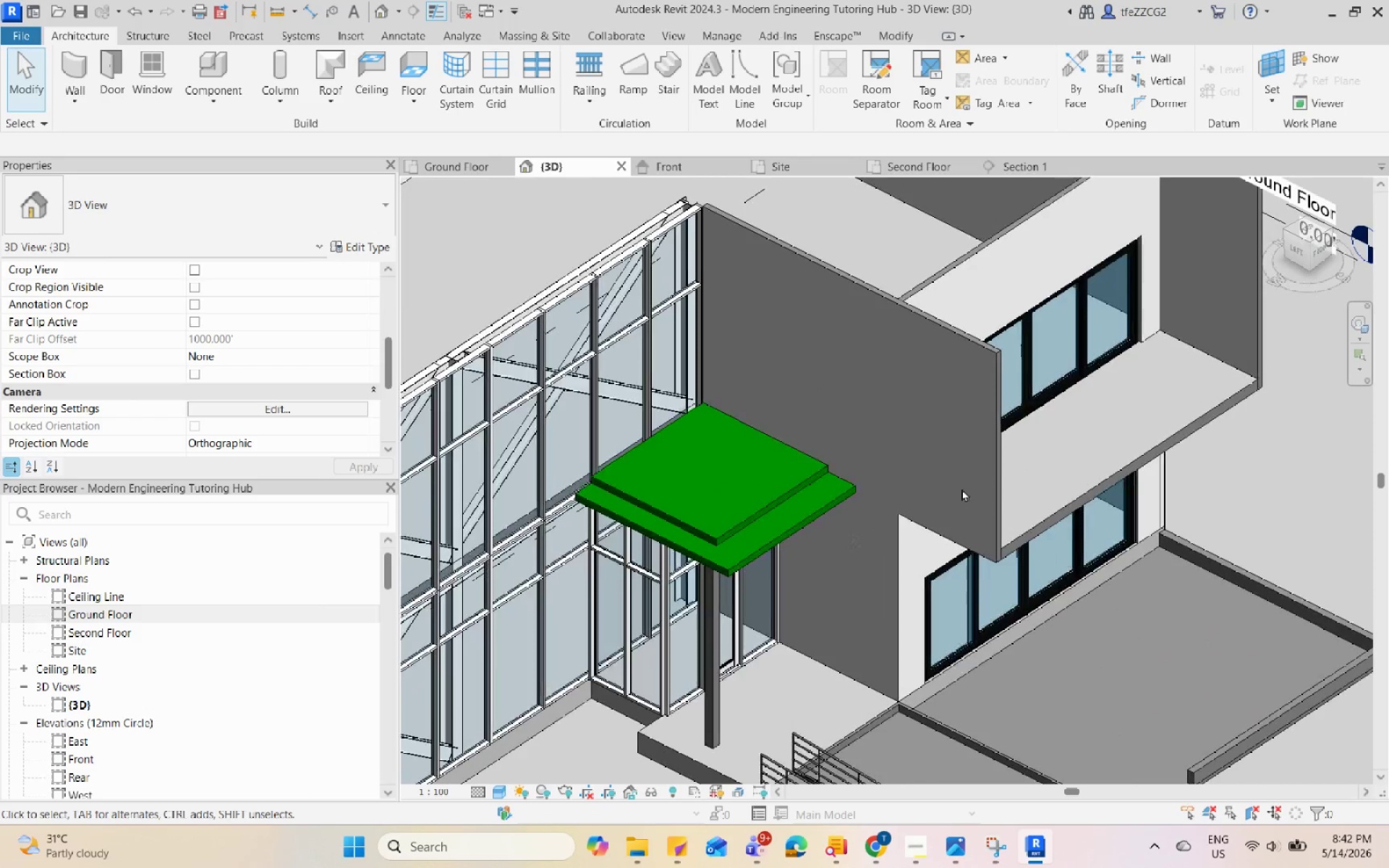 
scroll: coordinate [1095, 522], scroll_direction: down, amount: 4.0
 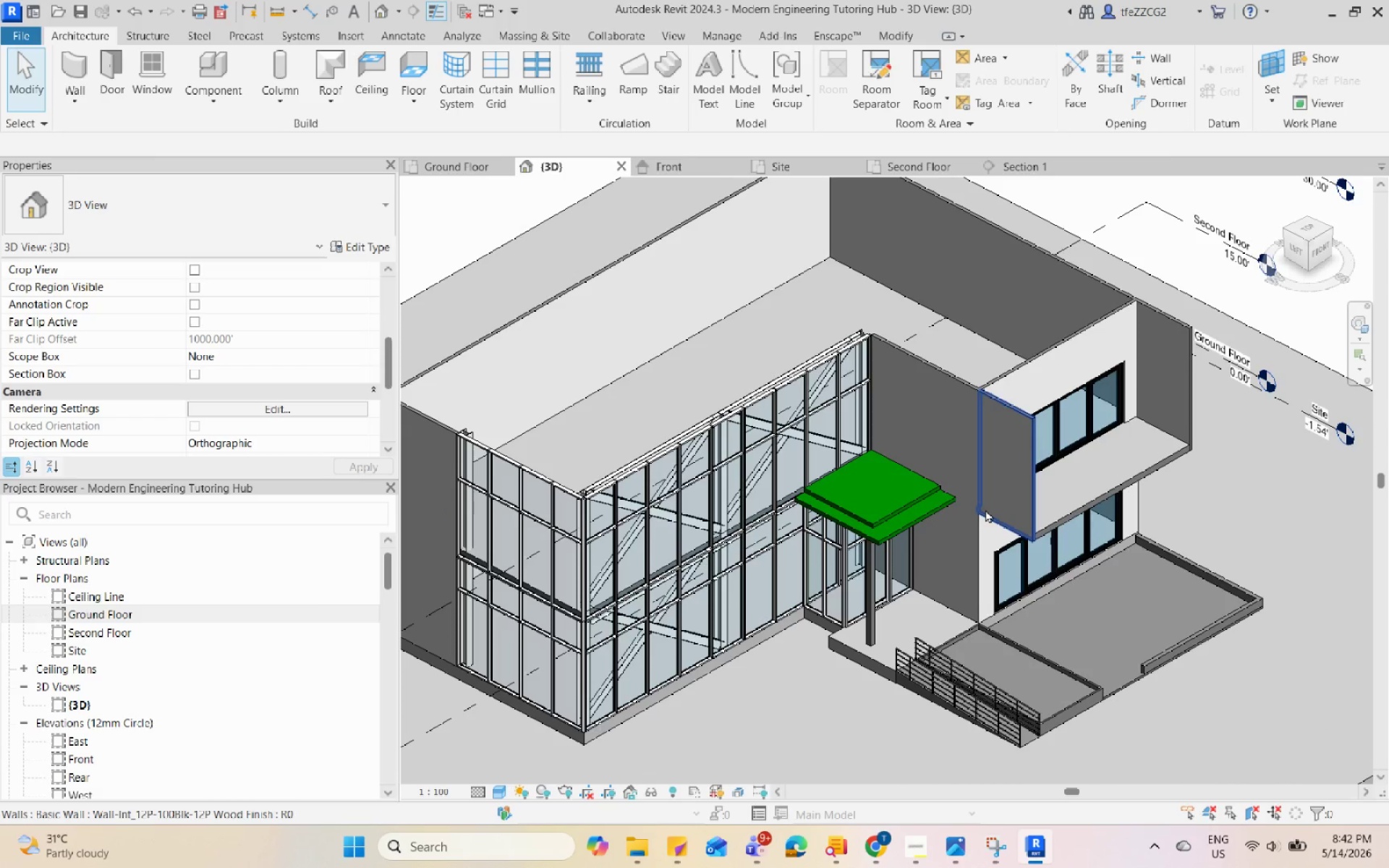 
left_click([985, 509])
 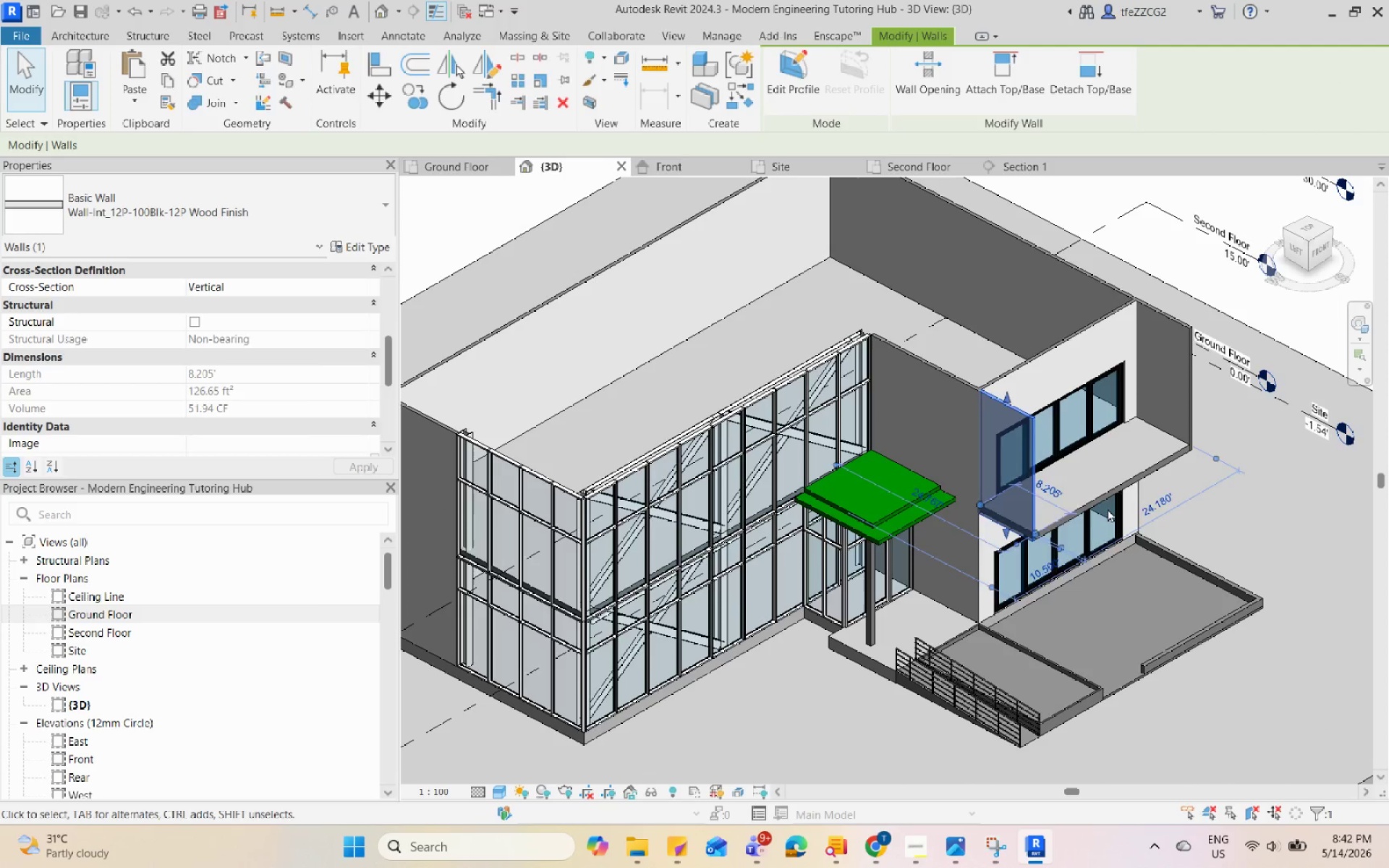 
key(Escape)
 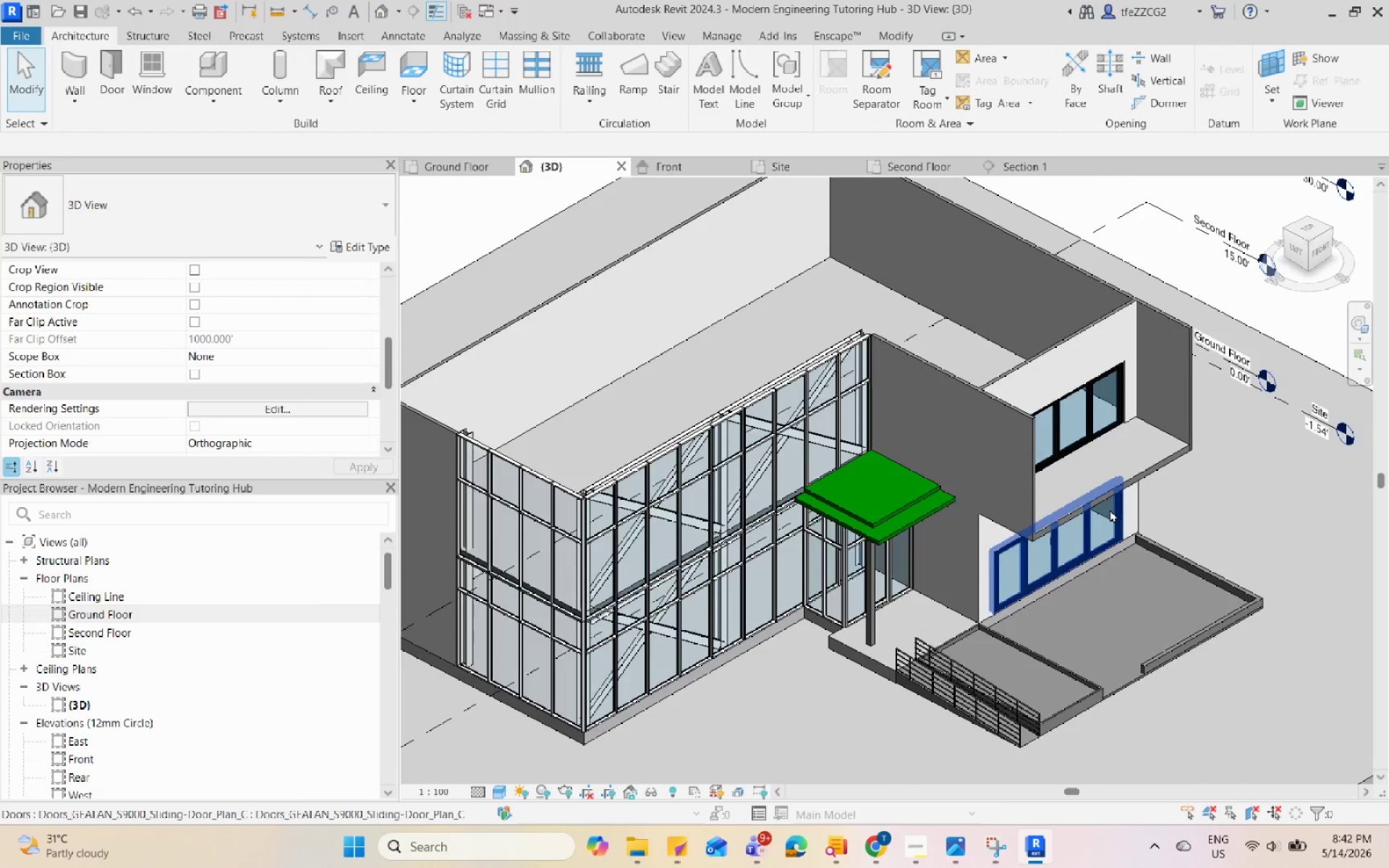 
scroll: coordinate [1110, 509], scroll_direction: down, amount: 4.0
 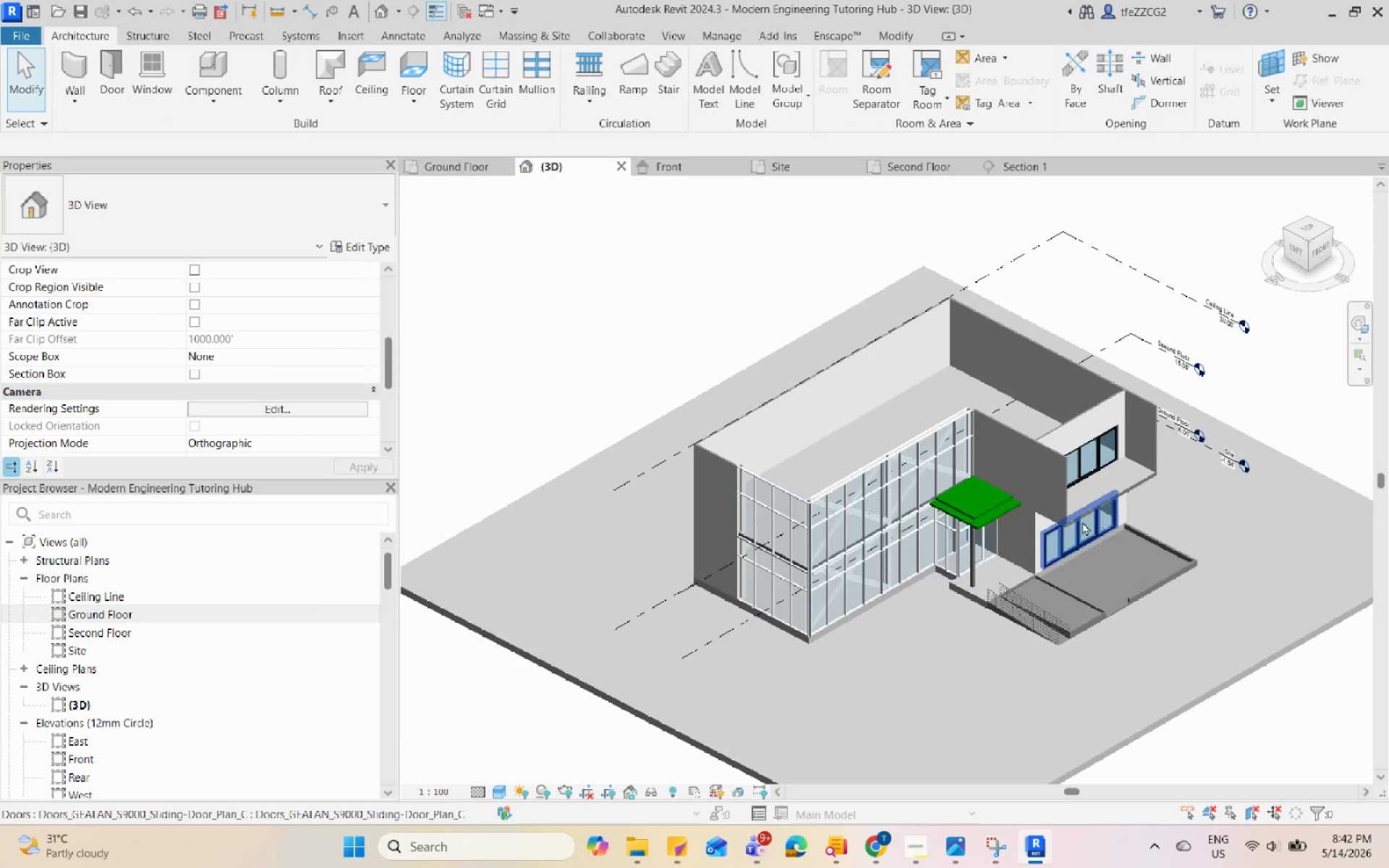 
scroll: coordinate [1042, 433], scroll_direction: up, amount: 6.0
 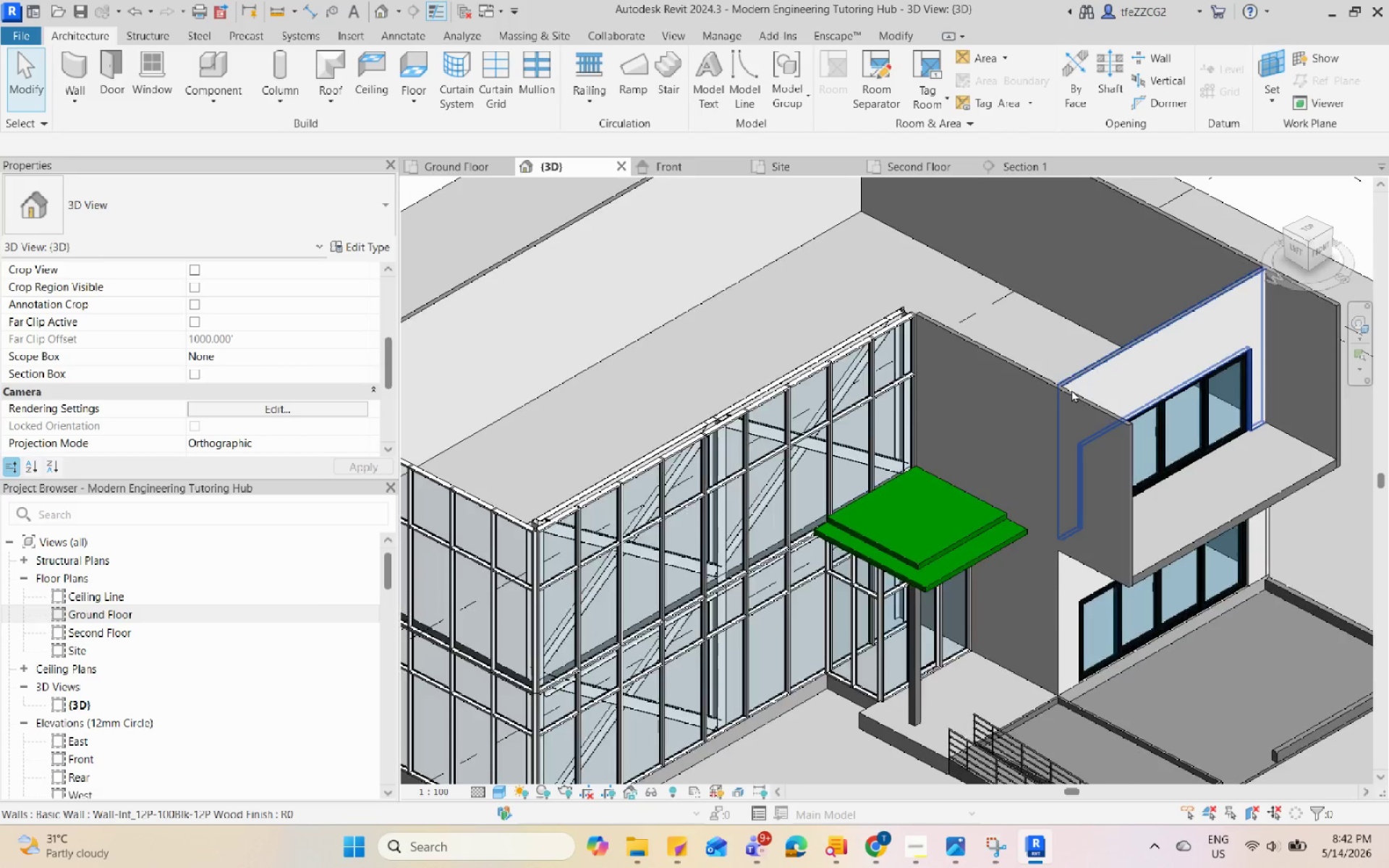 
left_click([1071, 389])
 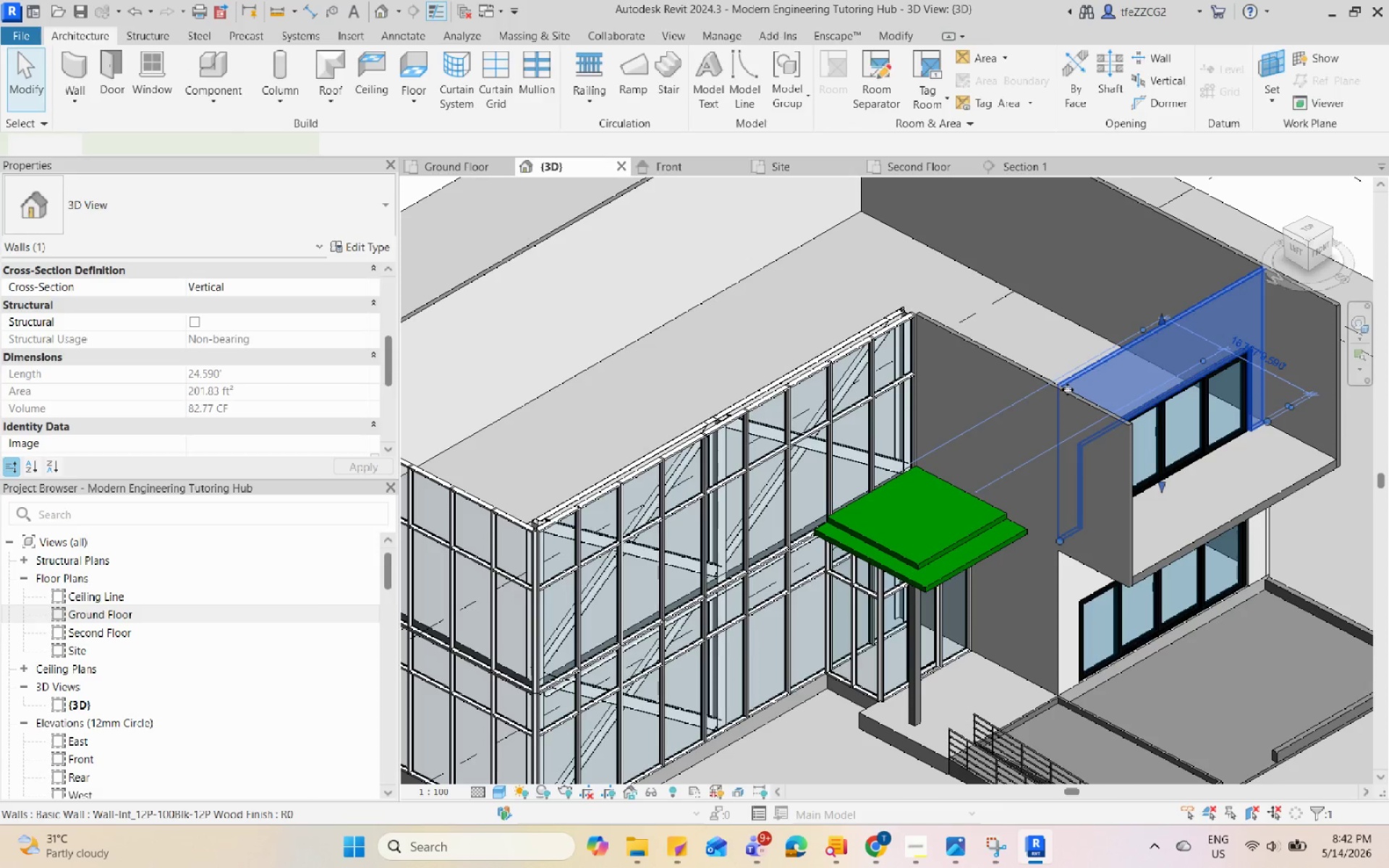 
key(Escape)
 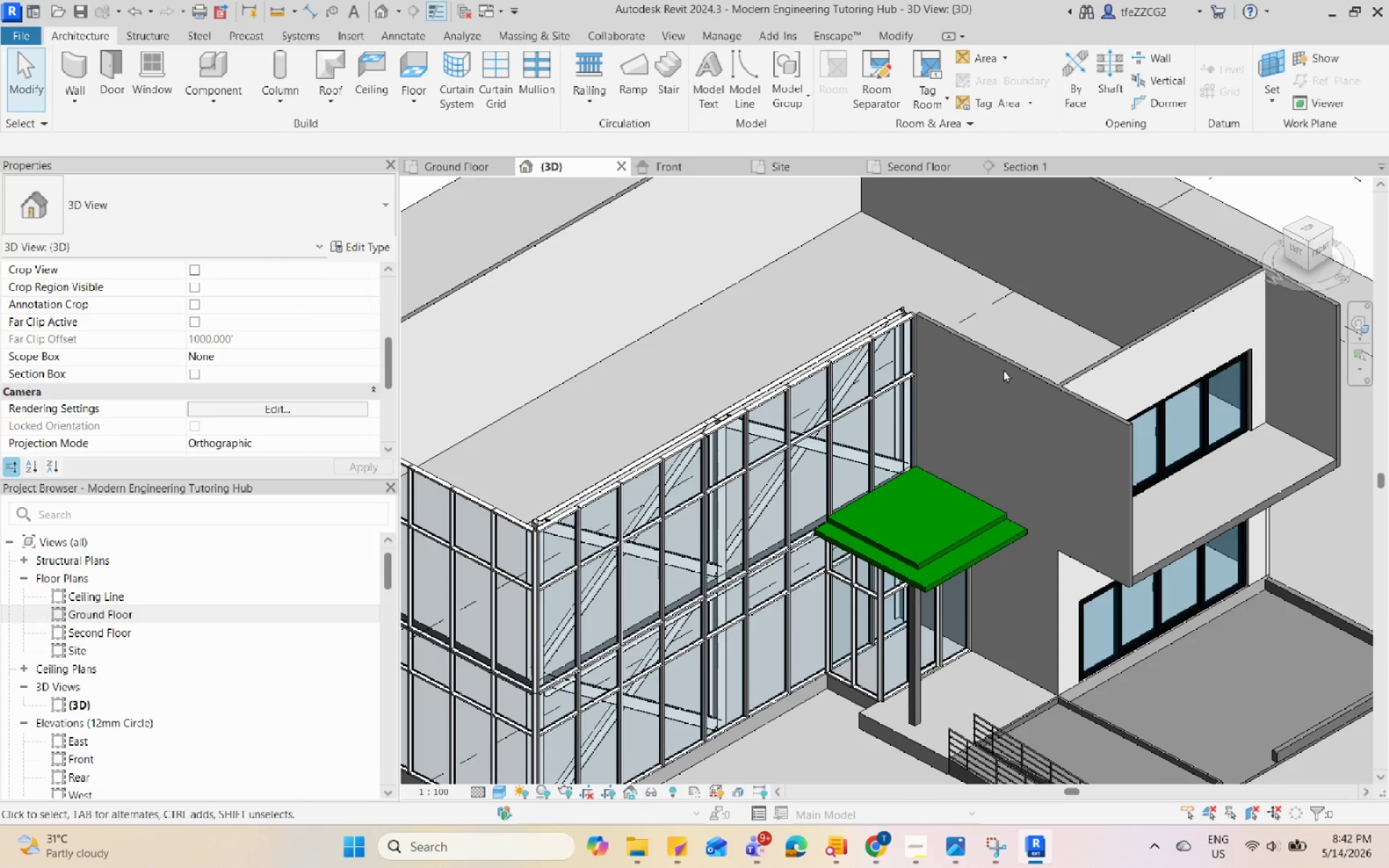 
left_click([1006, 366])
 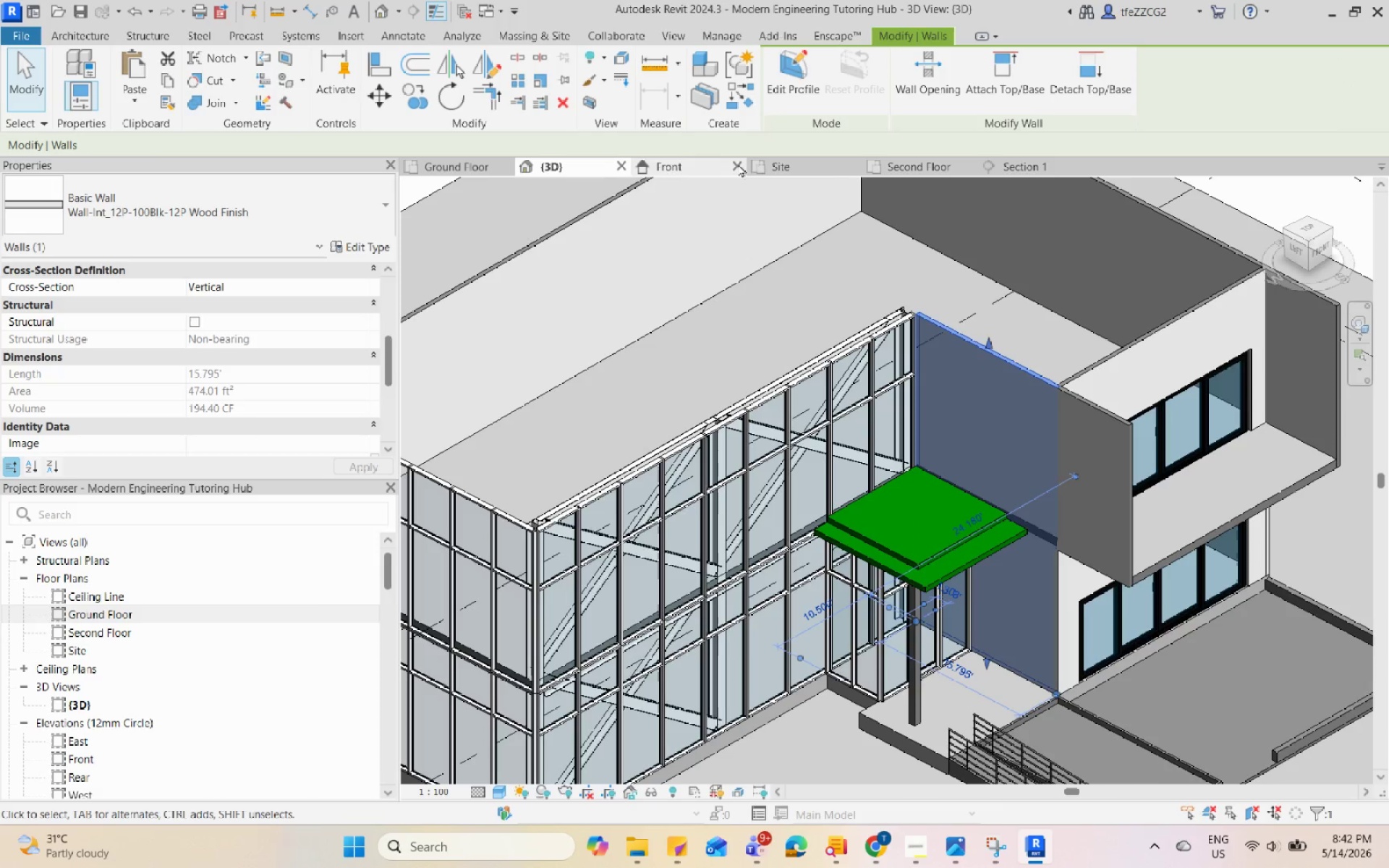 
left_click([919, 171])
 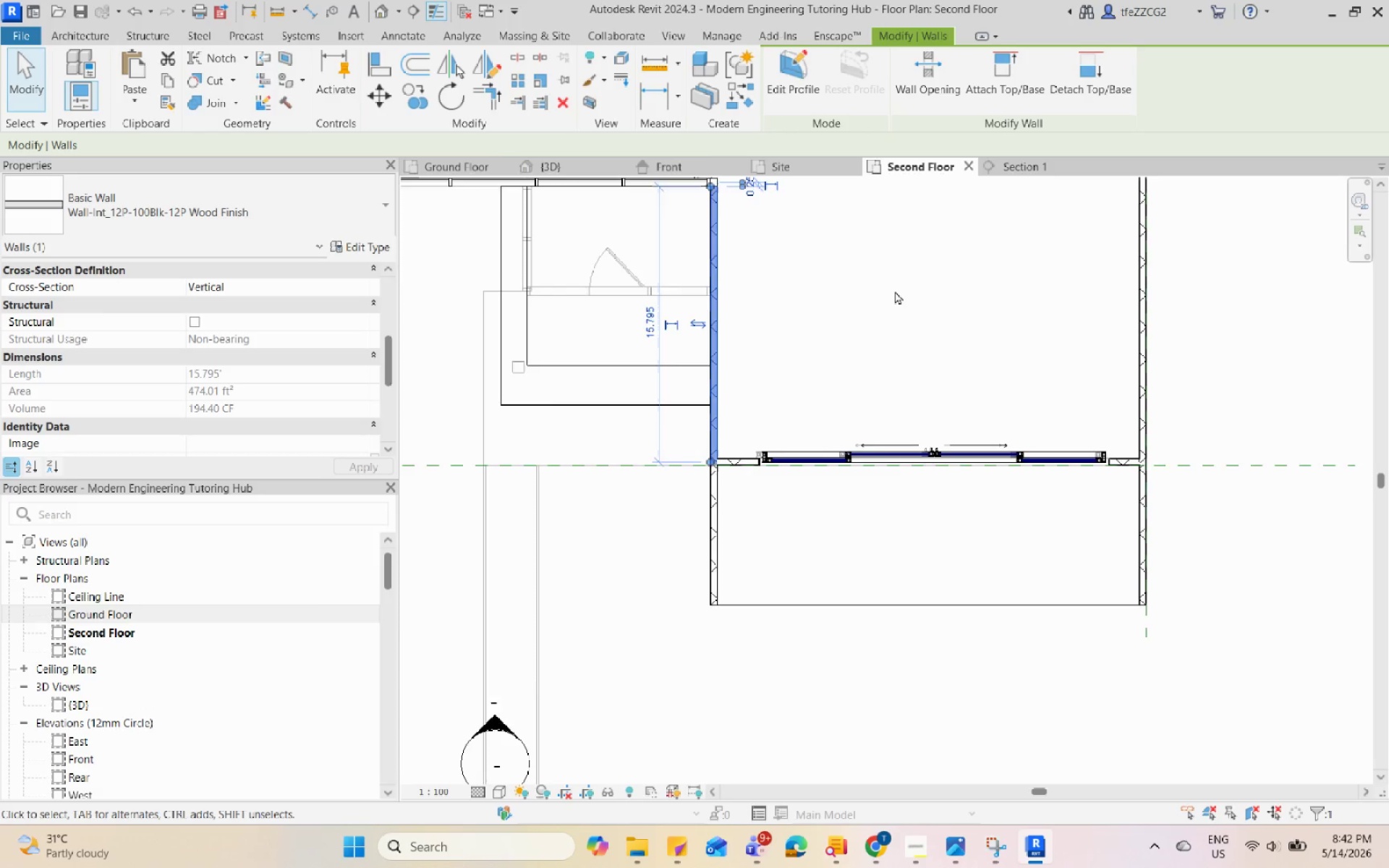 
key(Escape)
 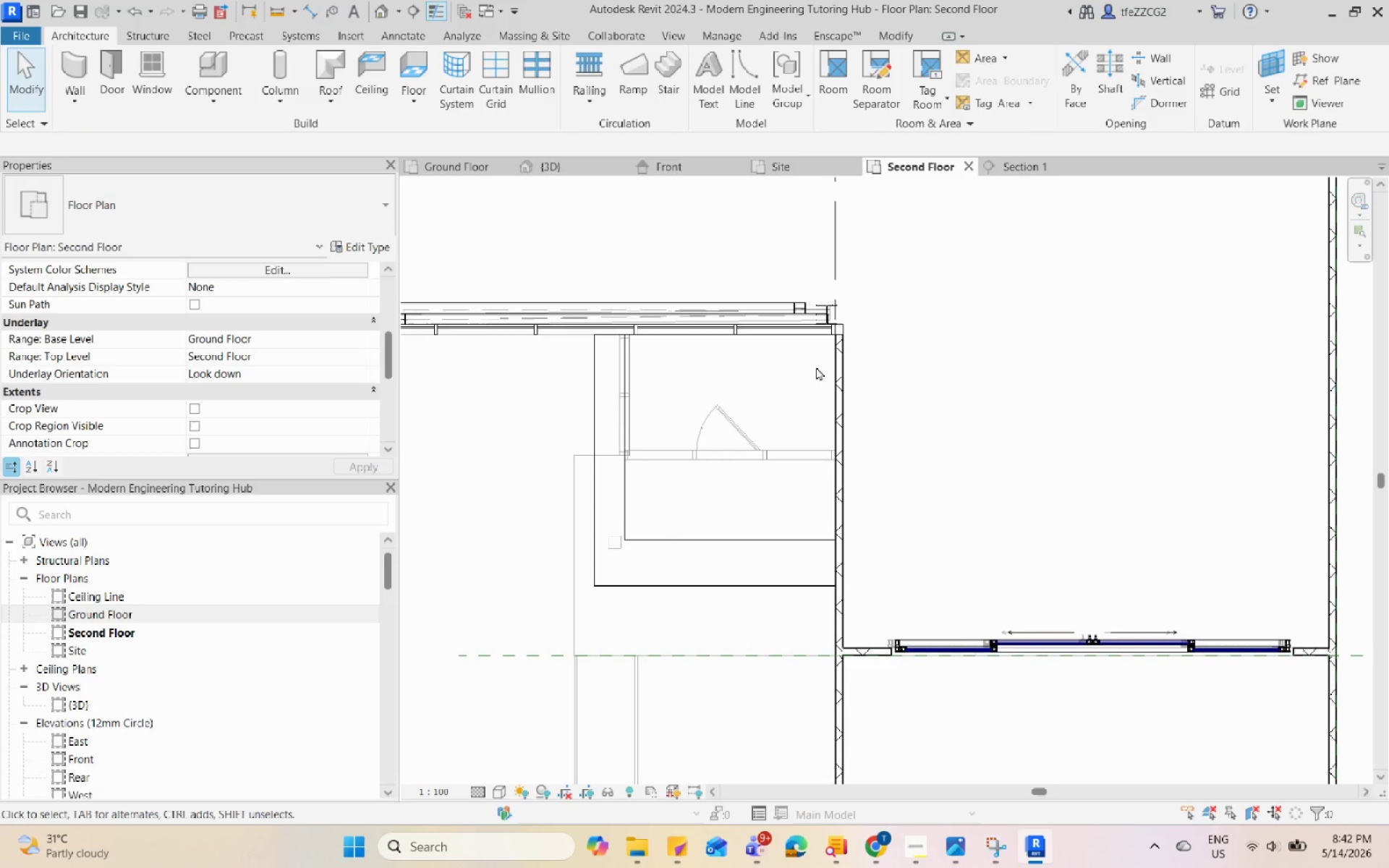 
scroll: coordinate [823, 357], scroll_direction: up, amount: 1.0
 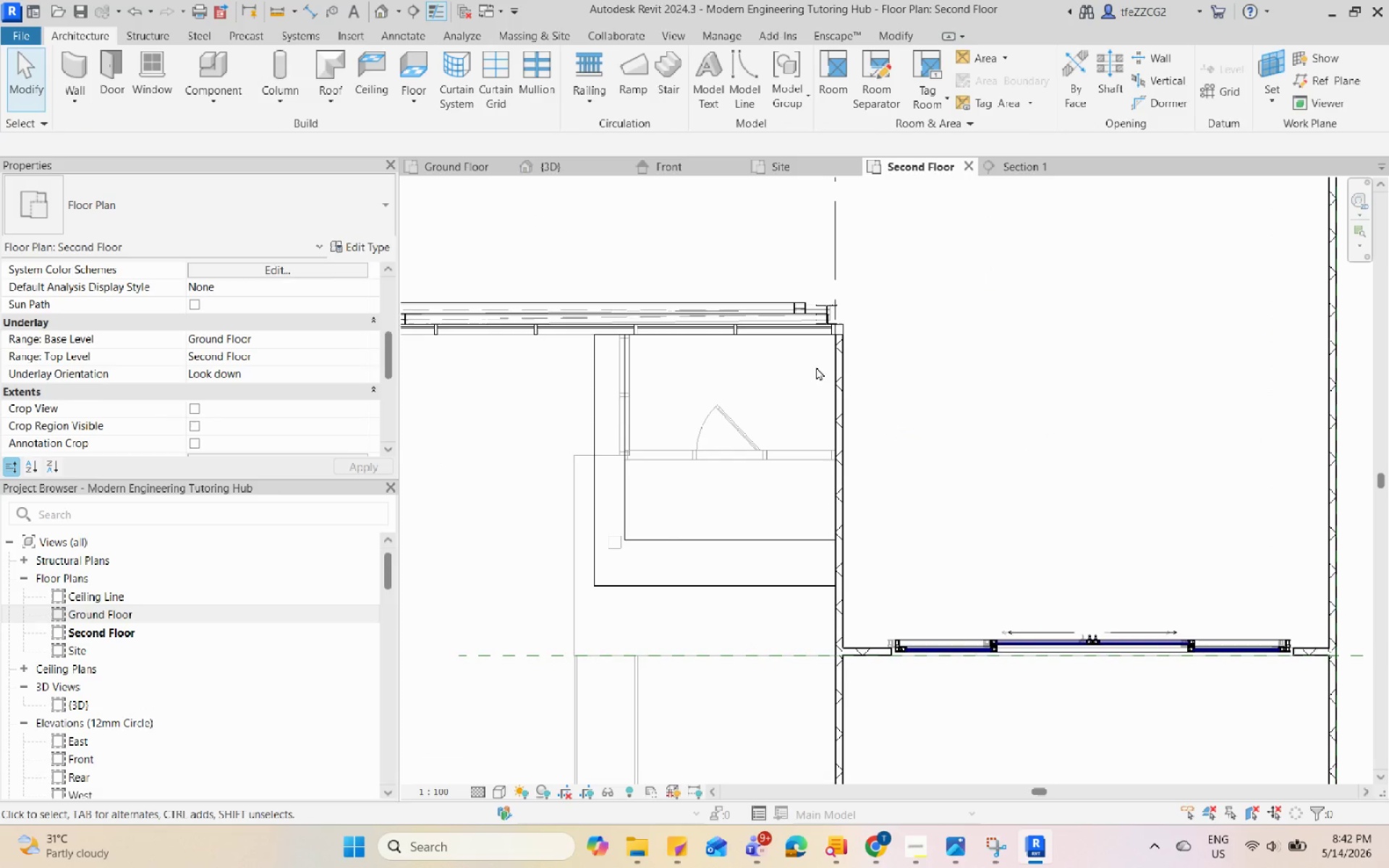 
left_click([162, 79])
 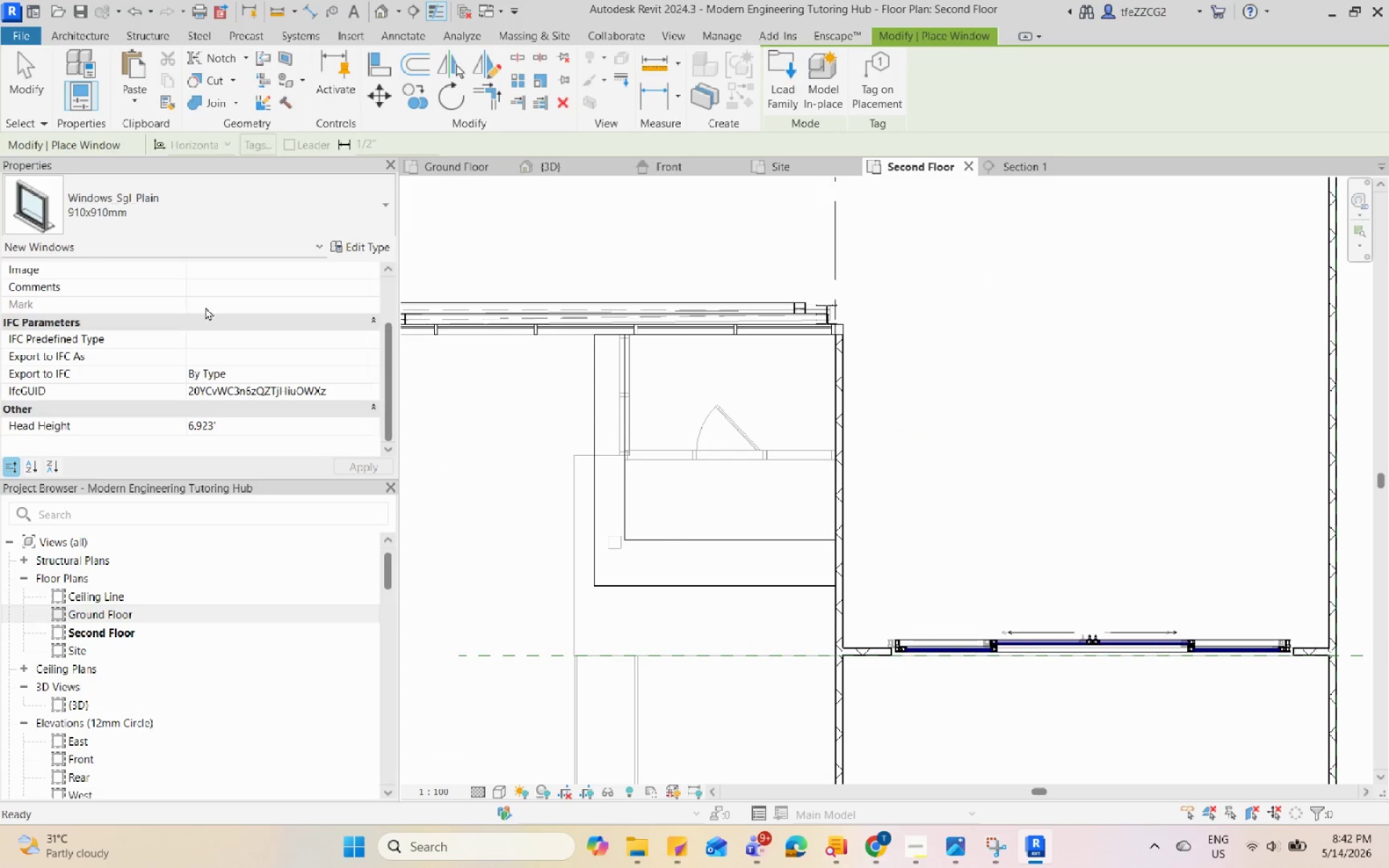 
left_click([226, 204])
 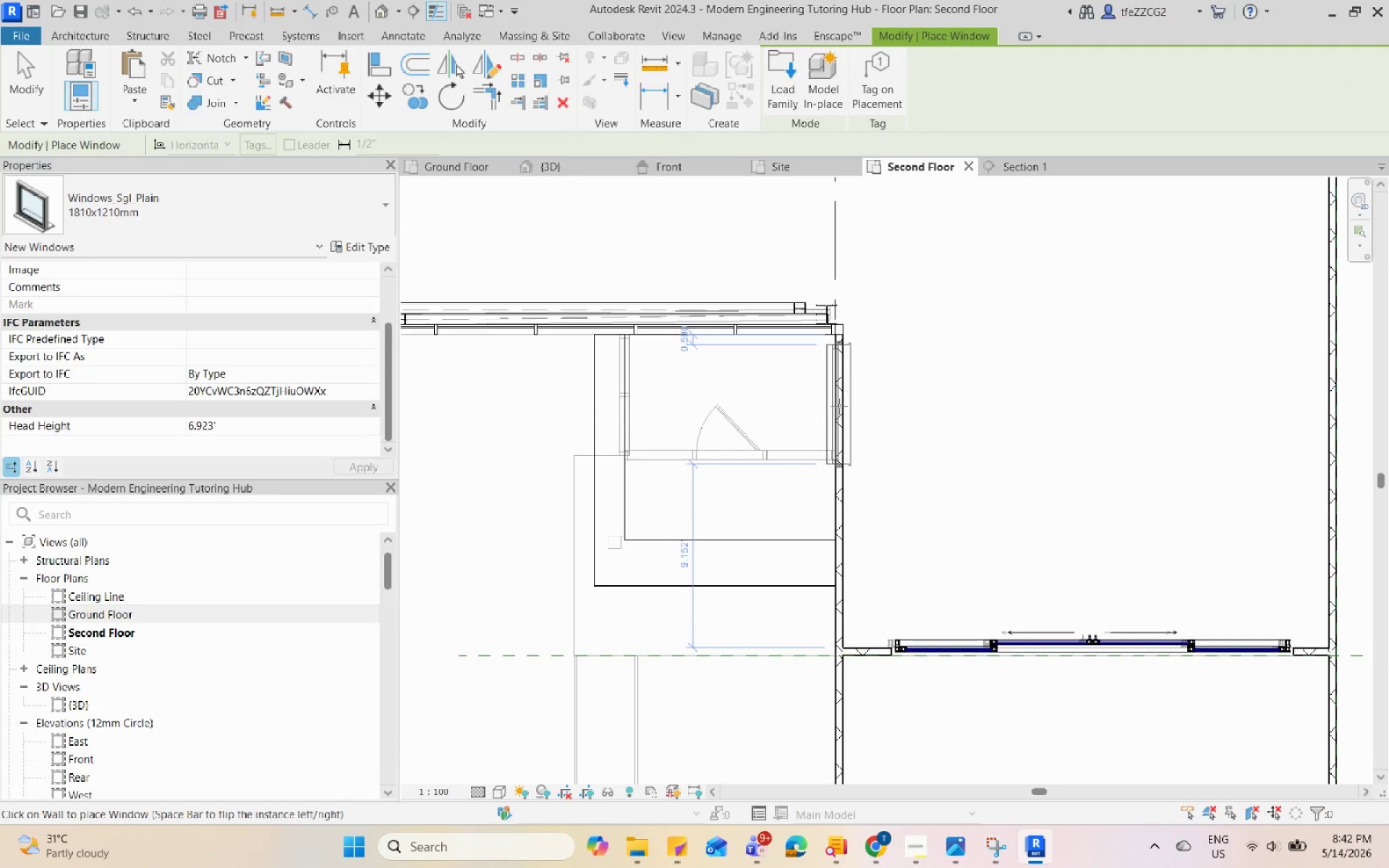 
left_click([842, 407])
 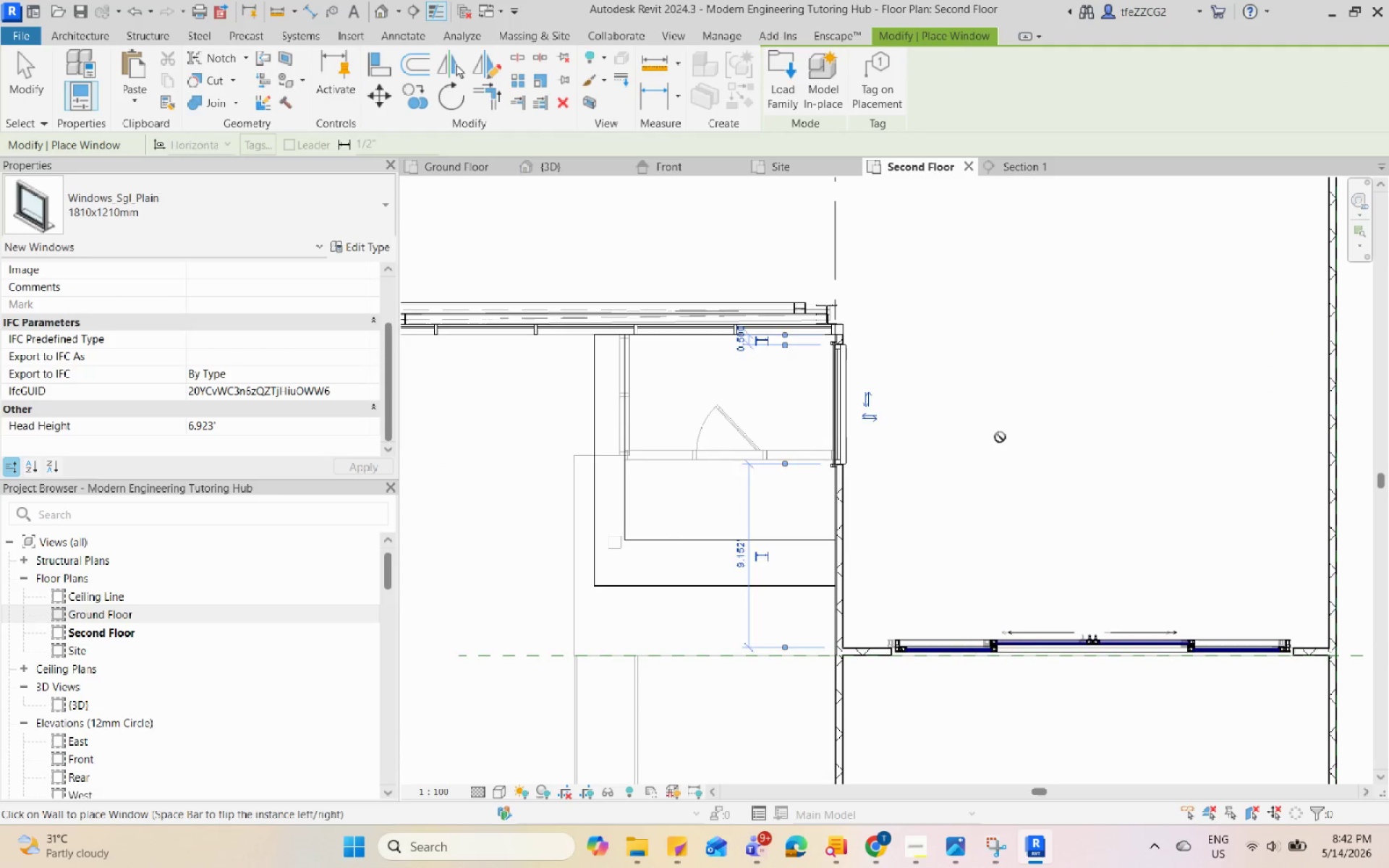 
key(Escape)
 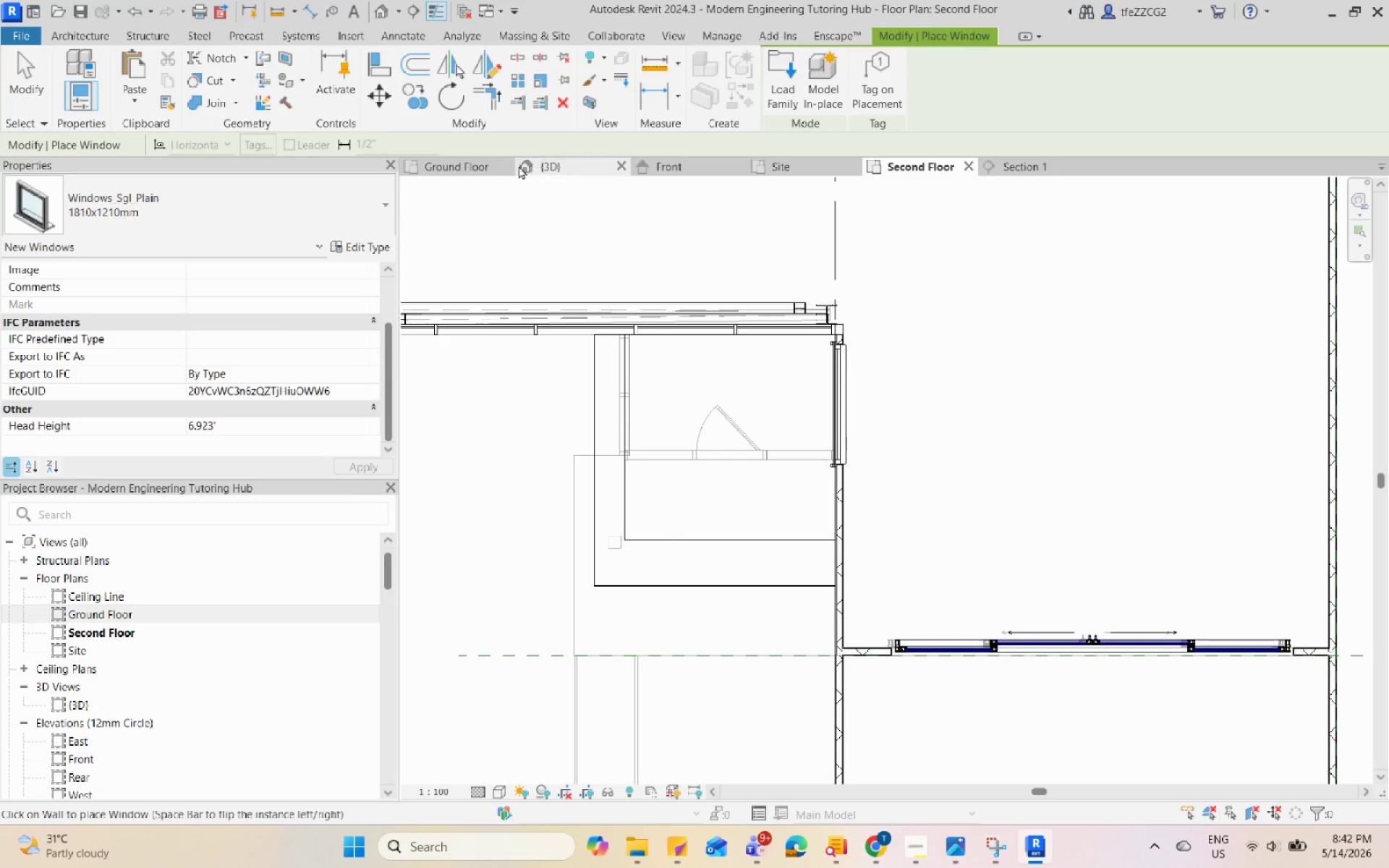 
key(Escape)
 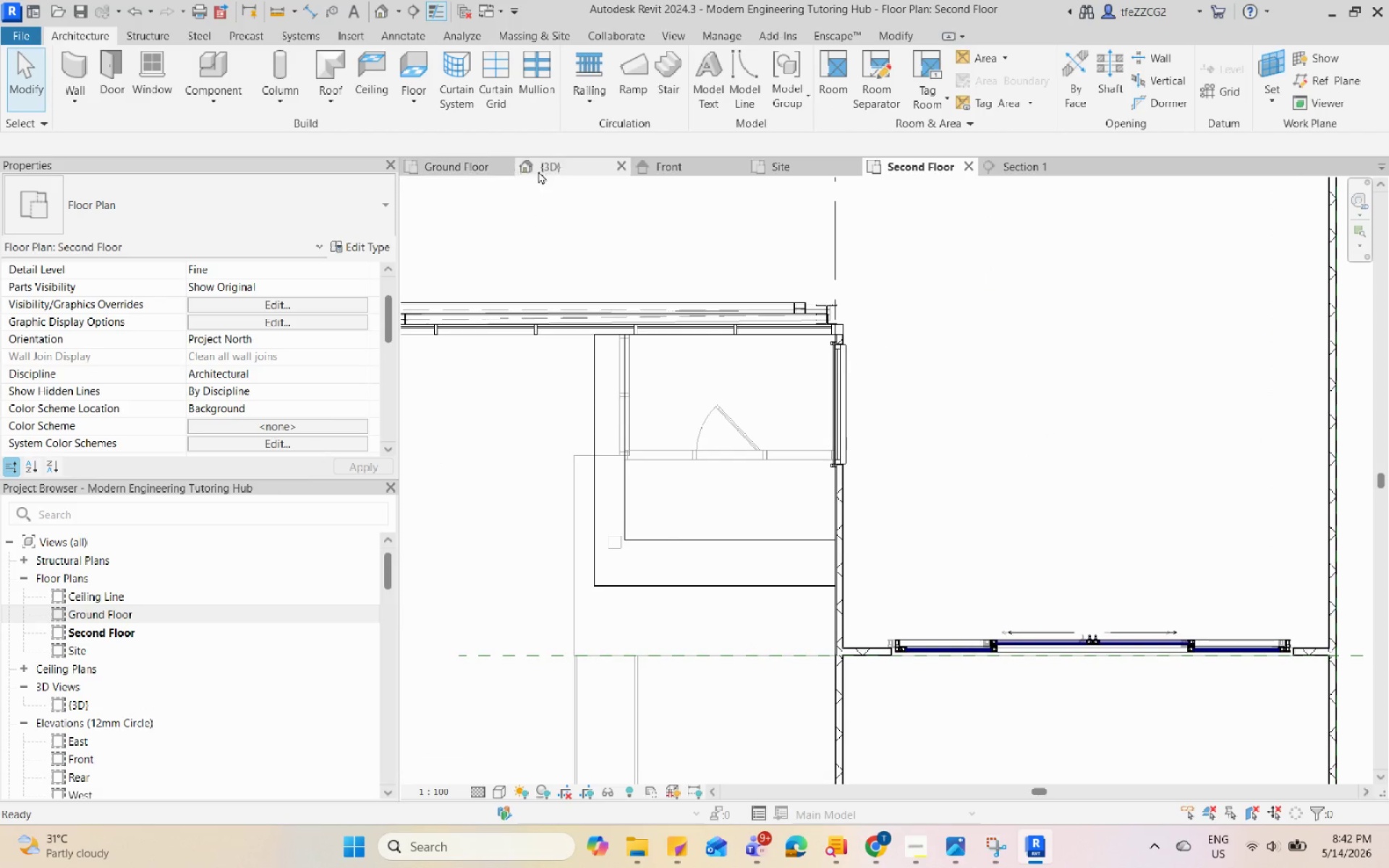 
left_click([558, 169])
 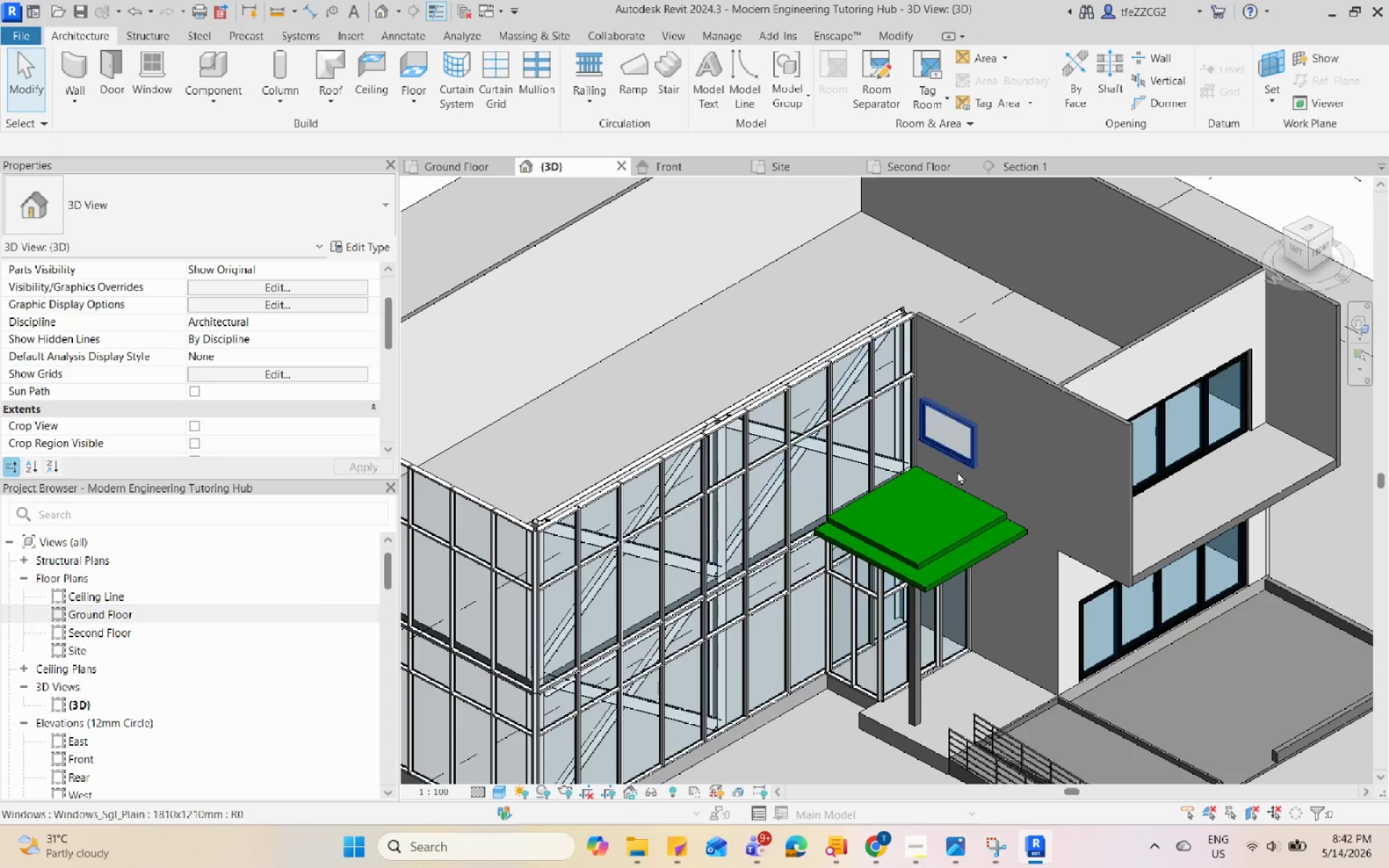 
hold_key(key=ShiftLeft, duration=0.45)
 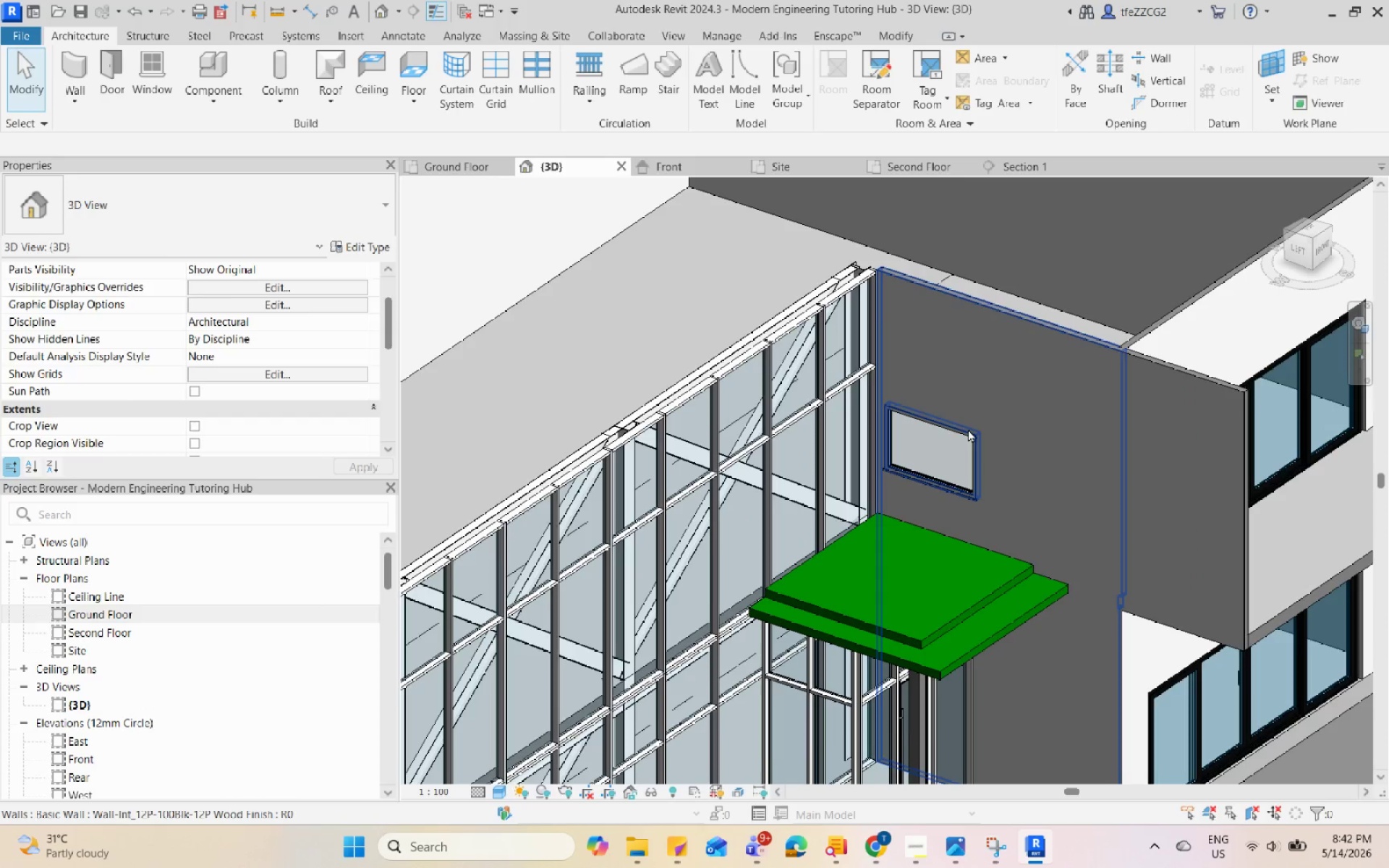 
left_click([968, 429])
 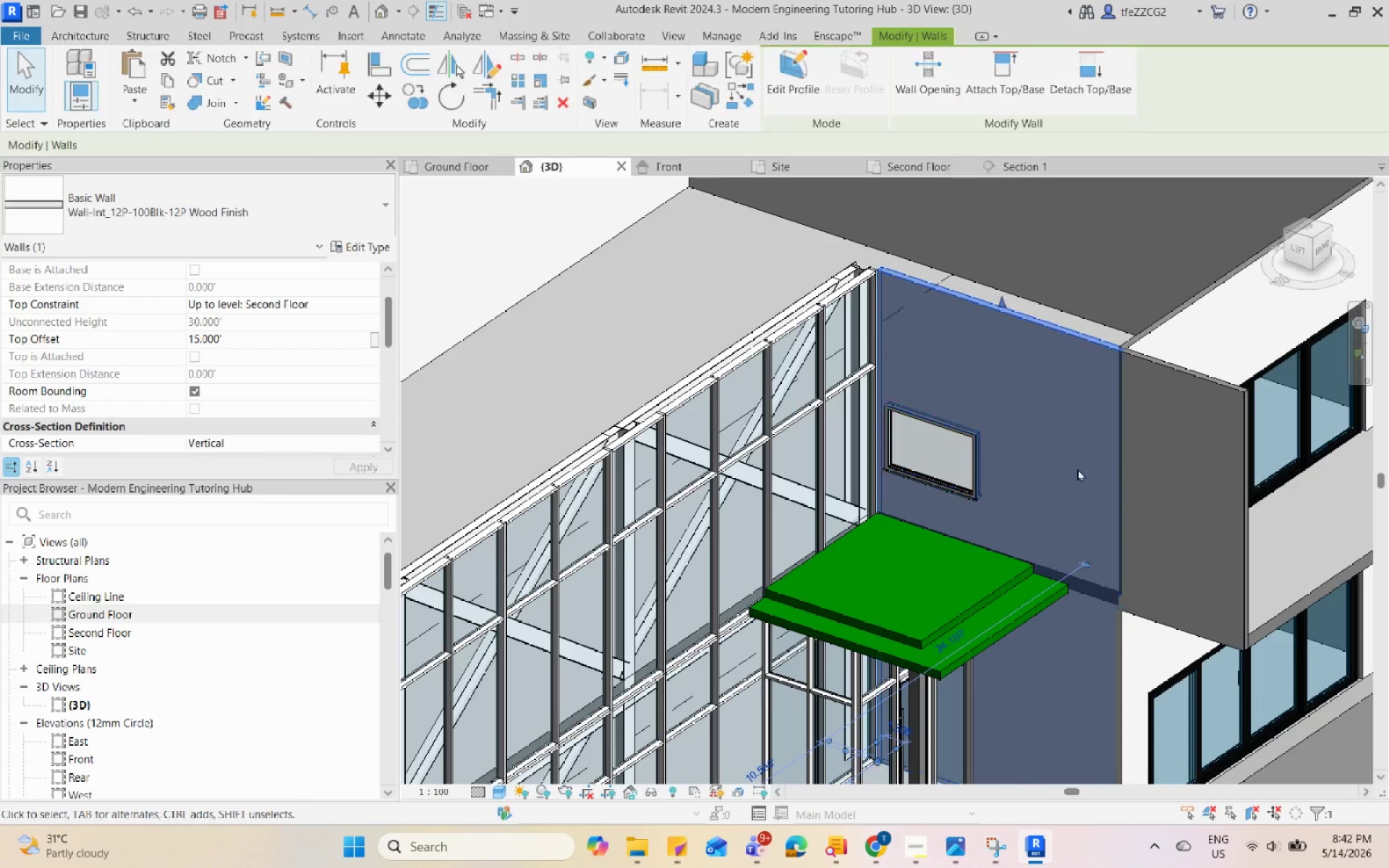 
scroll: coordinate [990, 439], scroll_direction: up, amount: 5.0
 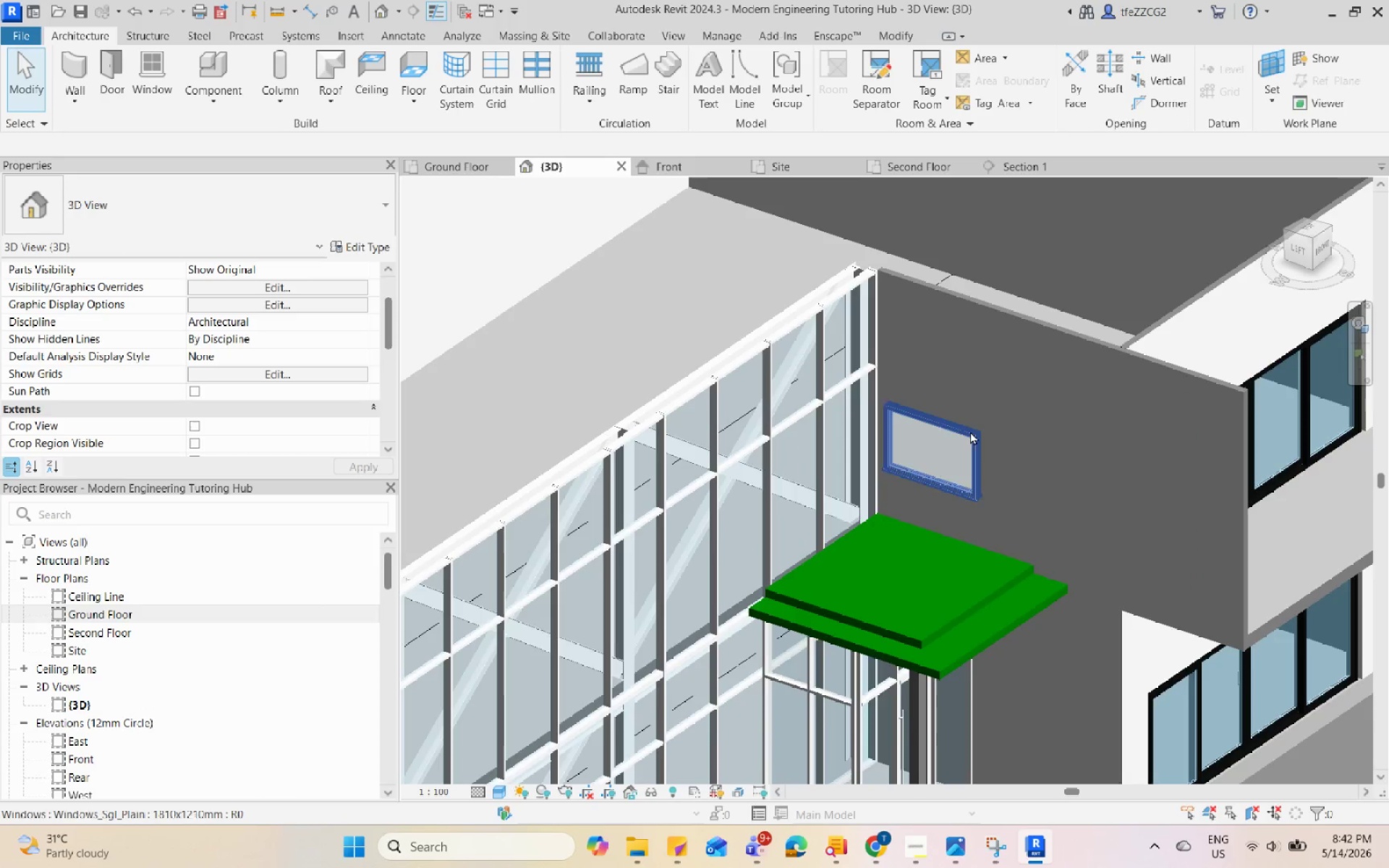 
key(Escape)
 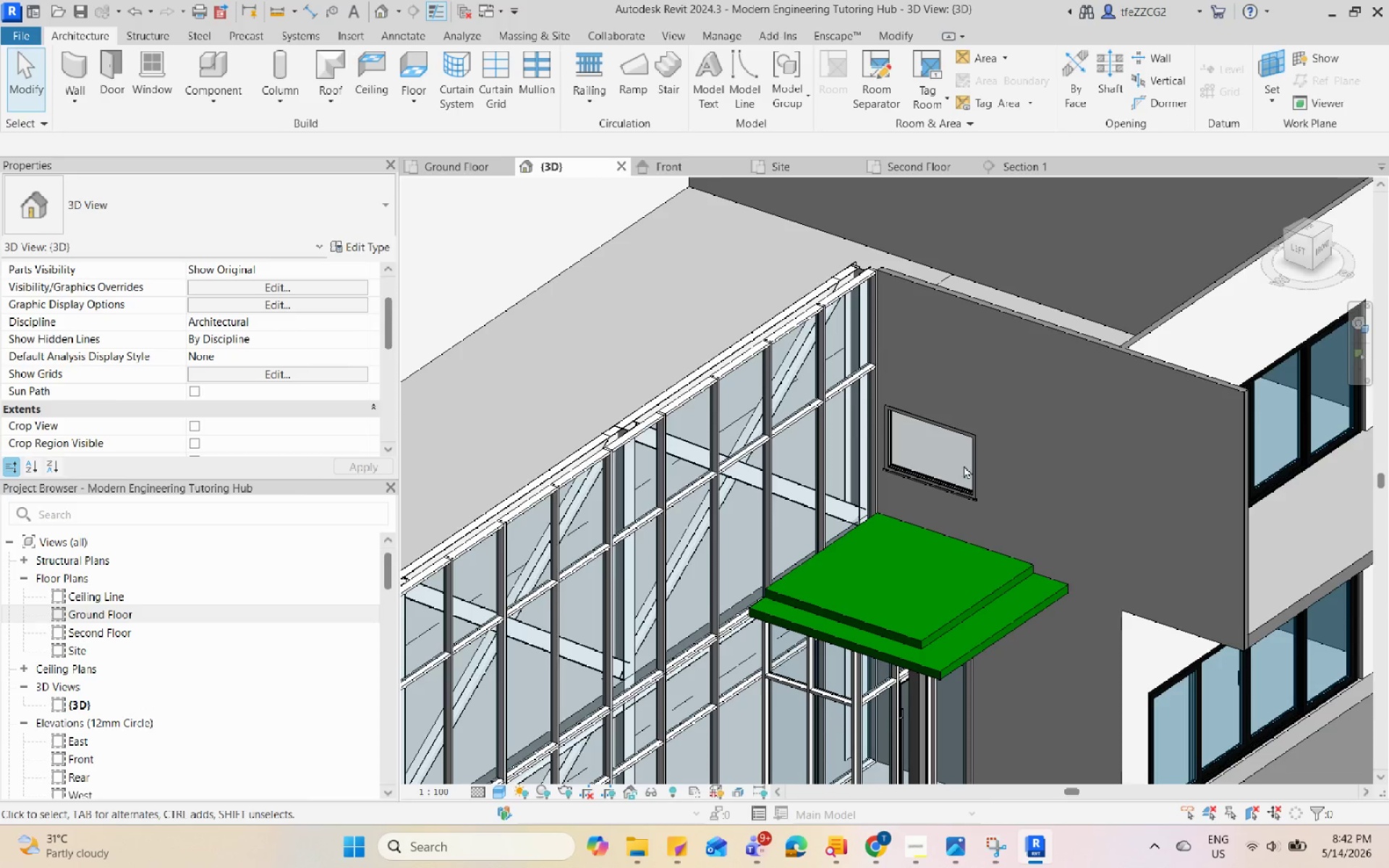 
left_click([967, 467])
 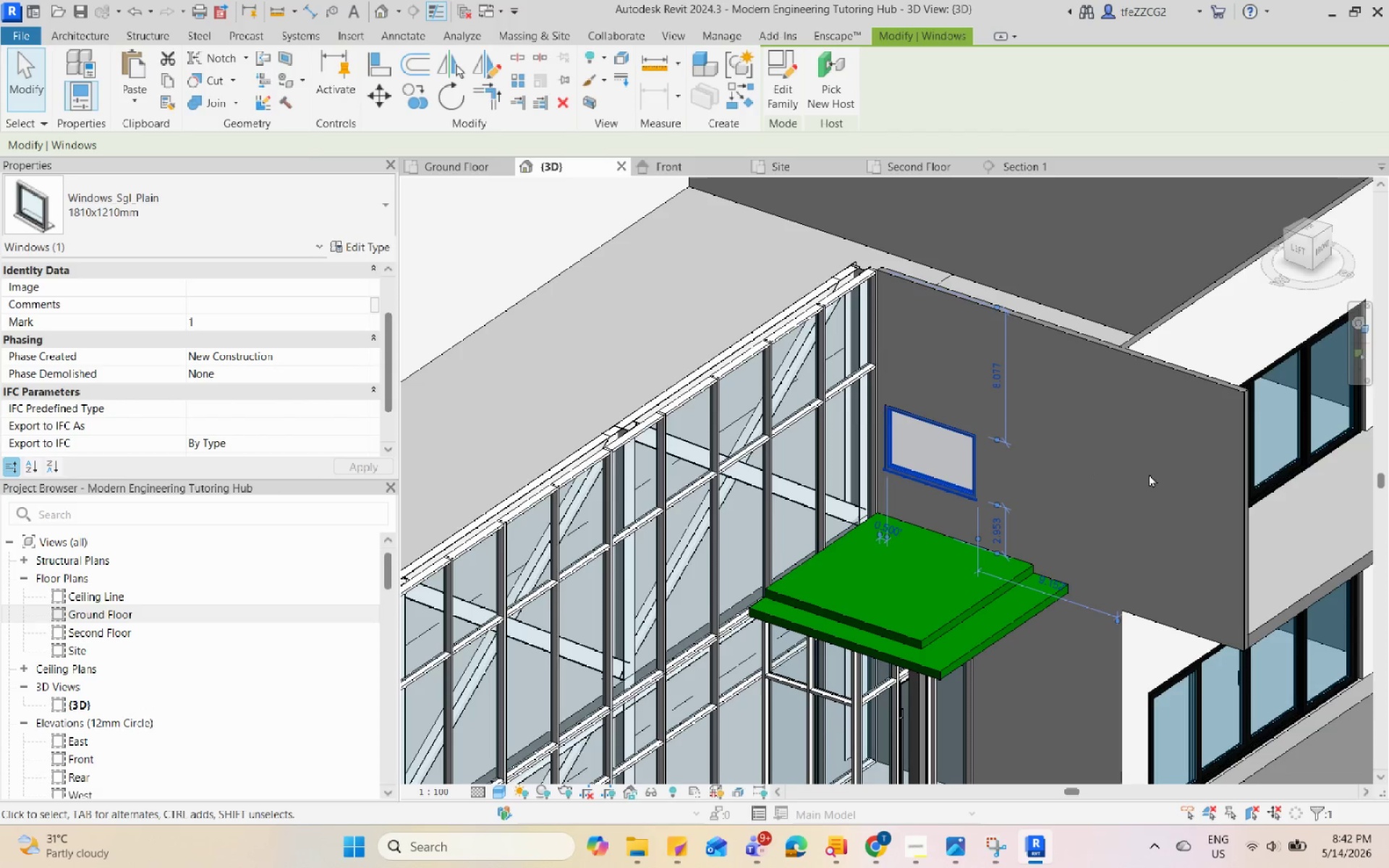 
hold_key(key=ShiftLeft, duration=1.22)
 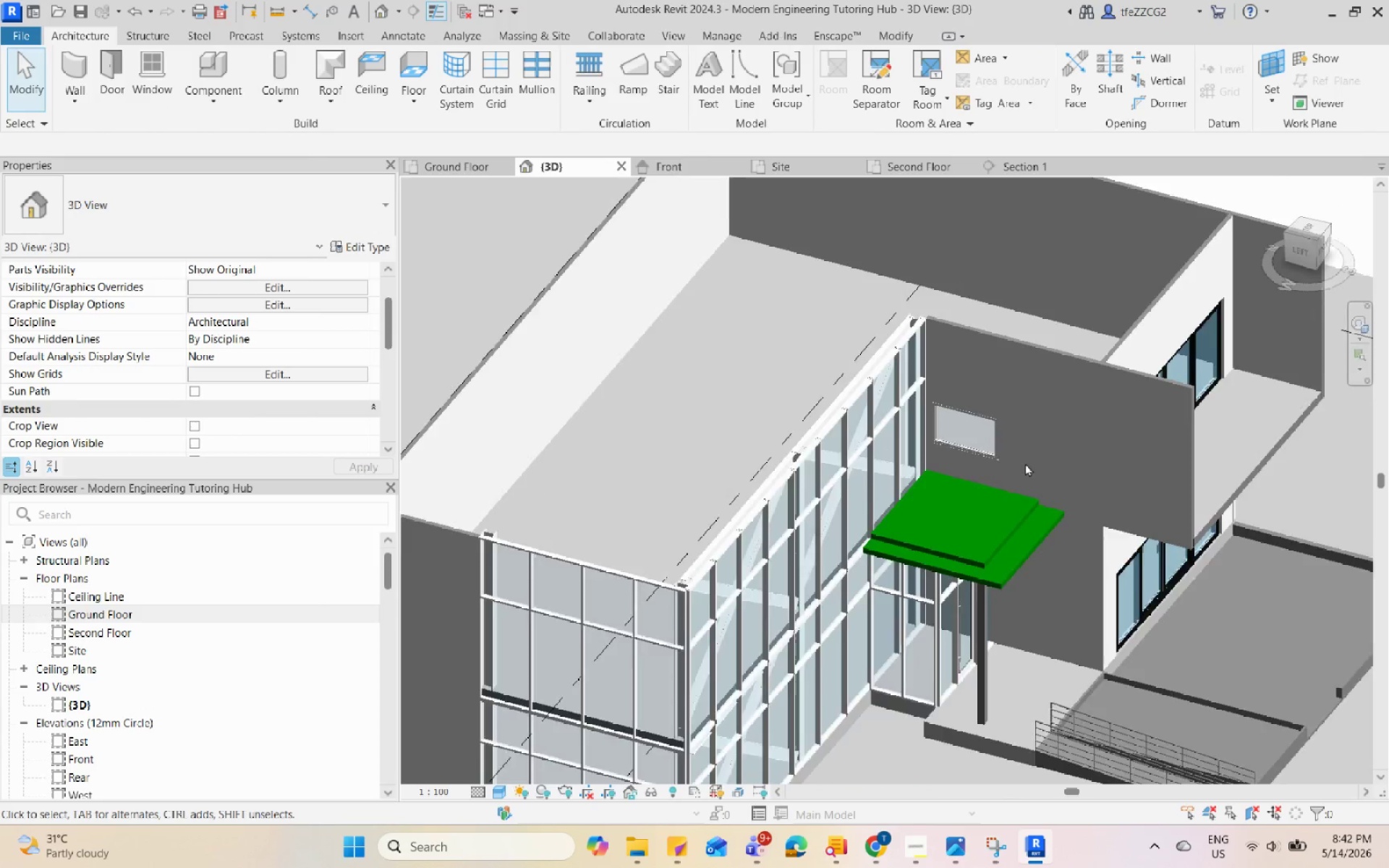 
key(Escape)
 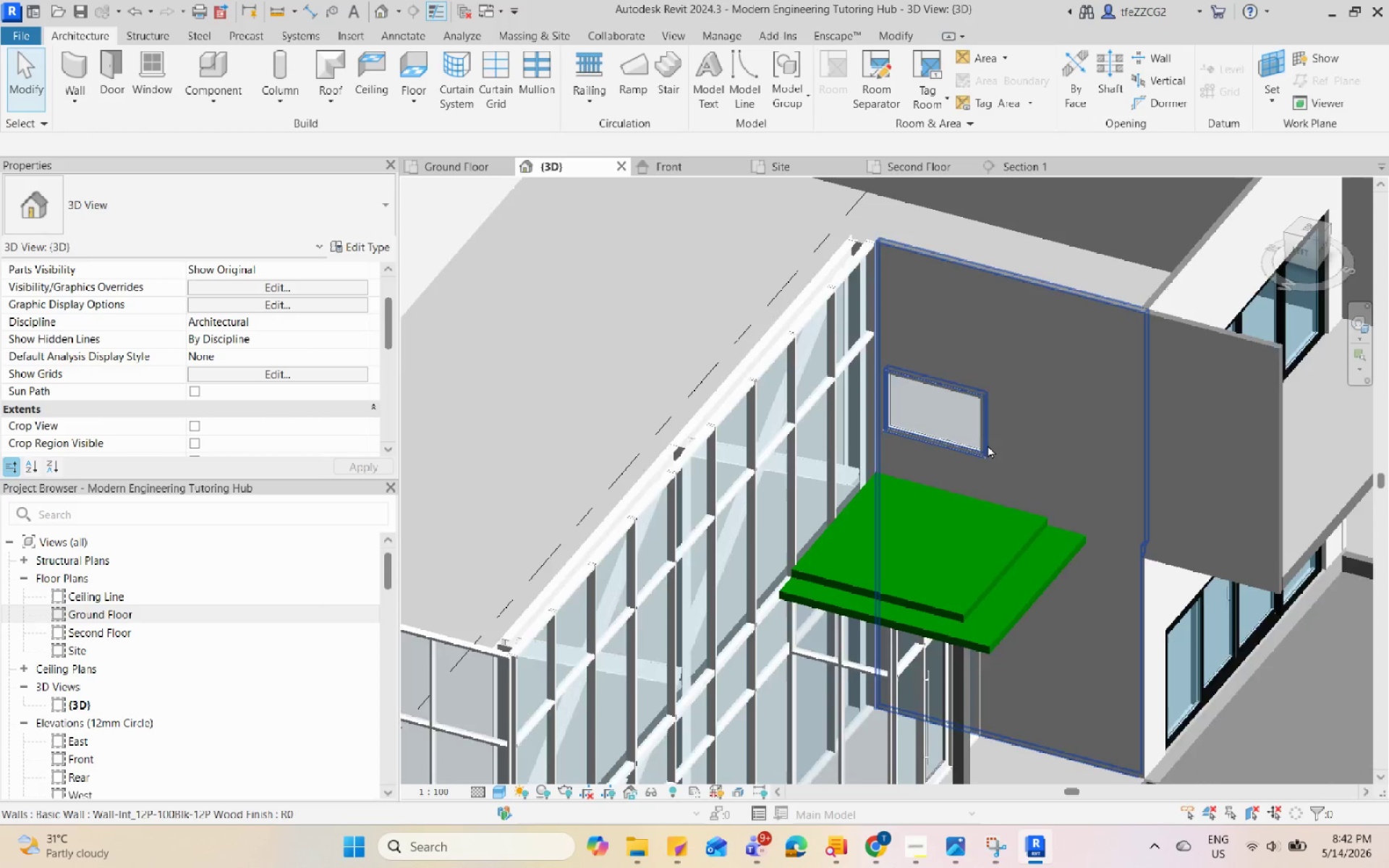 
scroll: coordinate [1023, 465], scroll_direction: up, amount: 1.0
 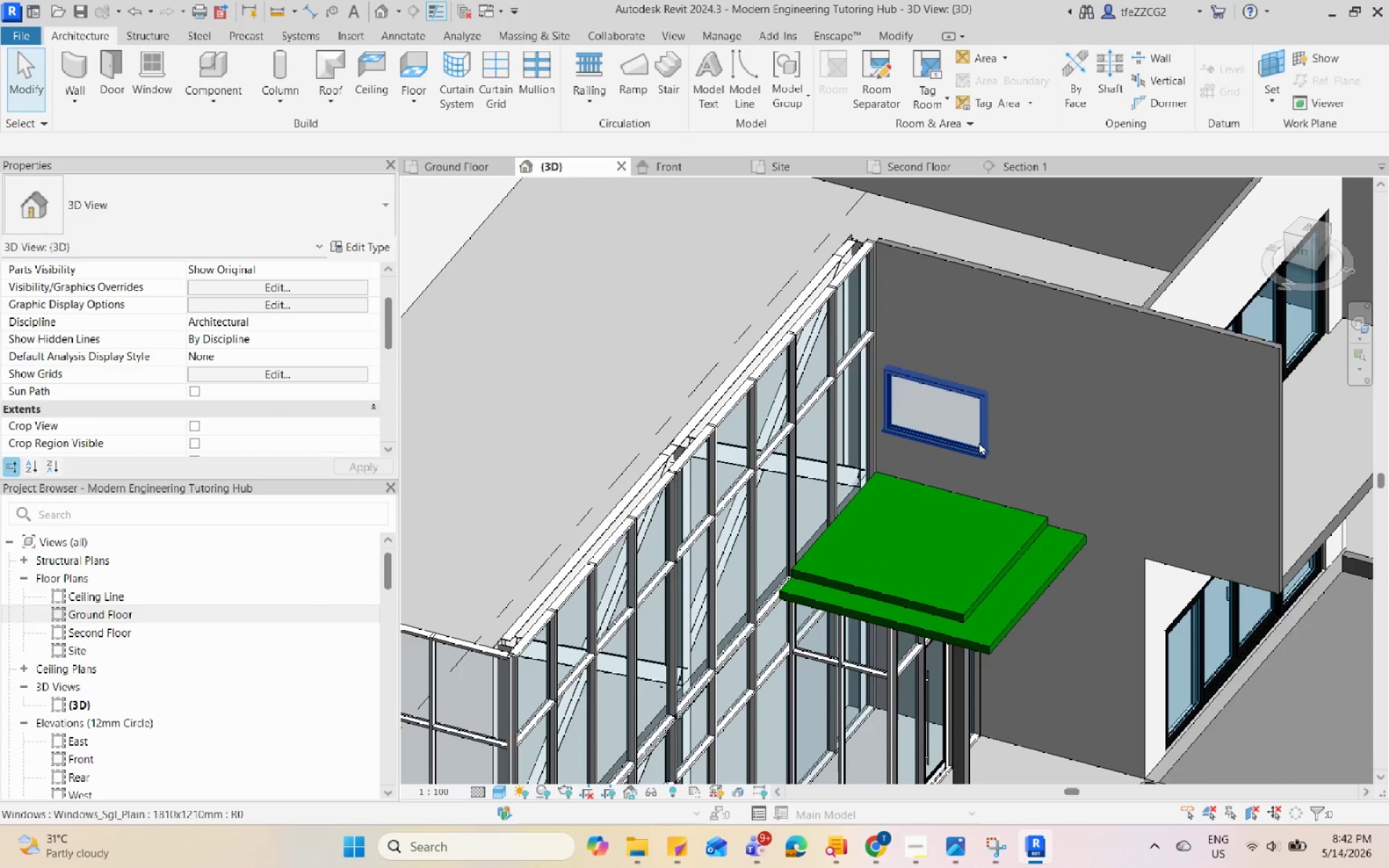 
left_click([979, 442])
 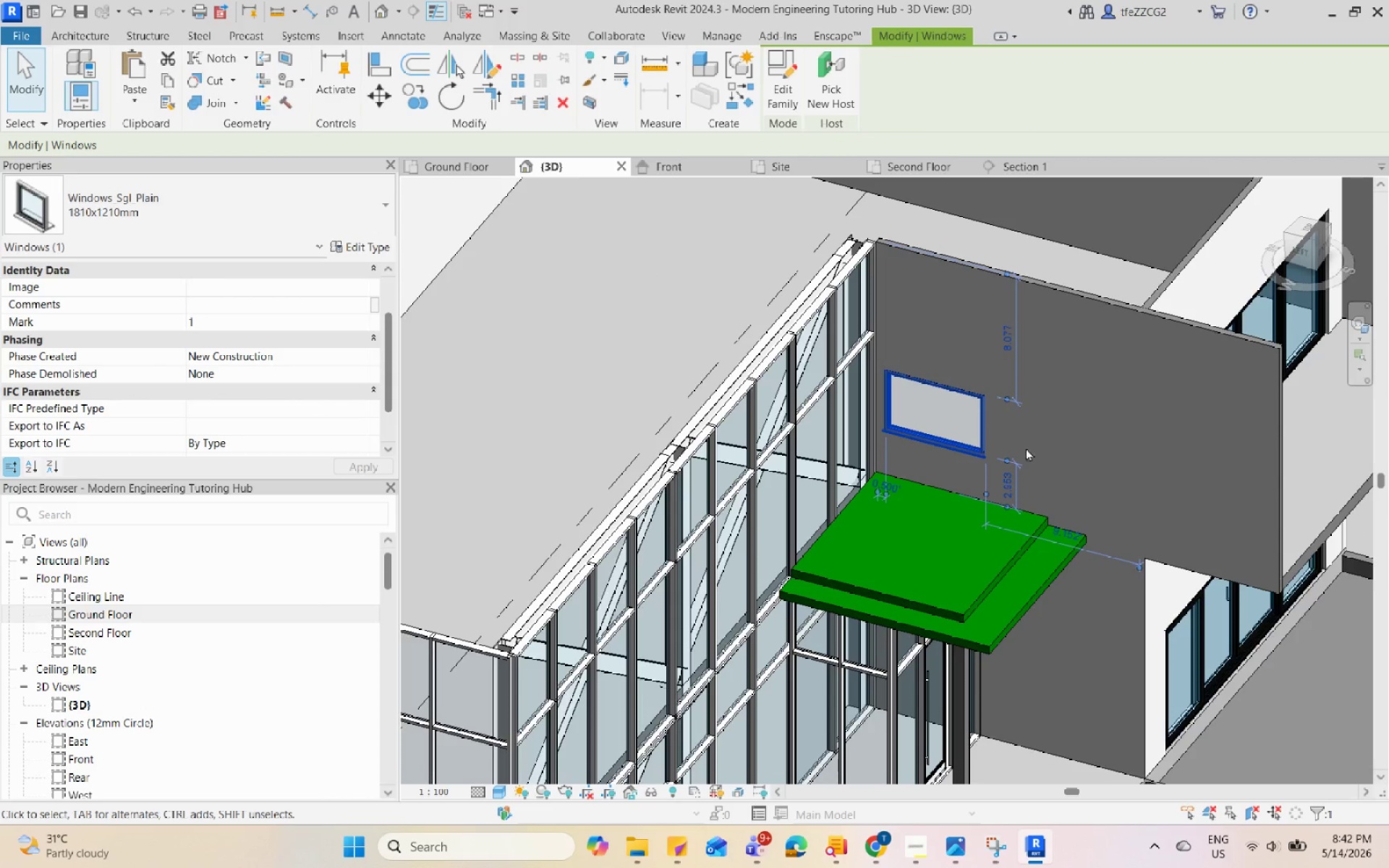 
key(Escape)
 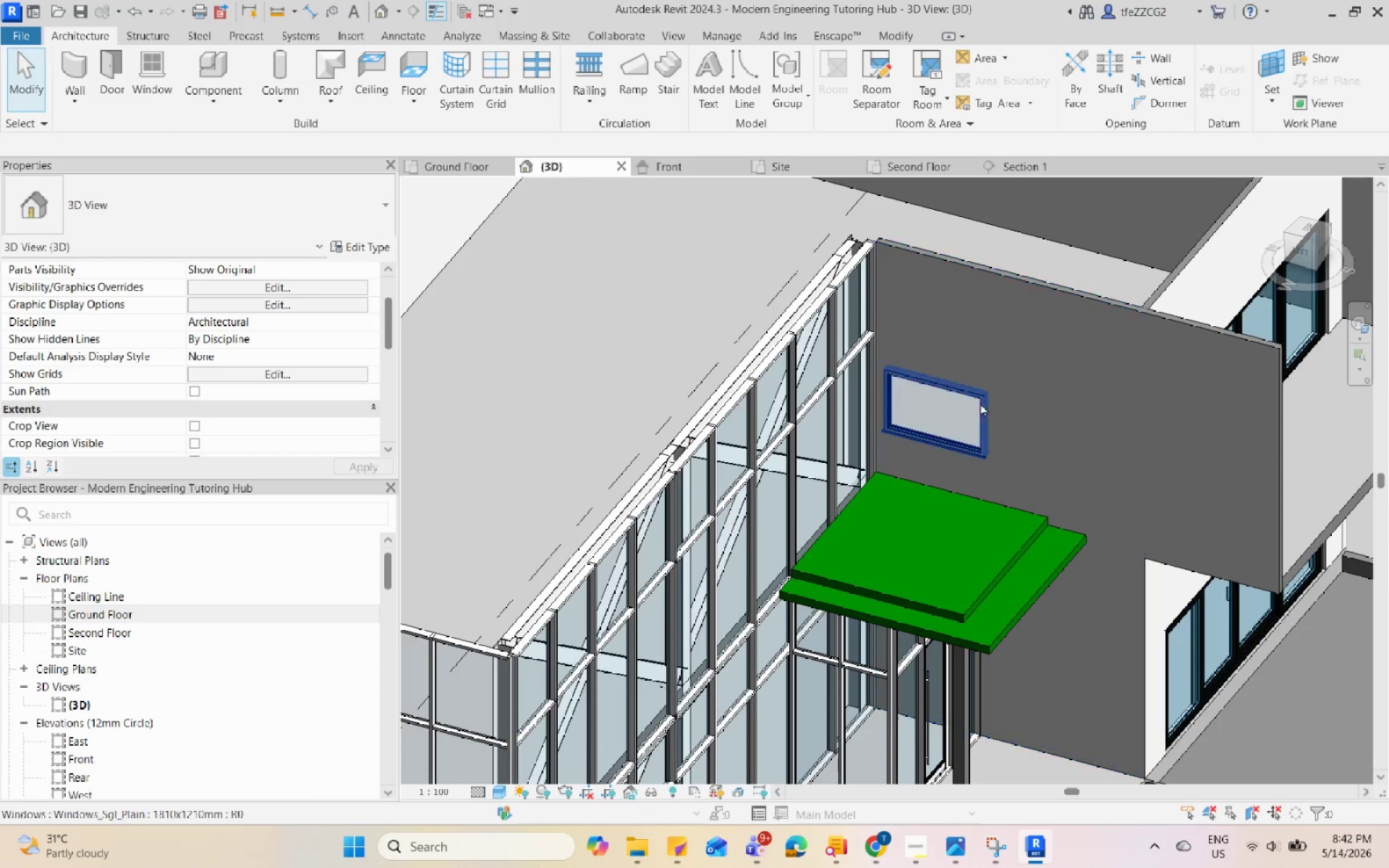 
left_click([971, 399])
 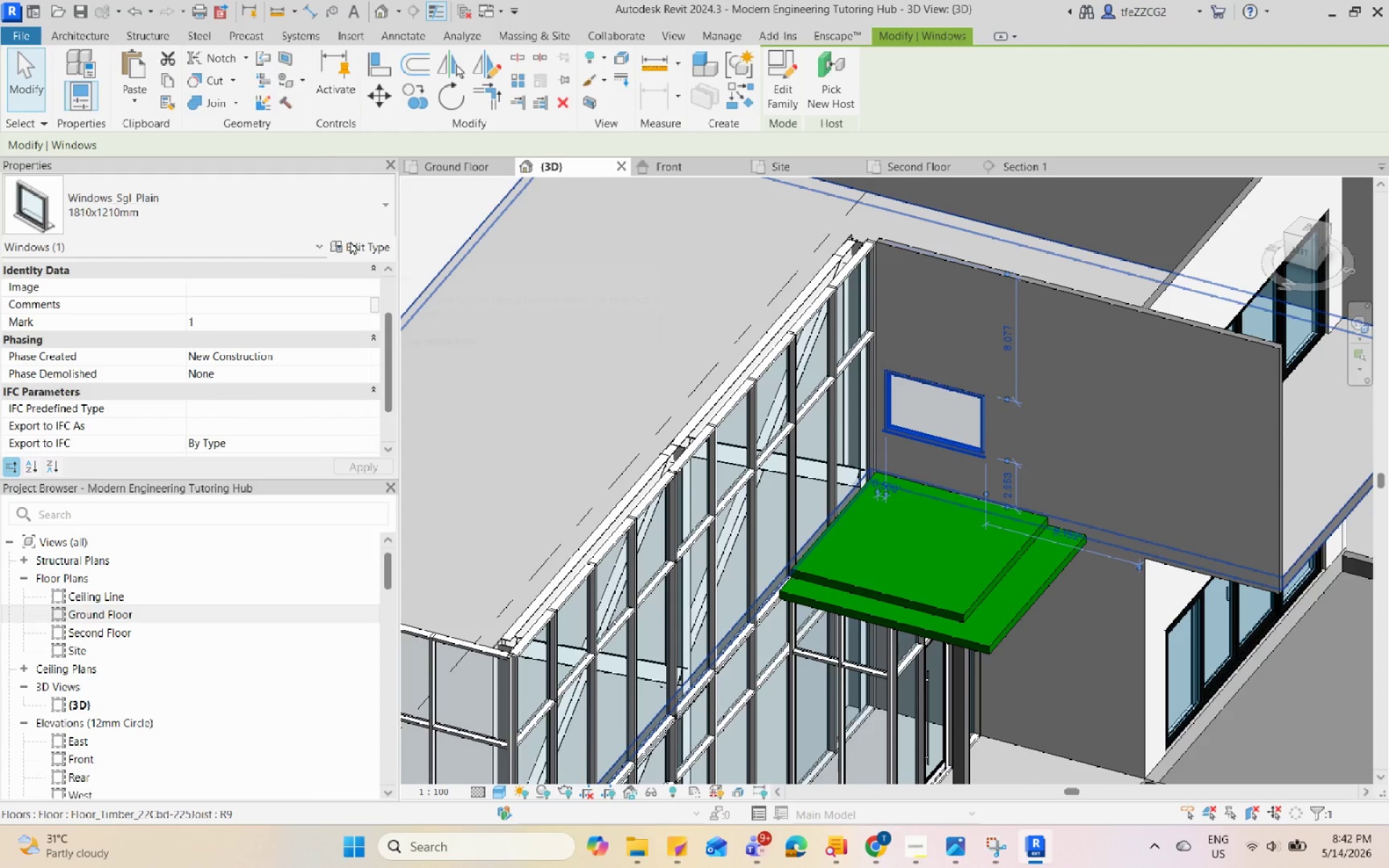 
left_click([350, 241])
 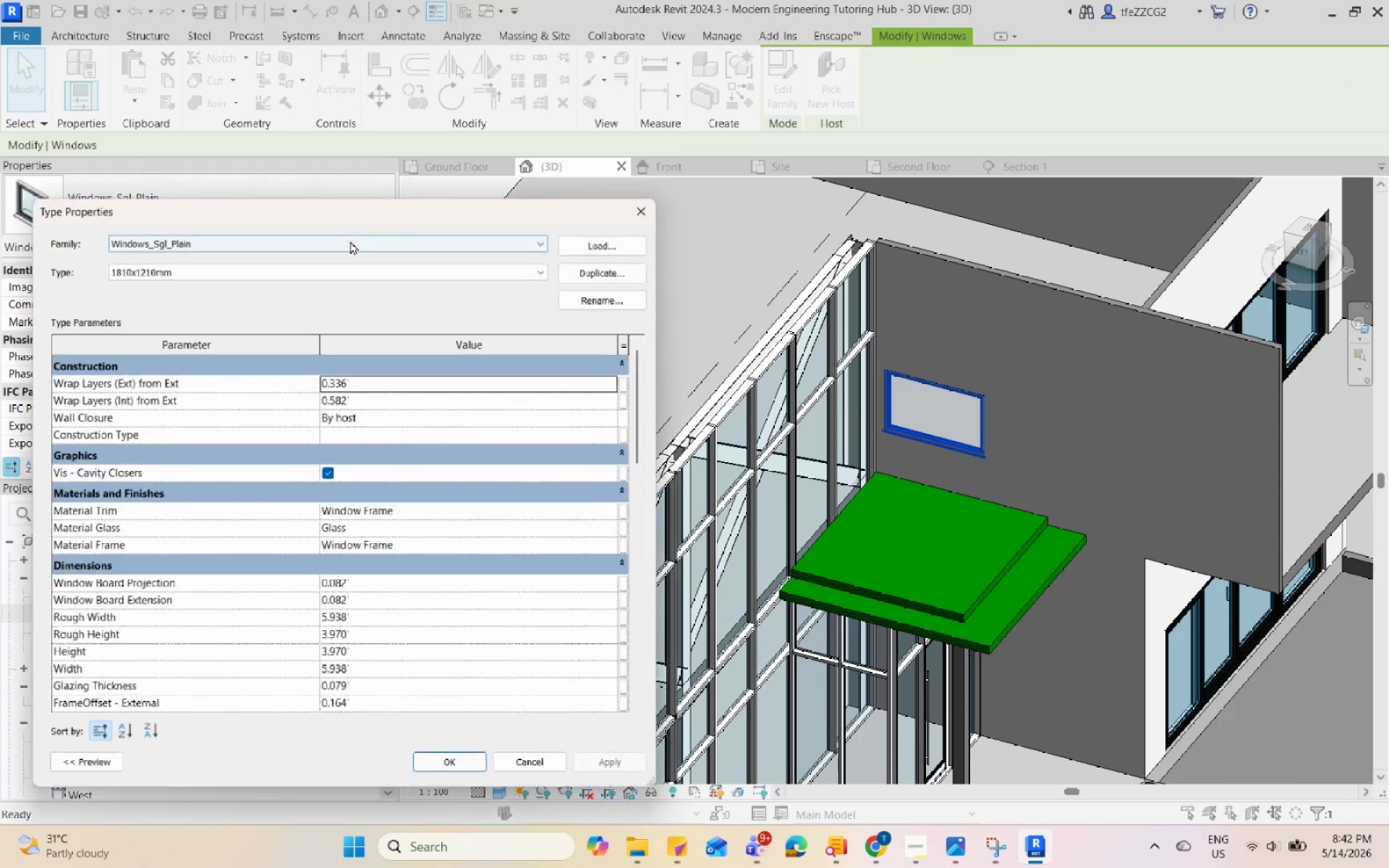 
key(Escape)
 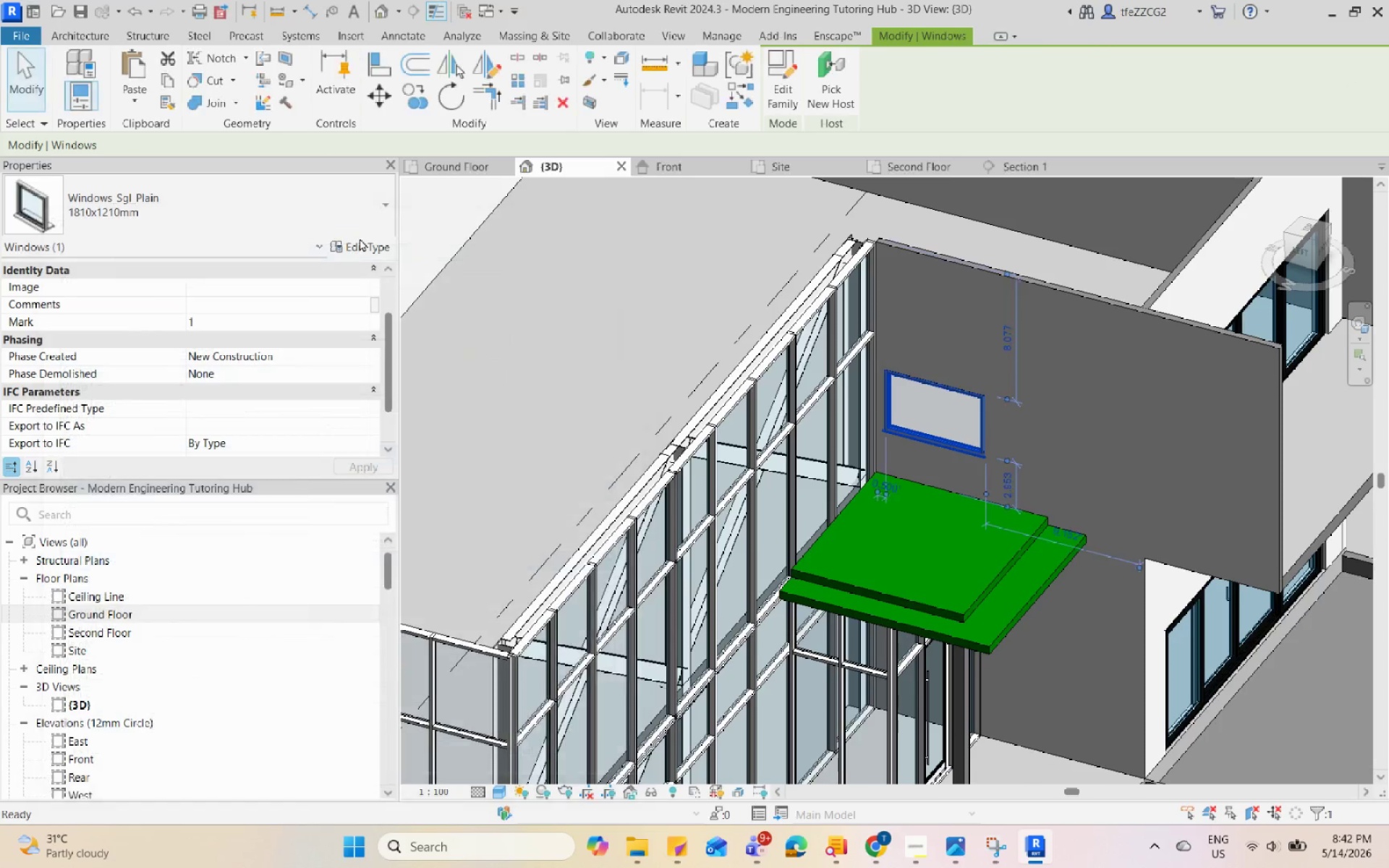 
key(Escape)
 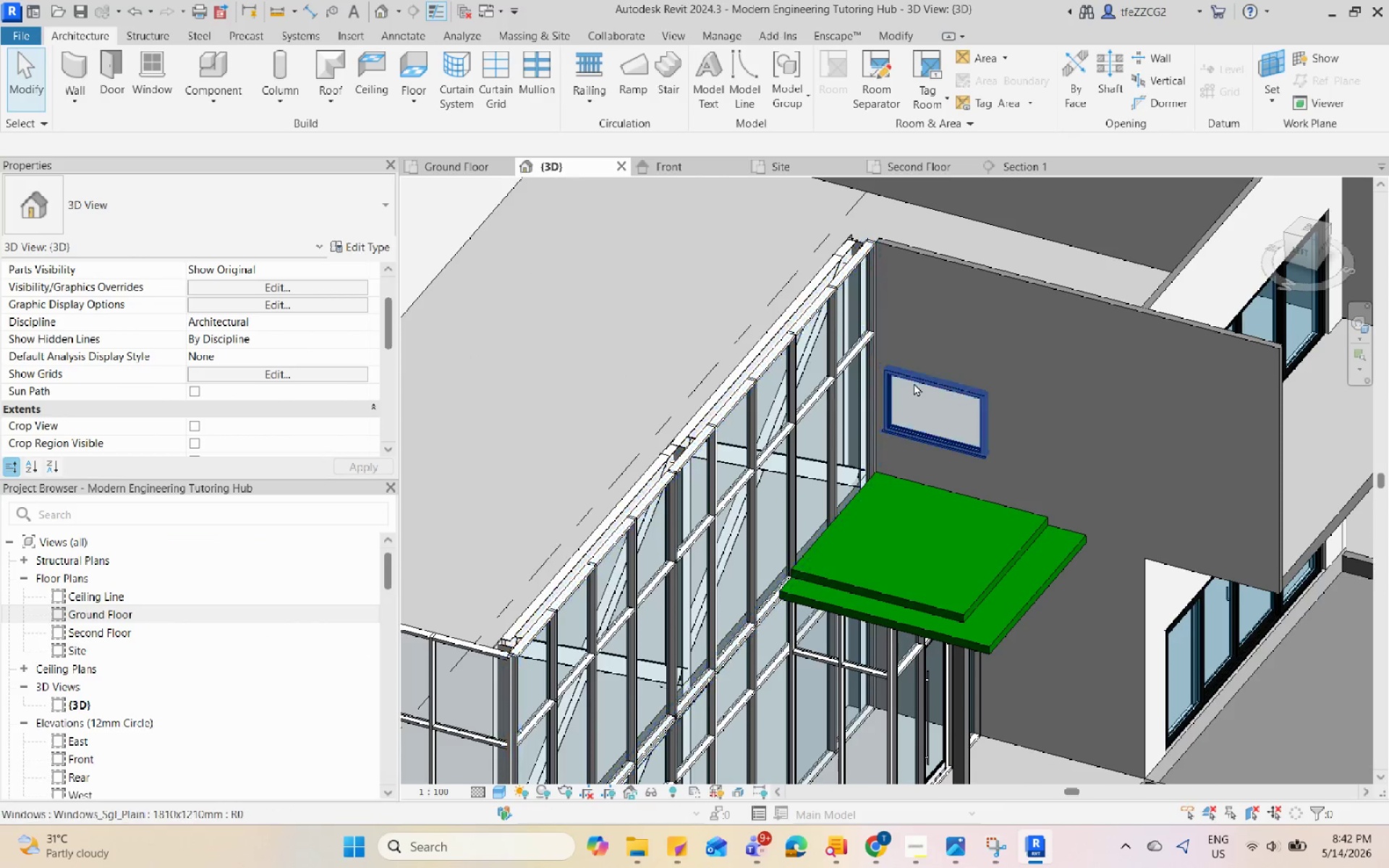 
left_click([922, 383])
 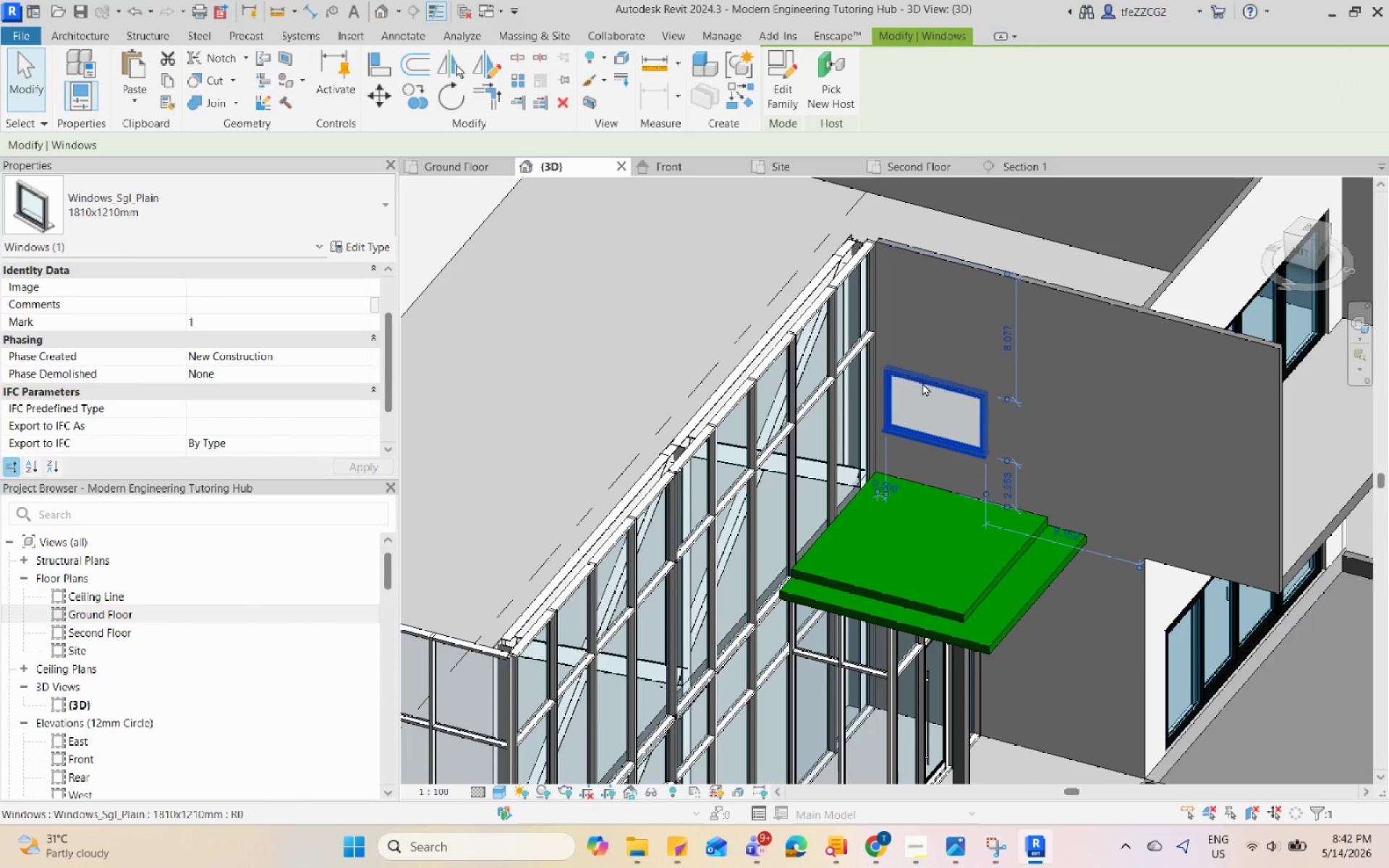 
hold_key(key=C, duration=7.66)
 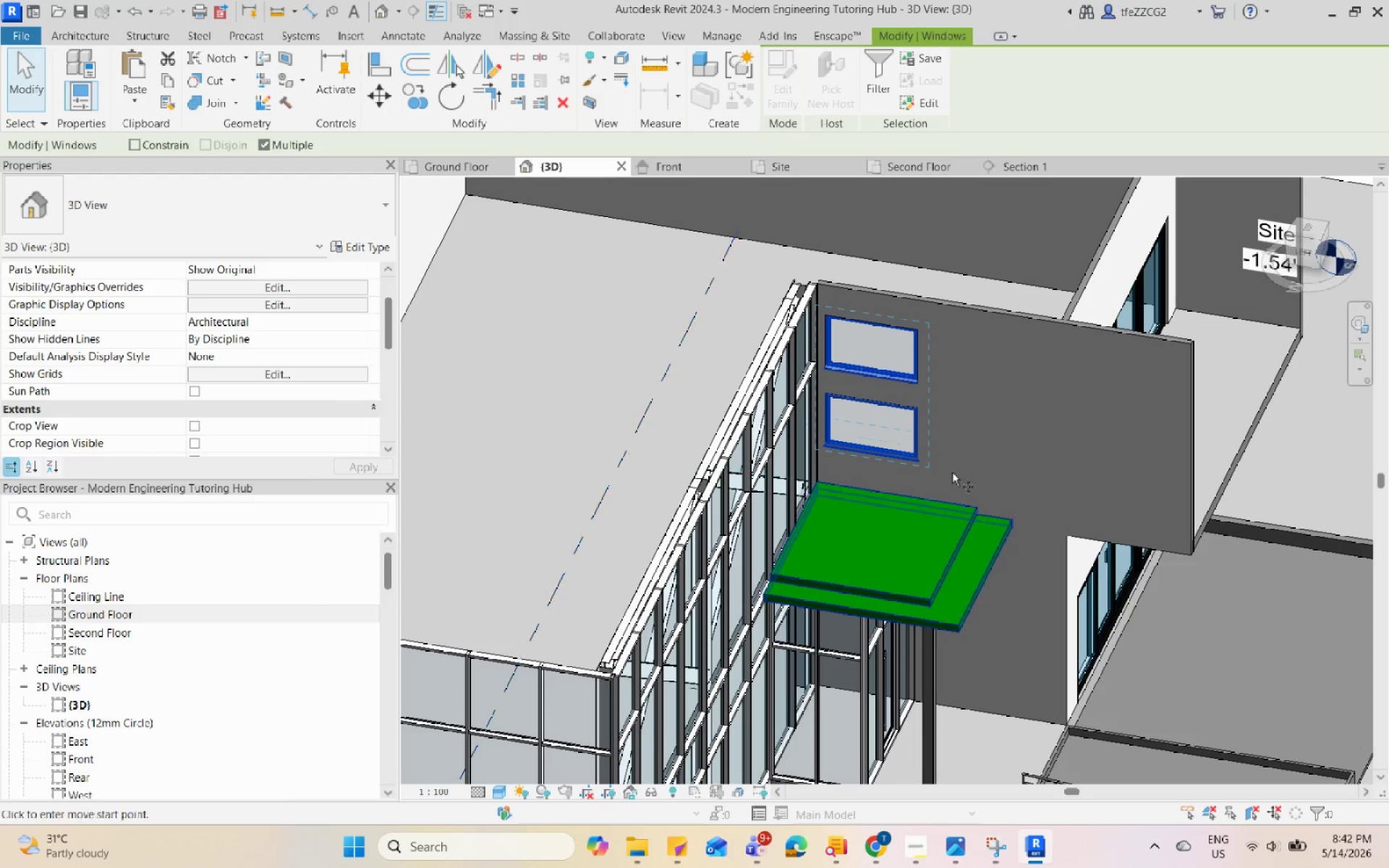 
key(S)
 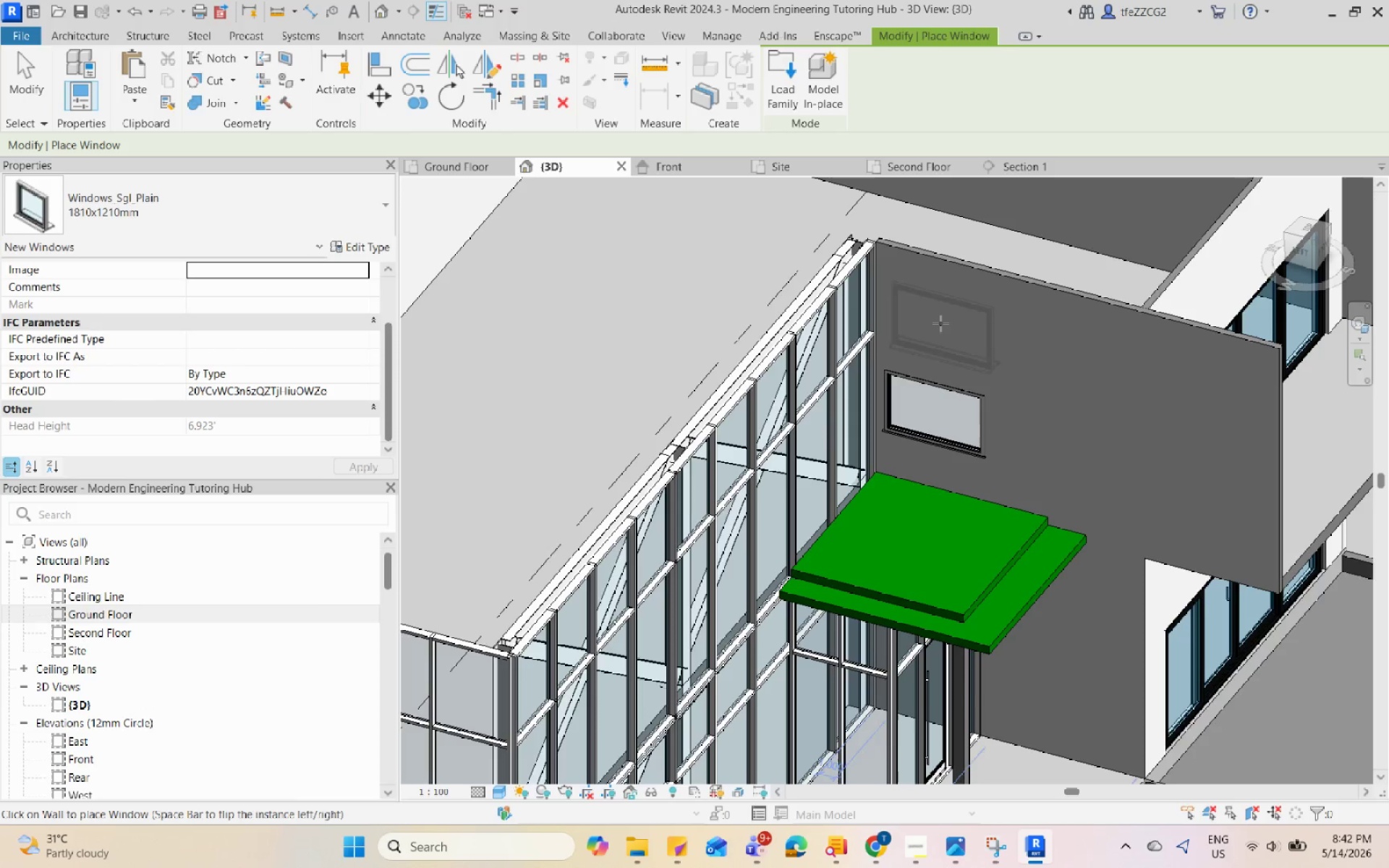 
left_click([937, 321])
 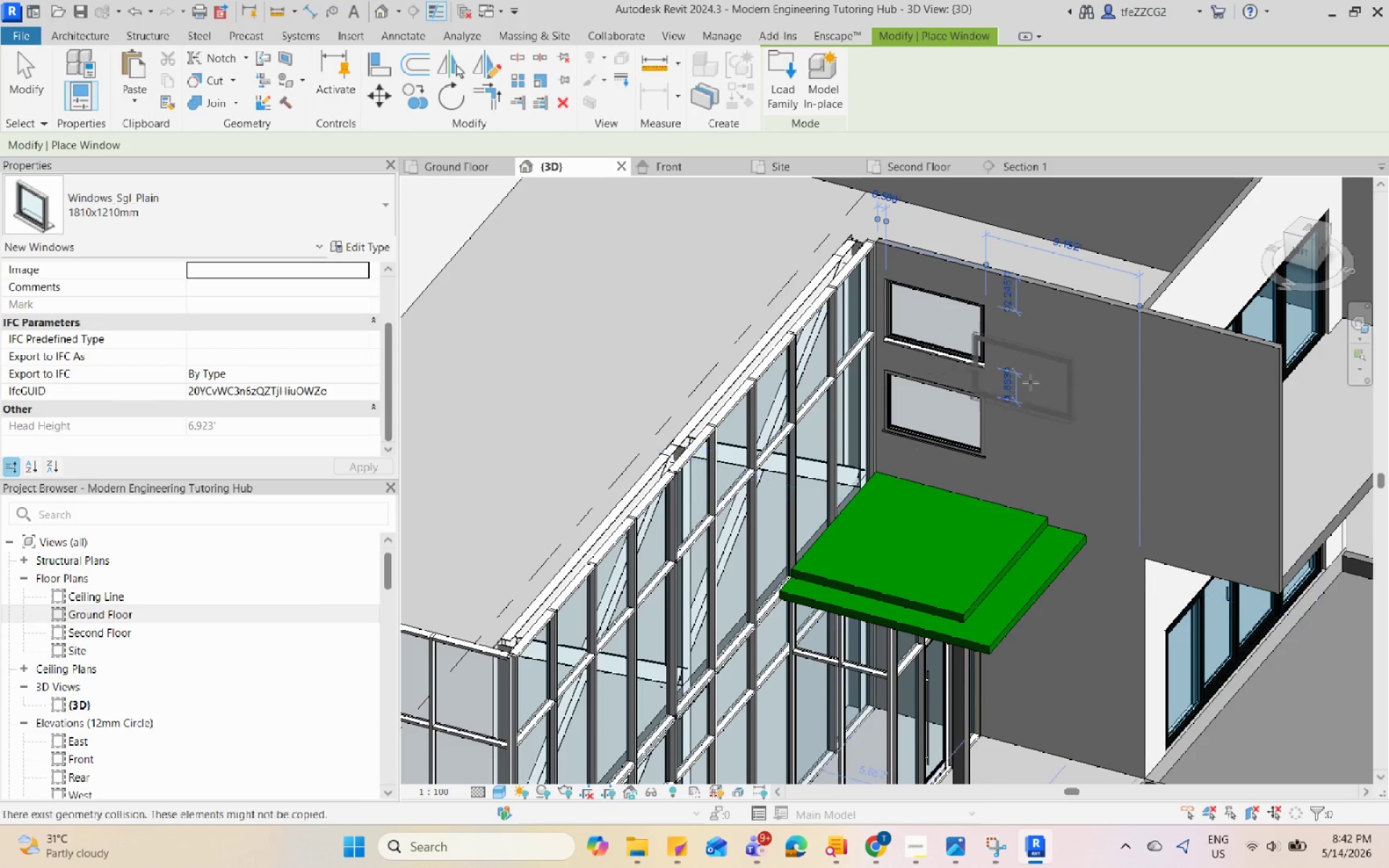 
key(Escape)
 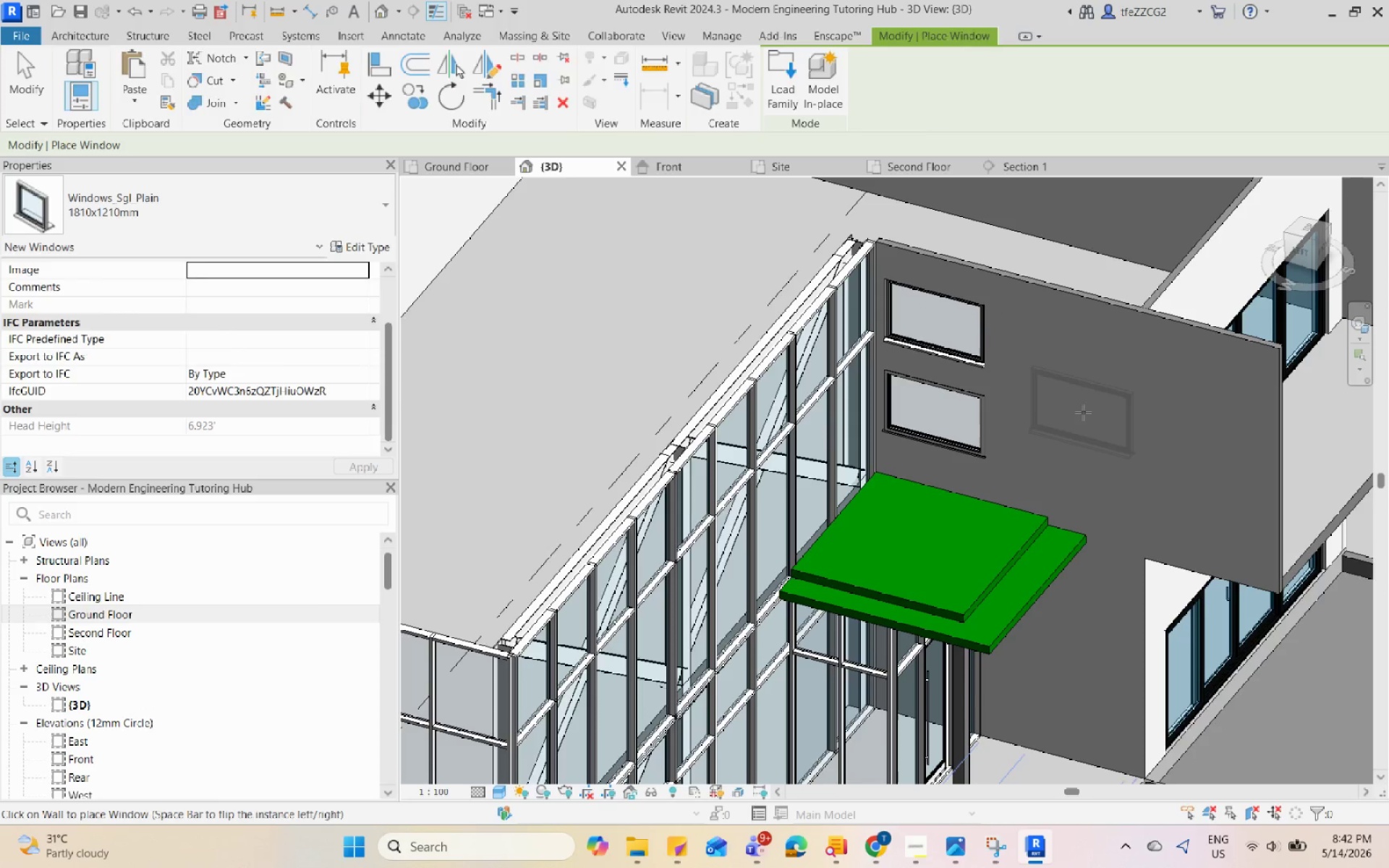 
key(Escape)
 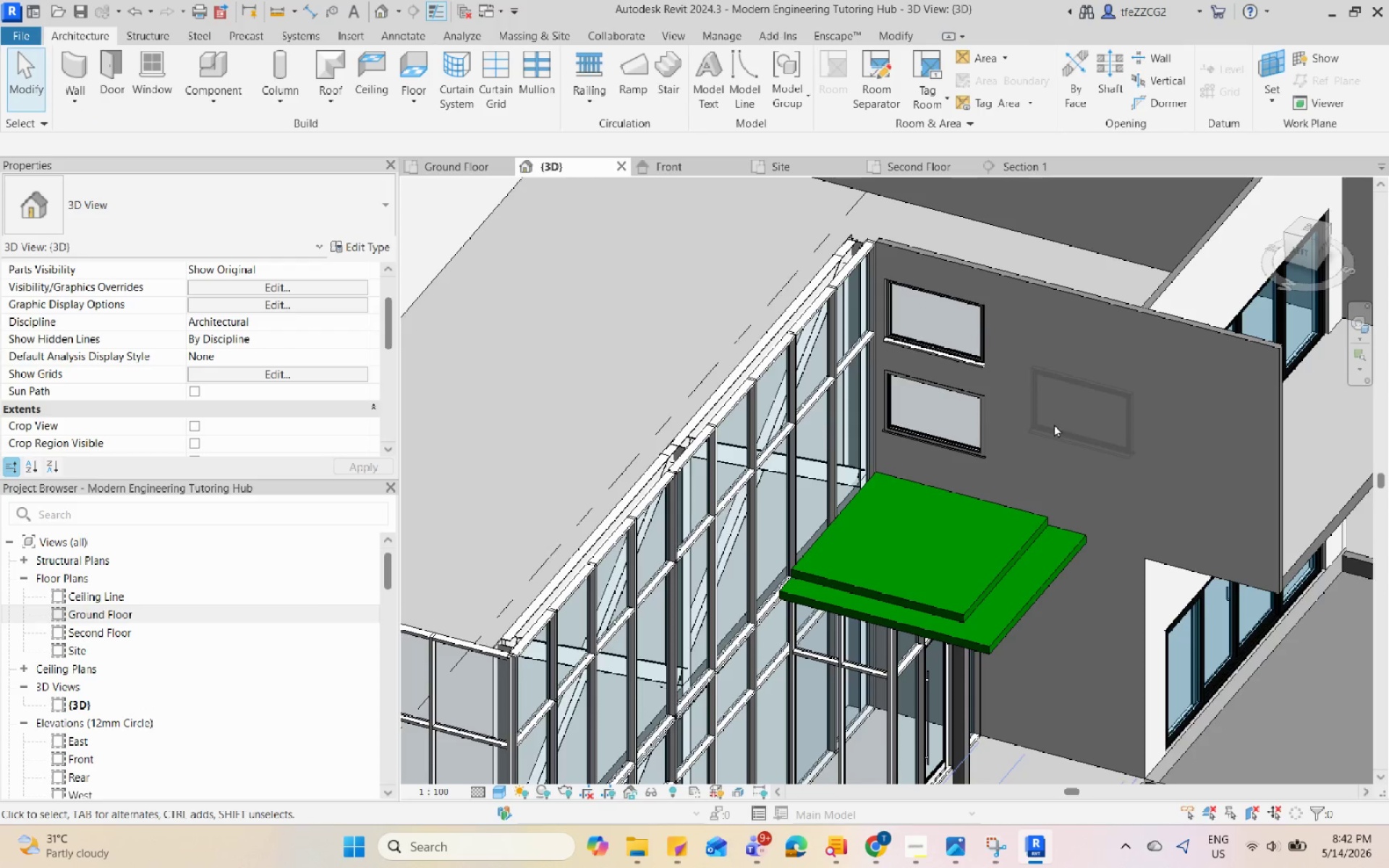 
hold_key(key=ShiftLeft, duration=0.5)
 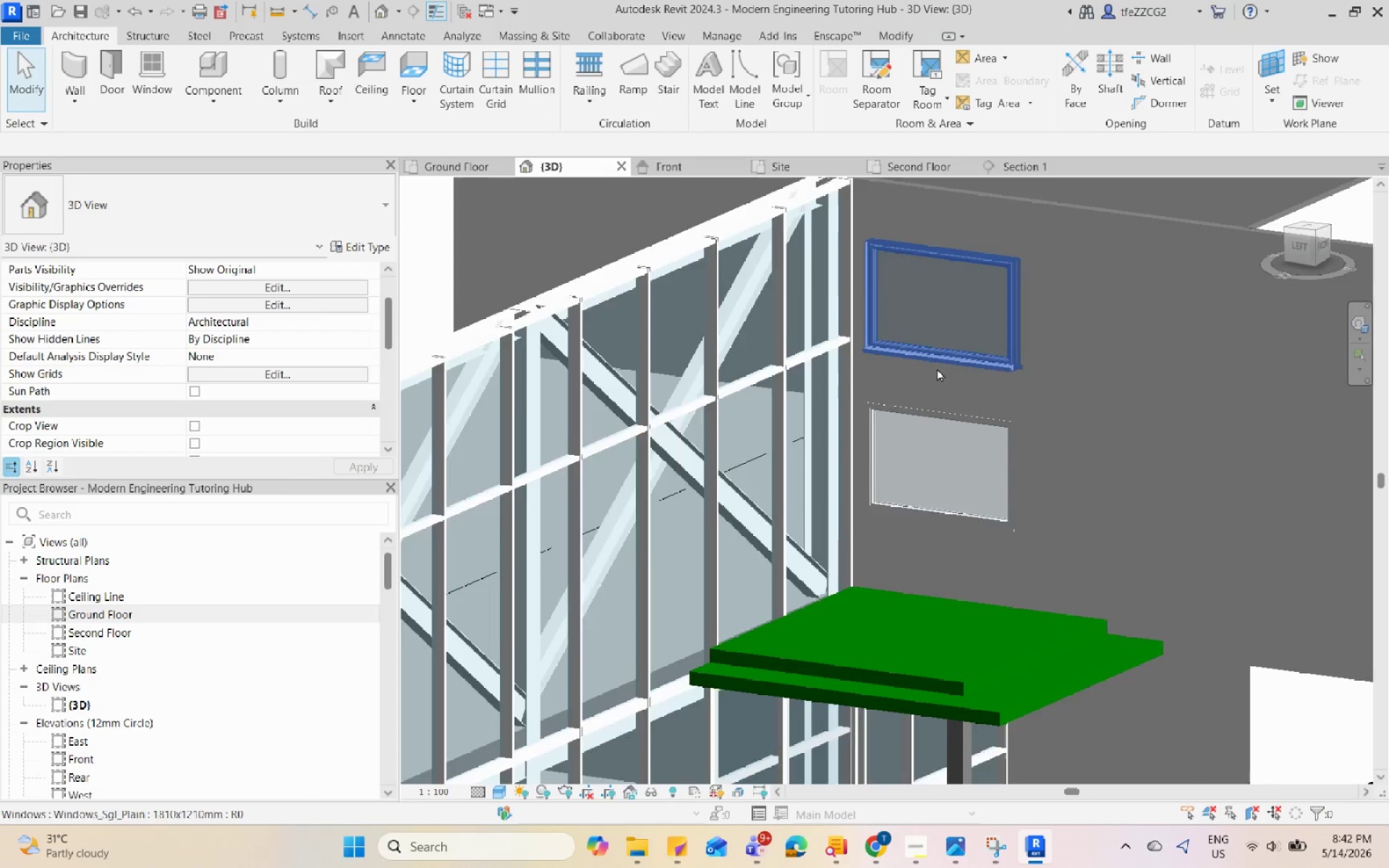 
key(Escape)
 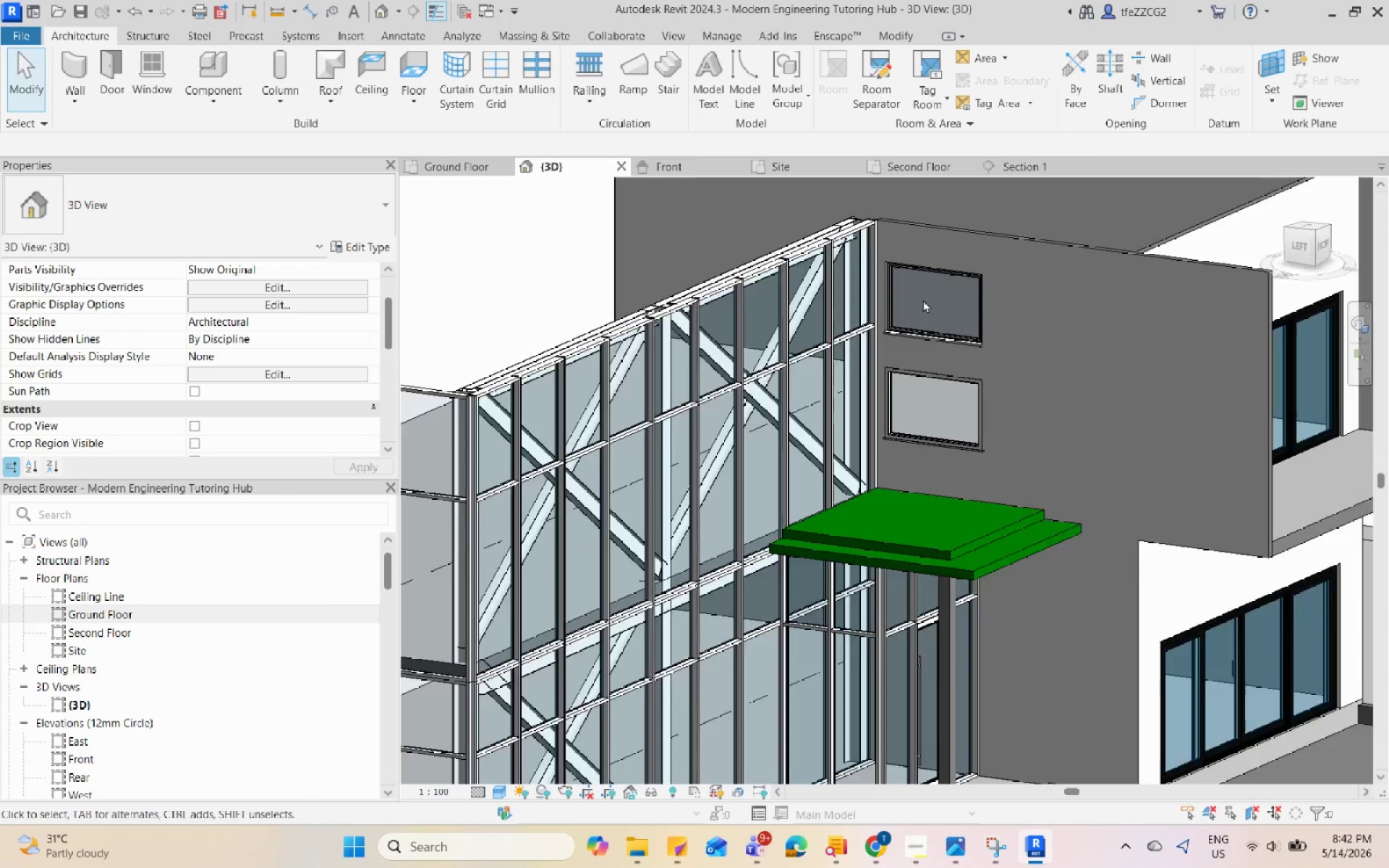 
scroll: coordinate [921, 299], scroll_direction: up, amount: 3.0
 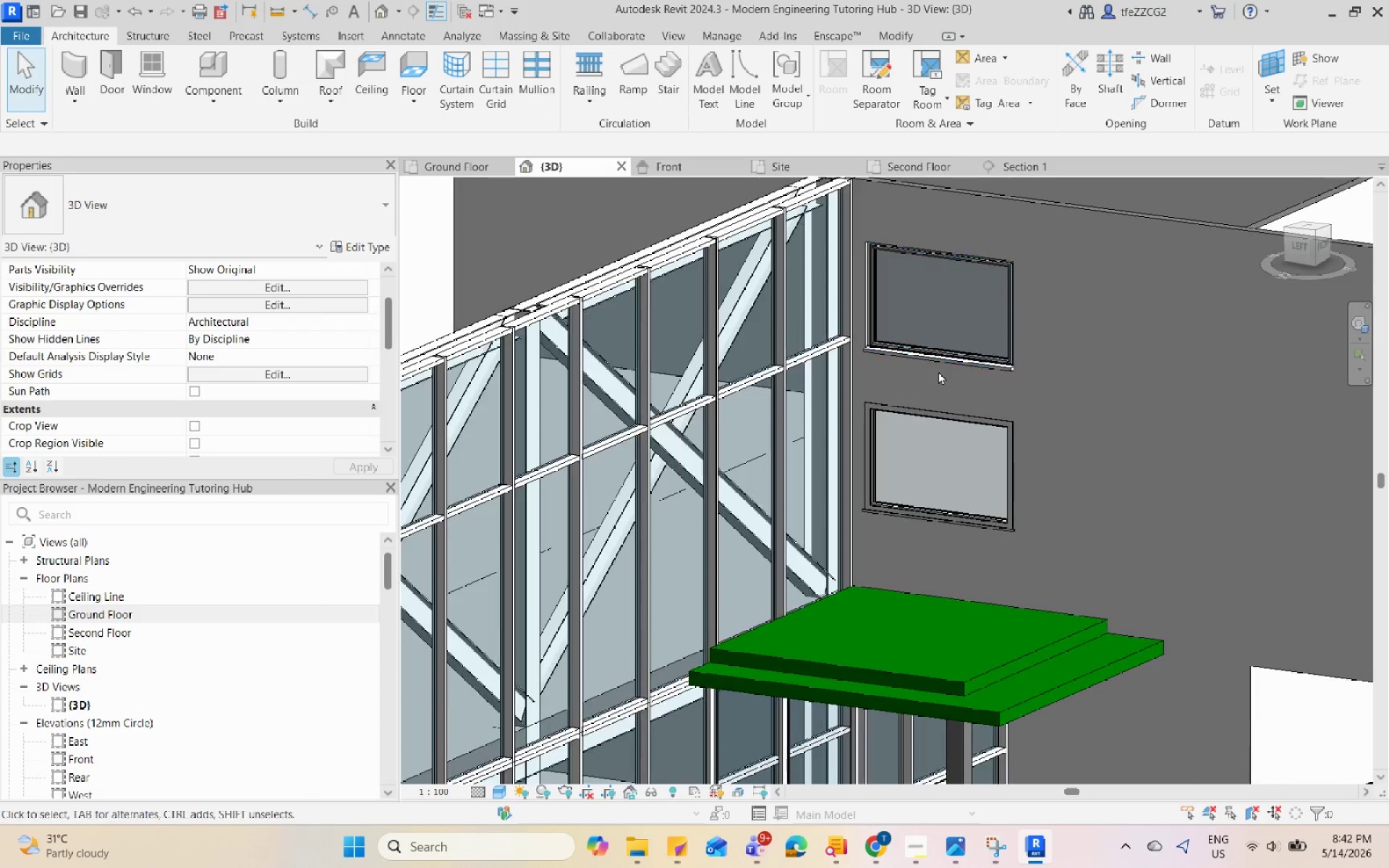 
left_click([944, 358])
 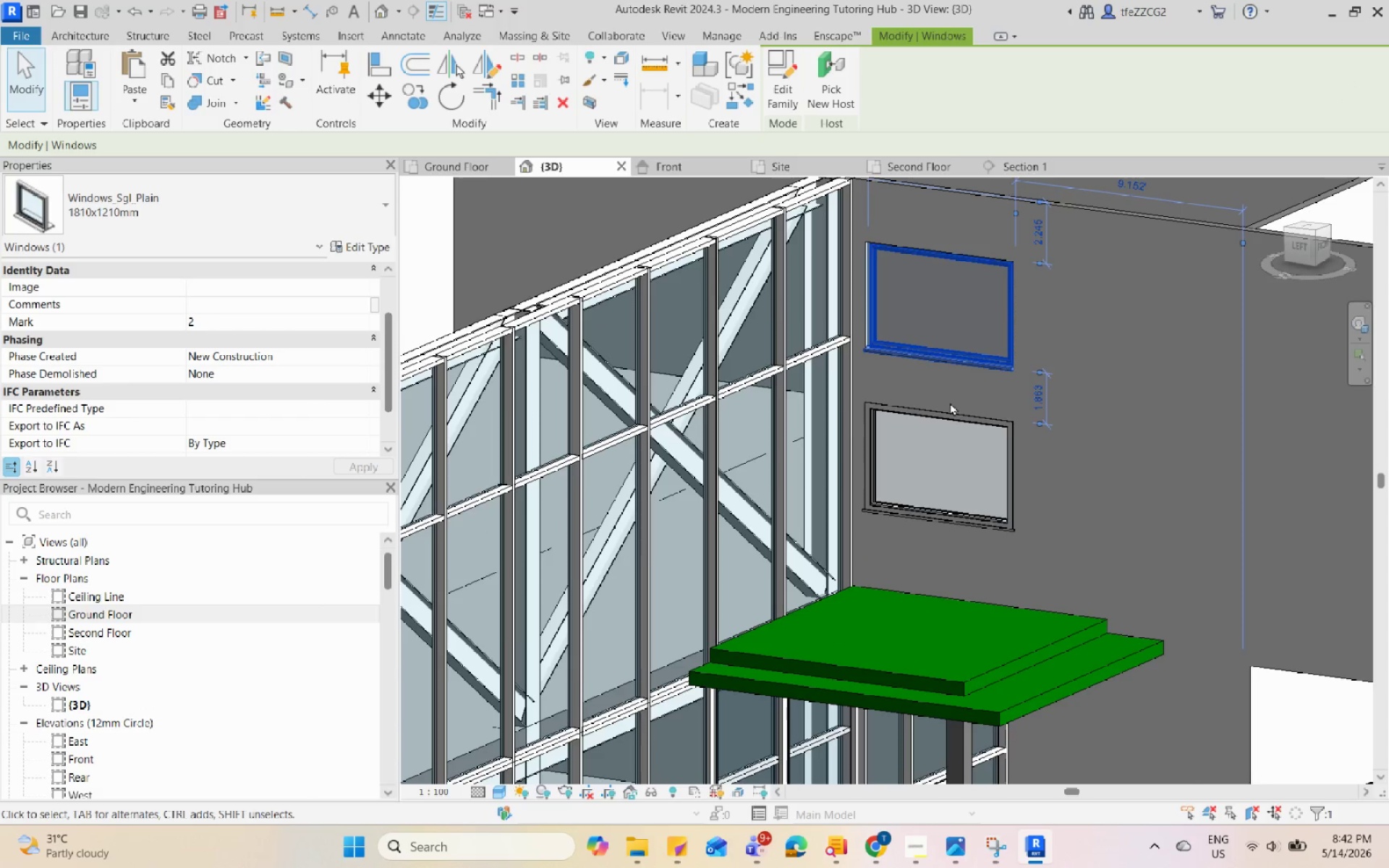 
left_click([956, 421])
 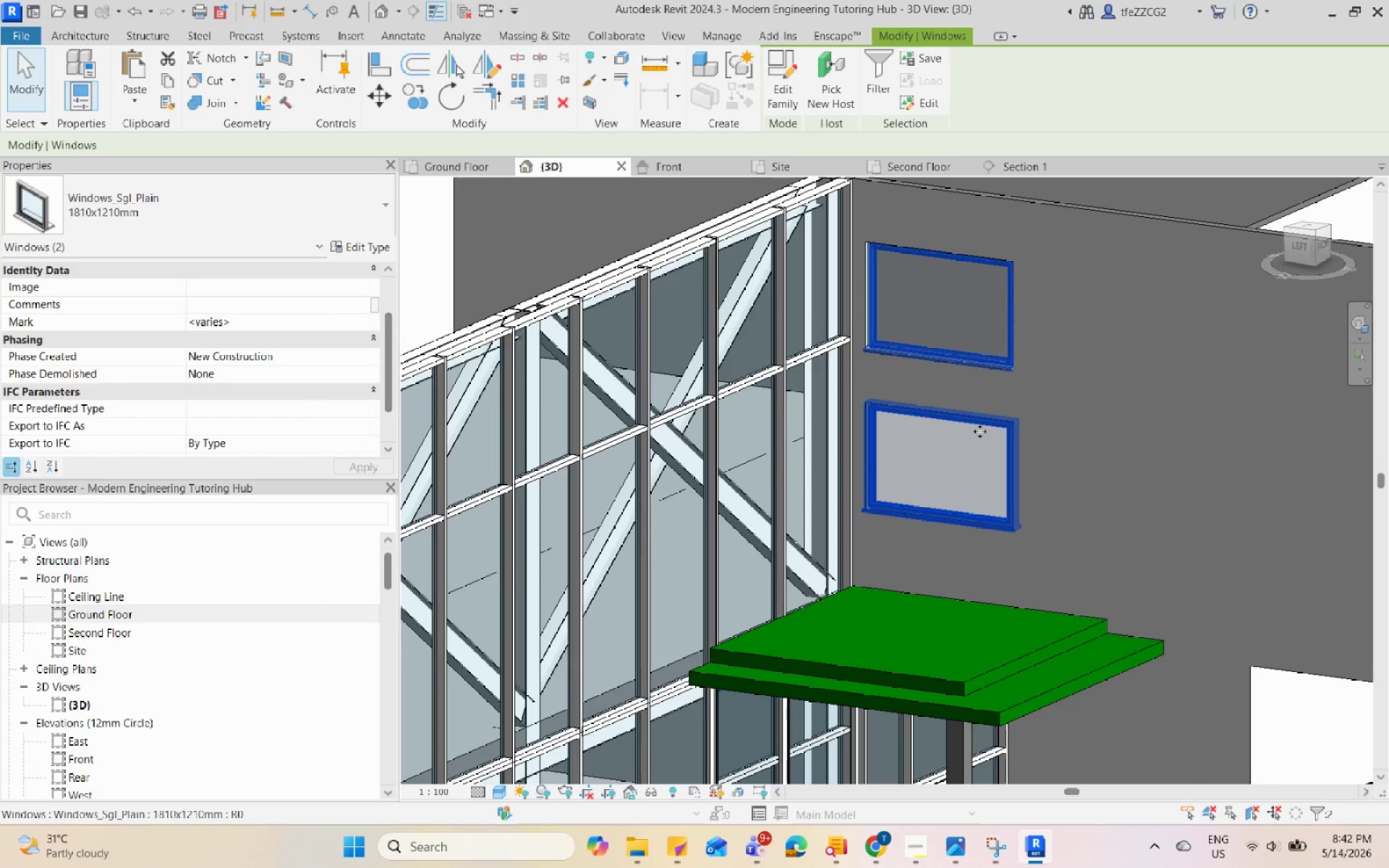 
hold_key(key=ShiftLeft, duration=0.52)
scroll: coordinate [779, 388], scroll_direction: down, amount: 3.0
 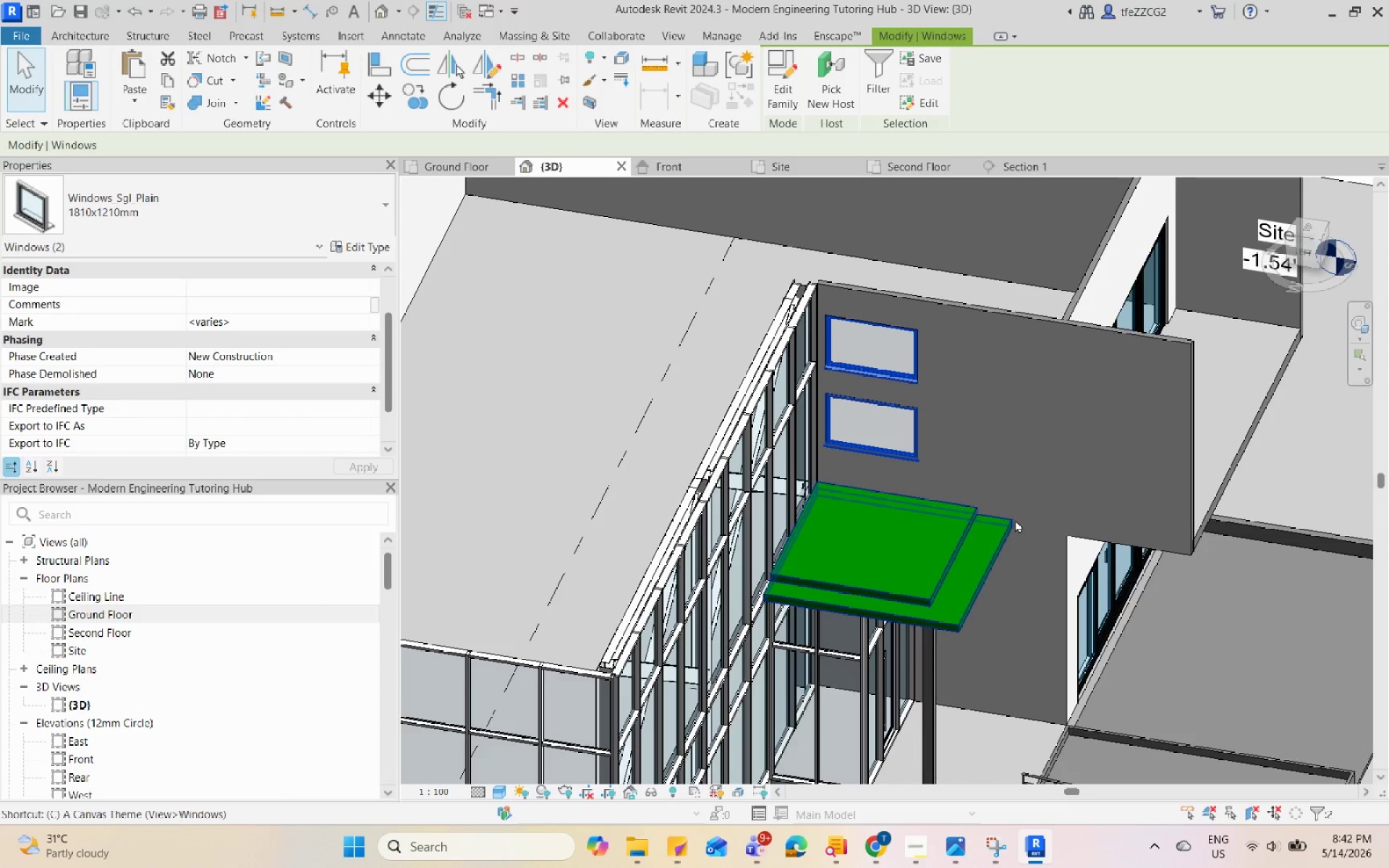 
key(O)
 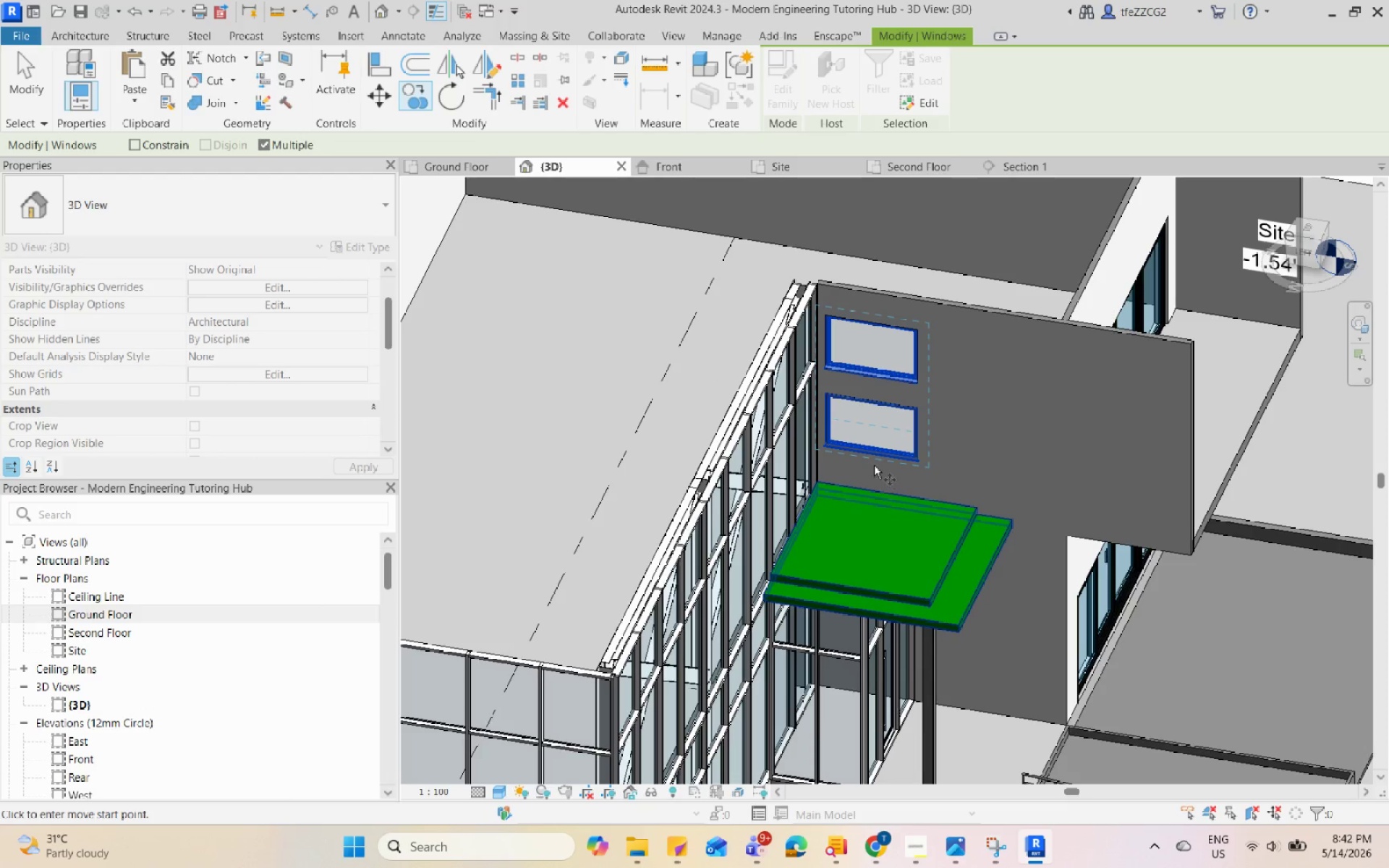 
left_click([871, 459])
 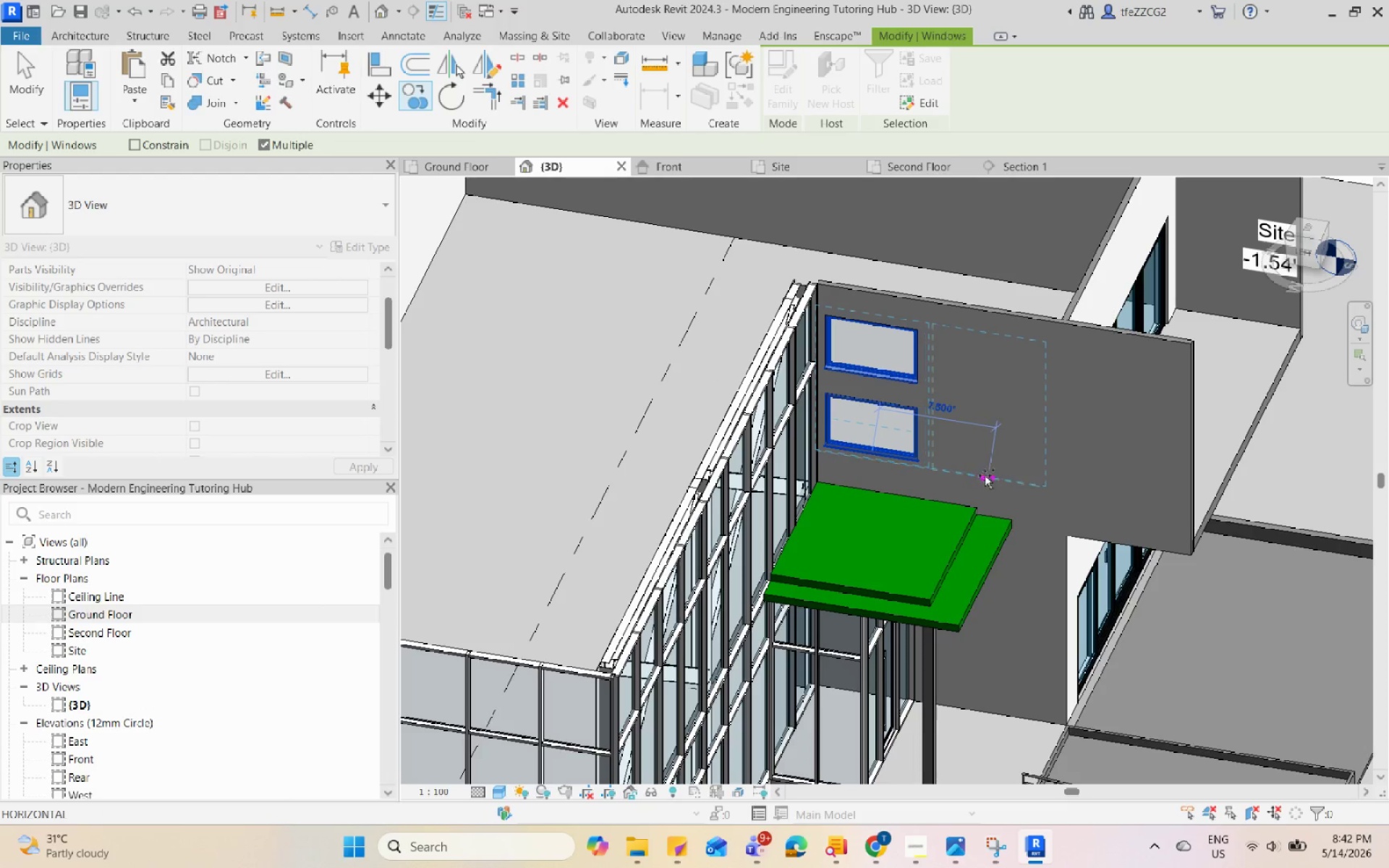 
left_click([987, 476])
 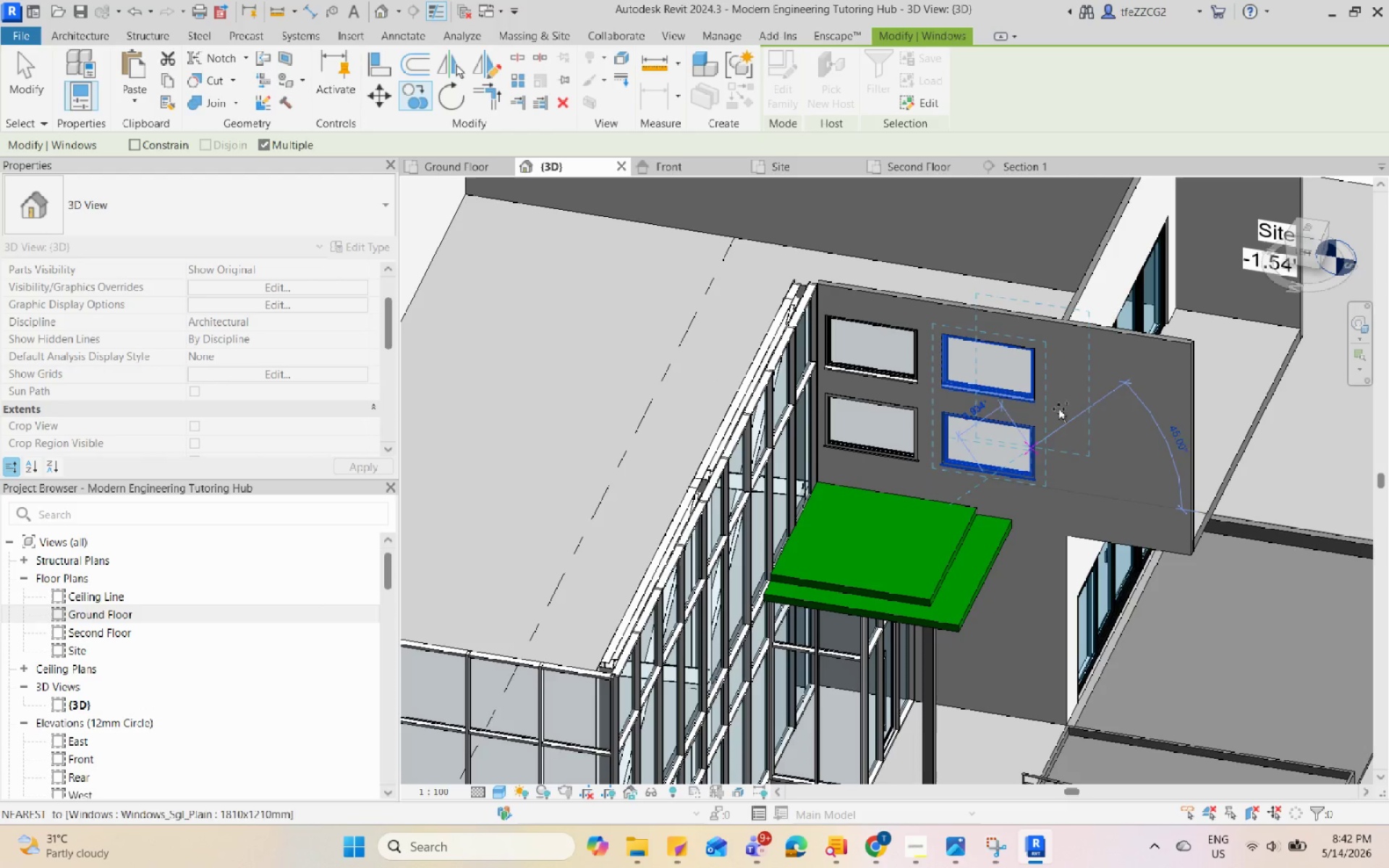 
hold_key(key=Escape, duration=0.39)
 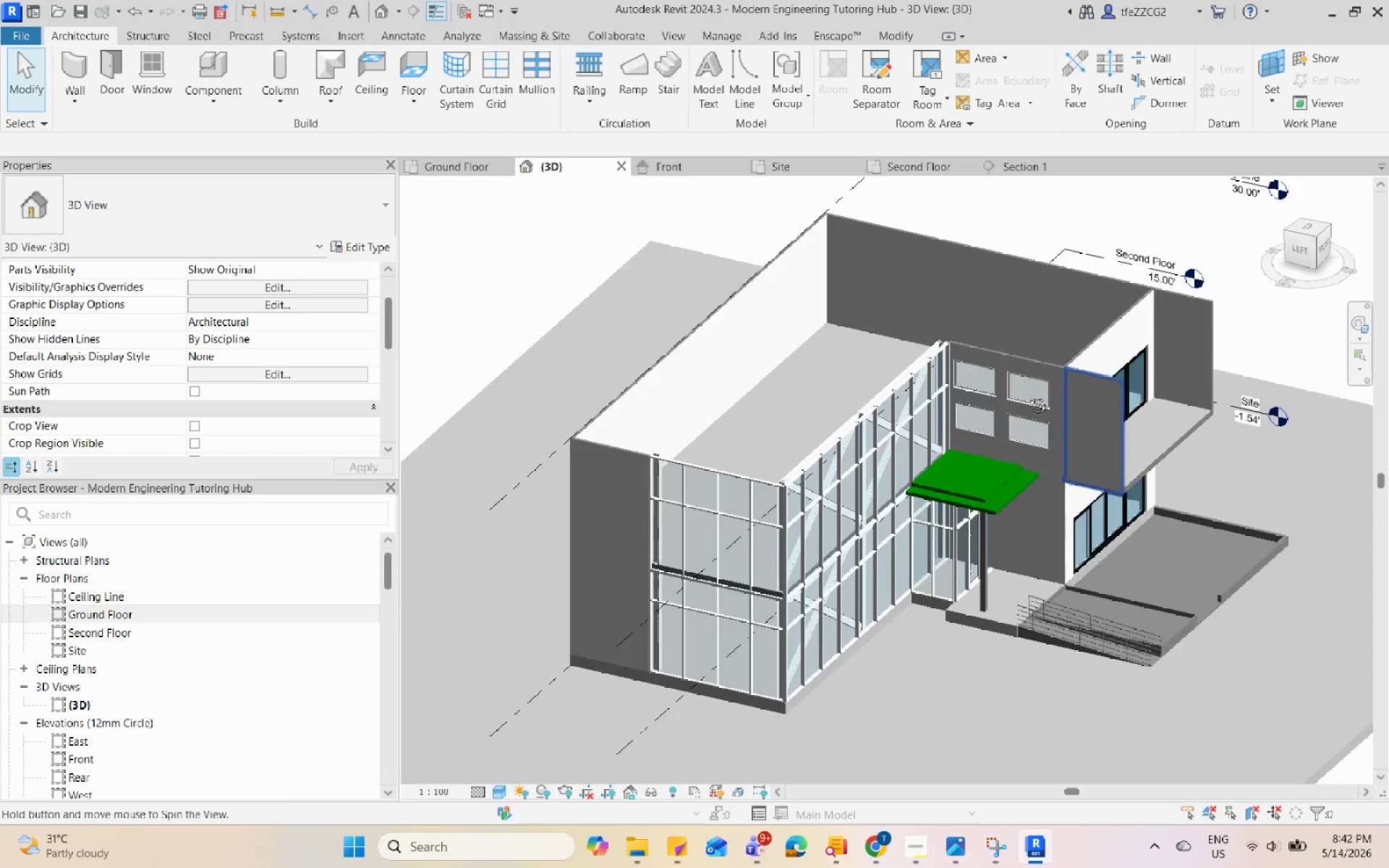 
hold_key(key=ShiftLeft, duration=0.62)
 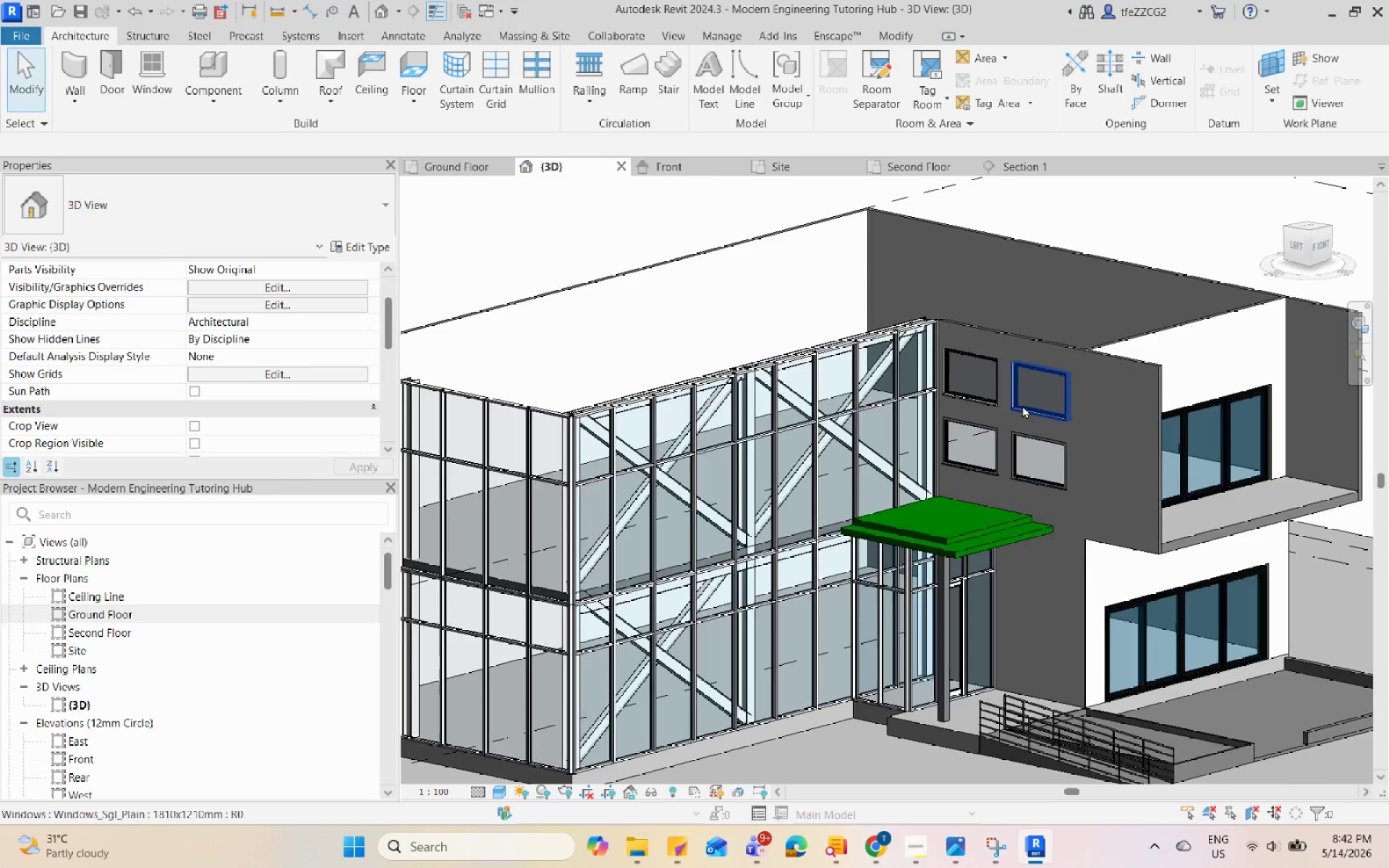 
scroll: coordinate [1076, 420], scroll_direction: down, amount: 5.0
 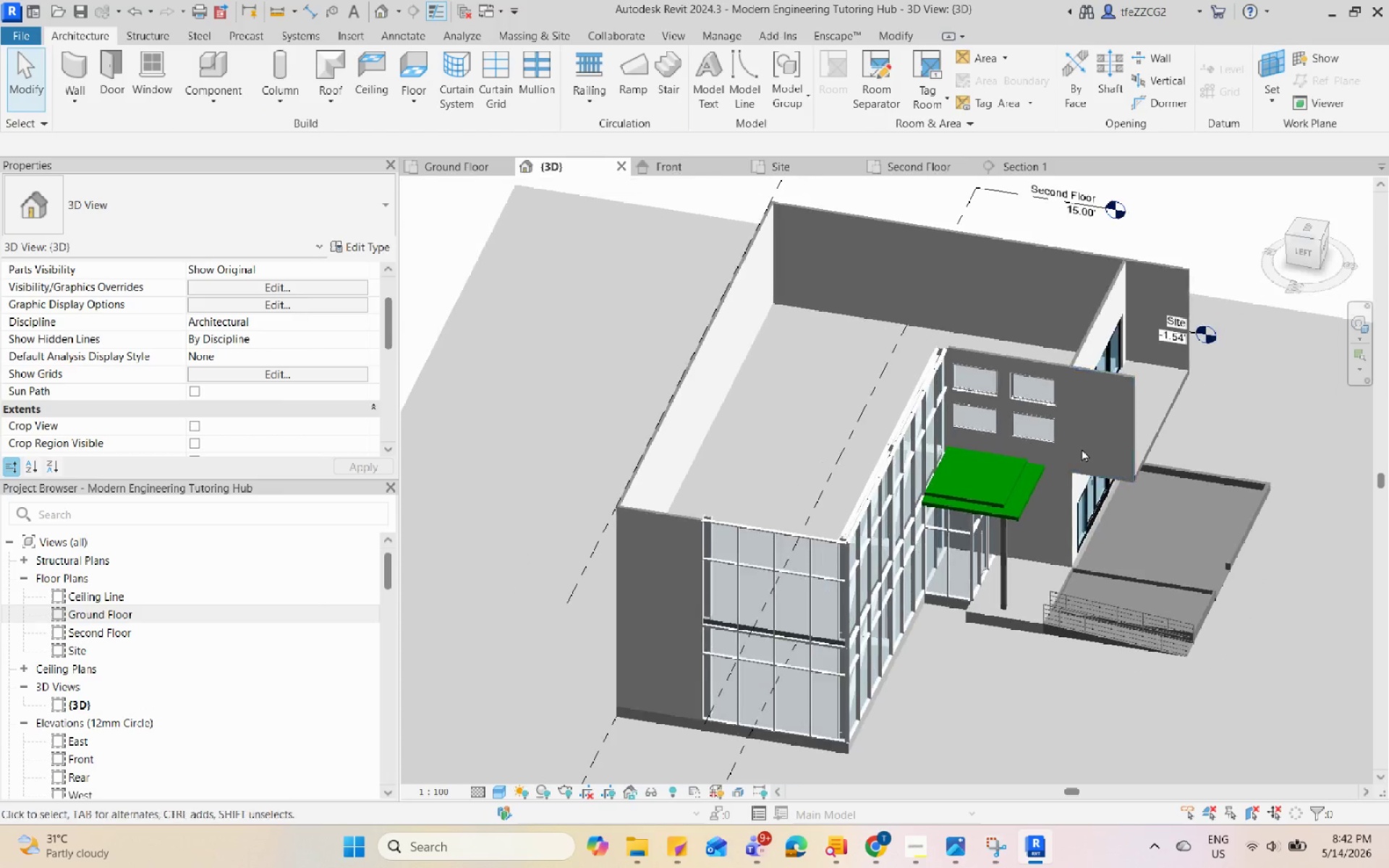 
left_click([1022, 405])
 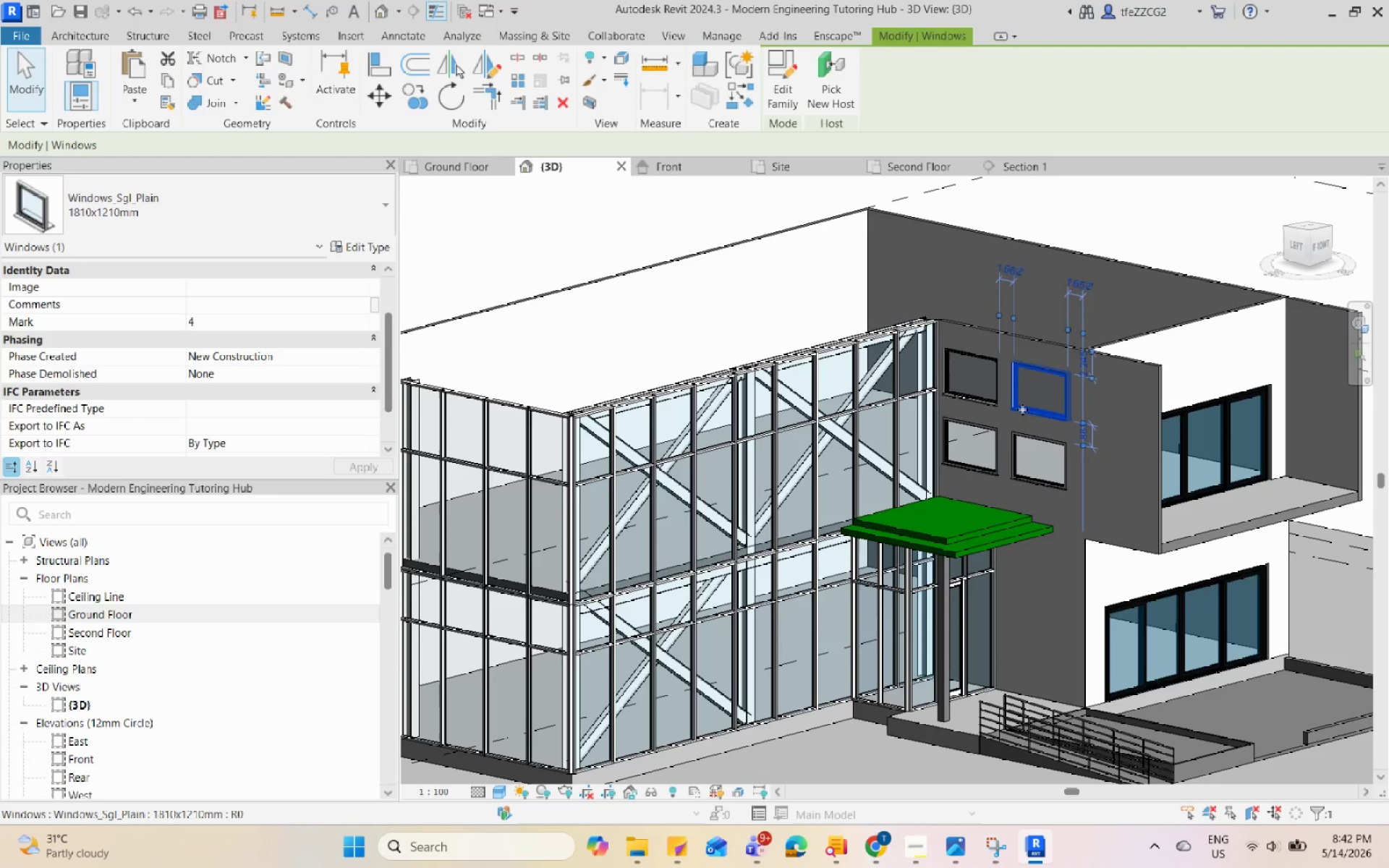 
scroll: coordinate [983, 377], scroll_direction: up, amount: 4.0
 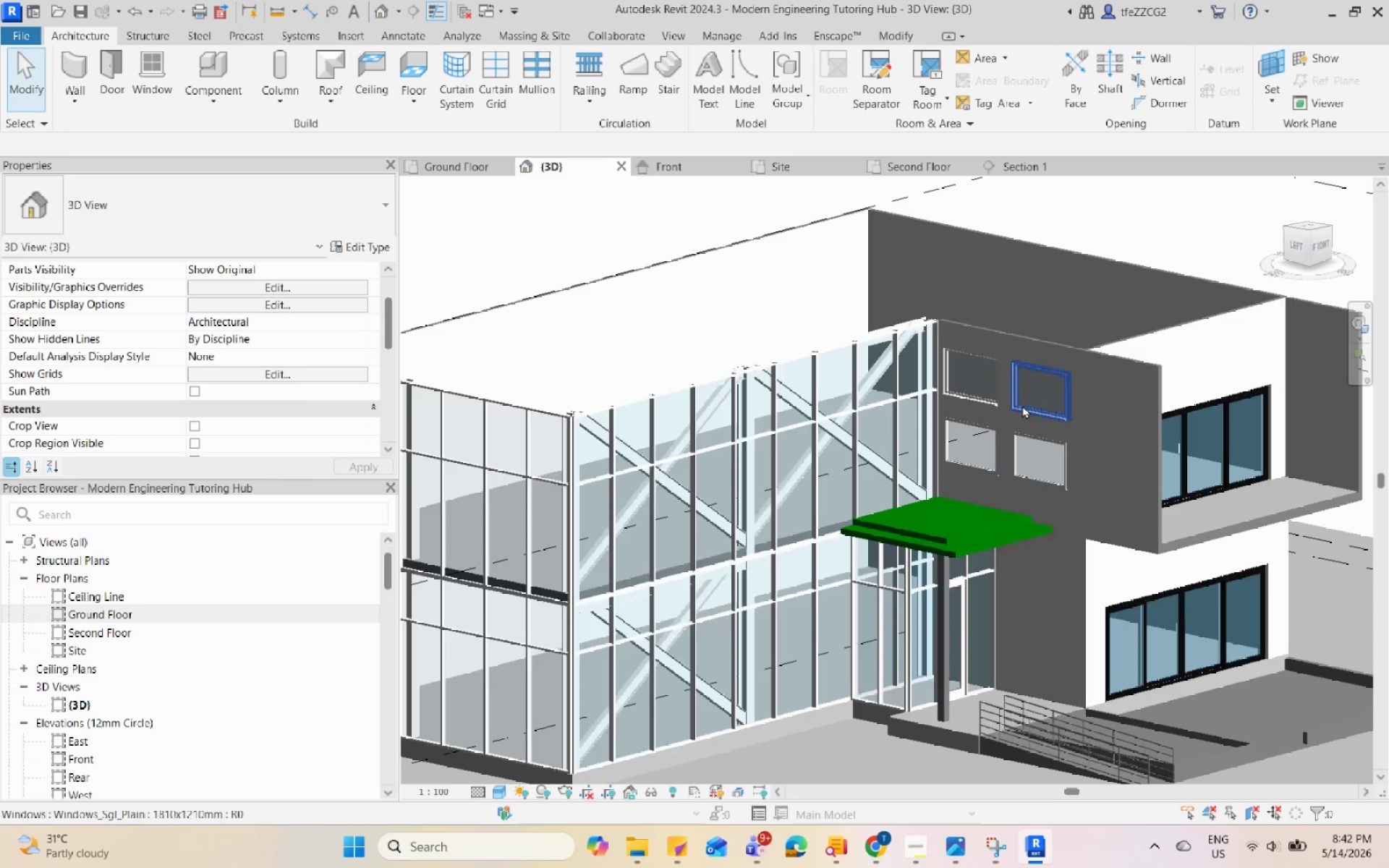 
key(S)
 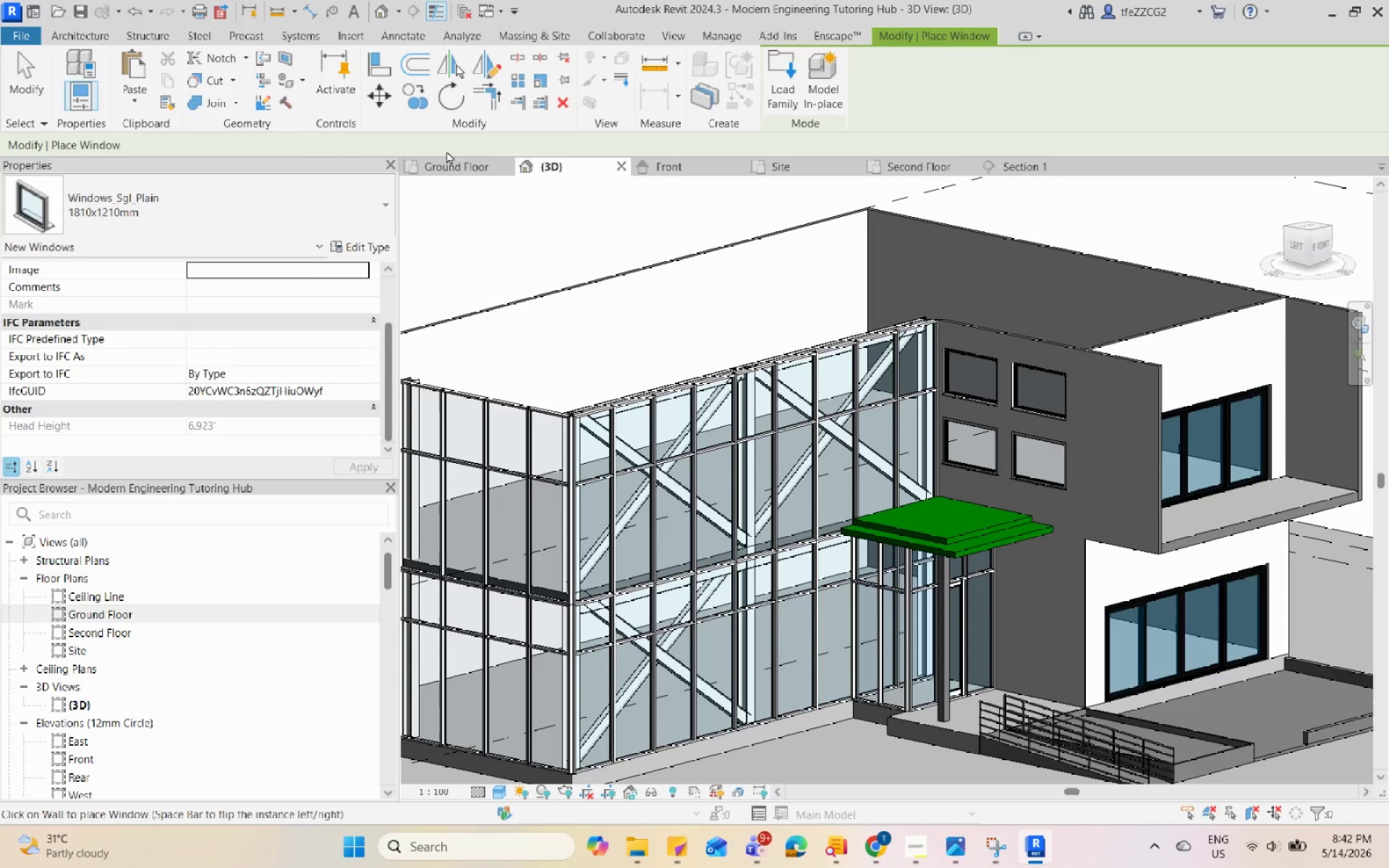 
left_click([455, 163])
 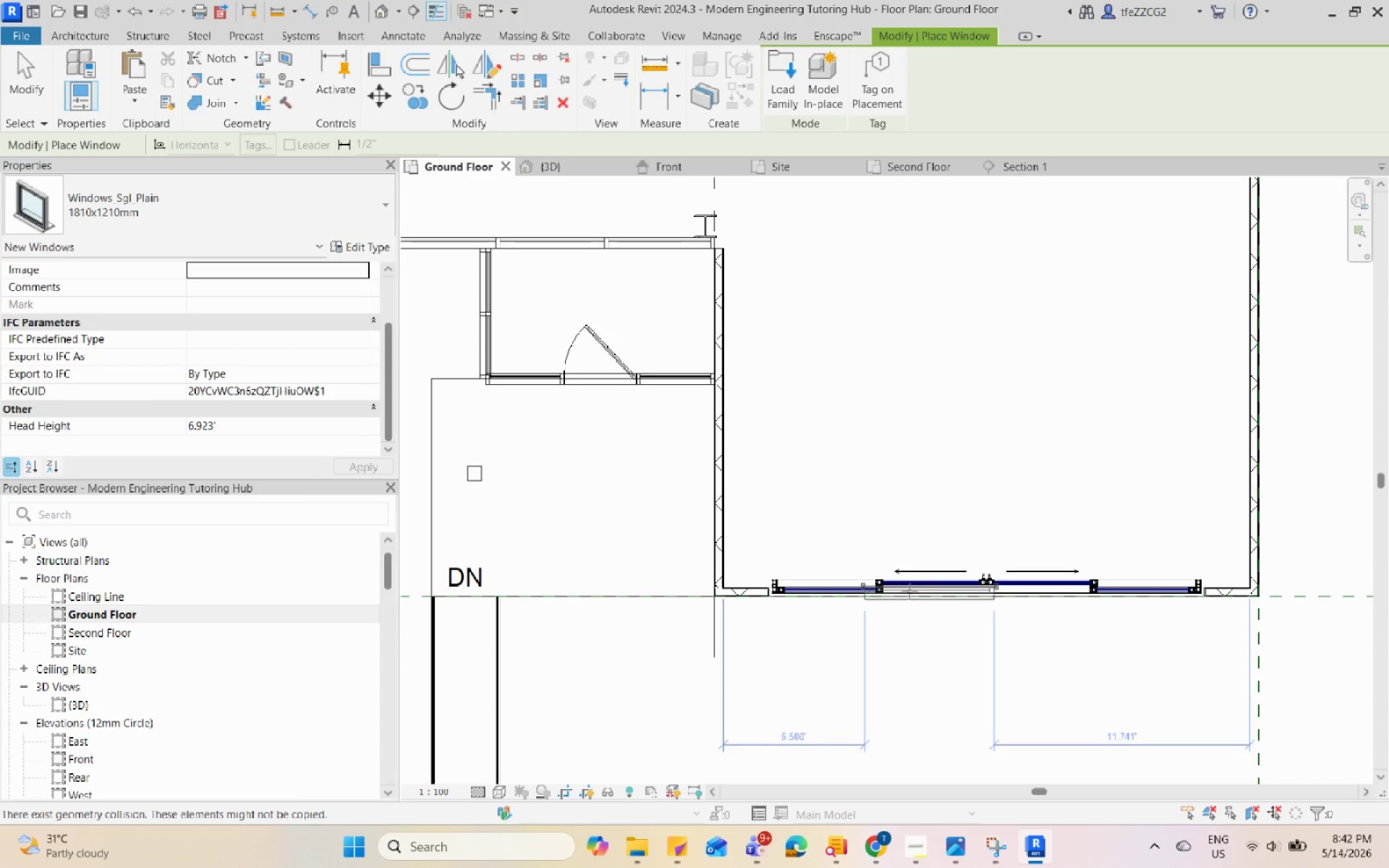 
scroll: coordinate [765, 506], scroll_direction: up, amount: 1.0
 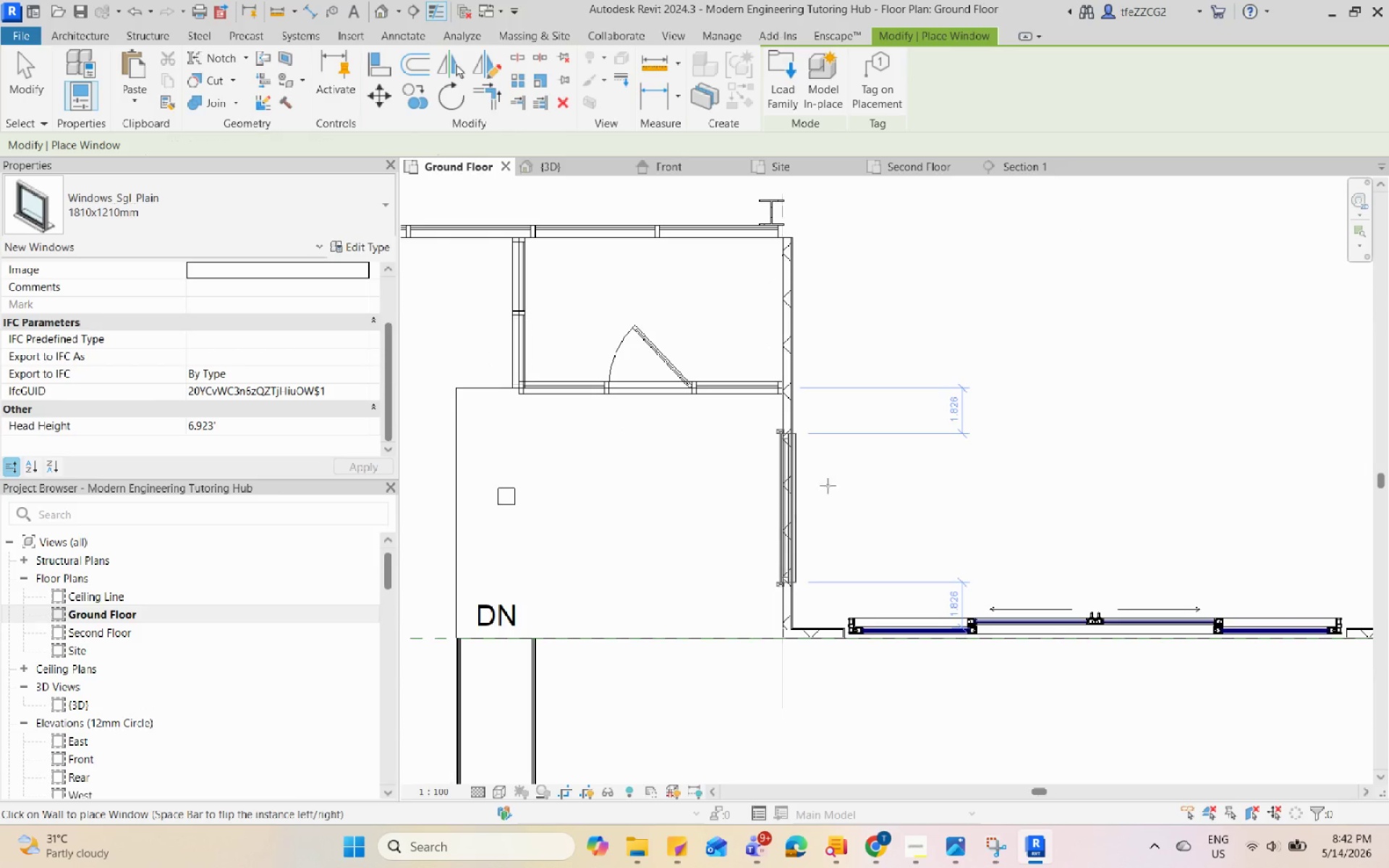 
key(Escape)
 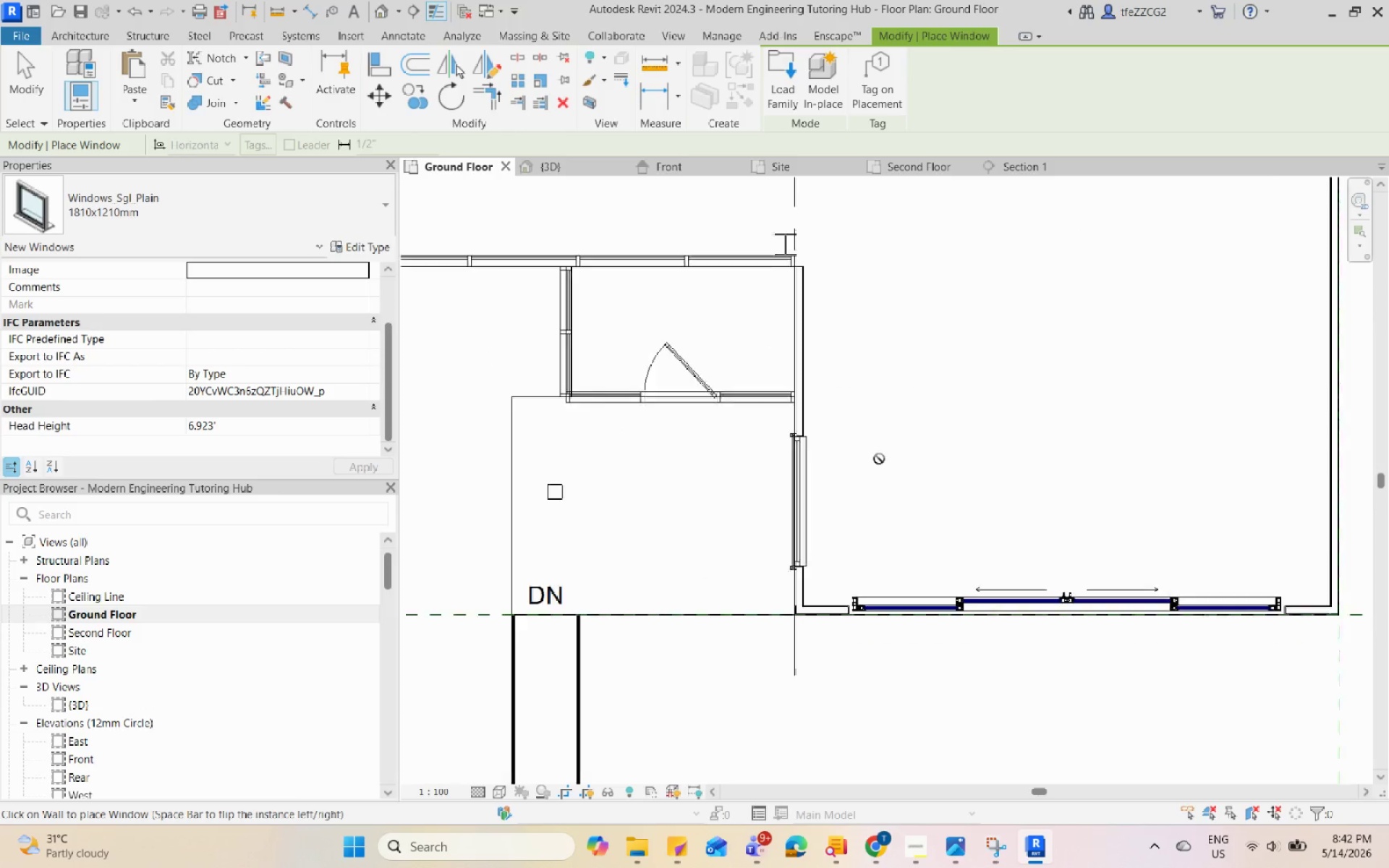 
key(Escape)
 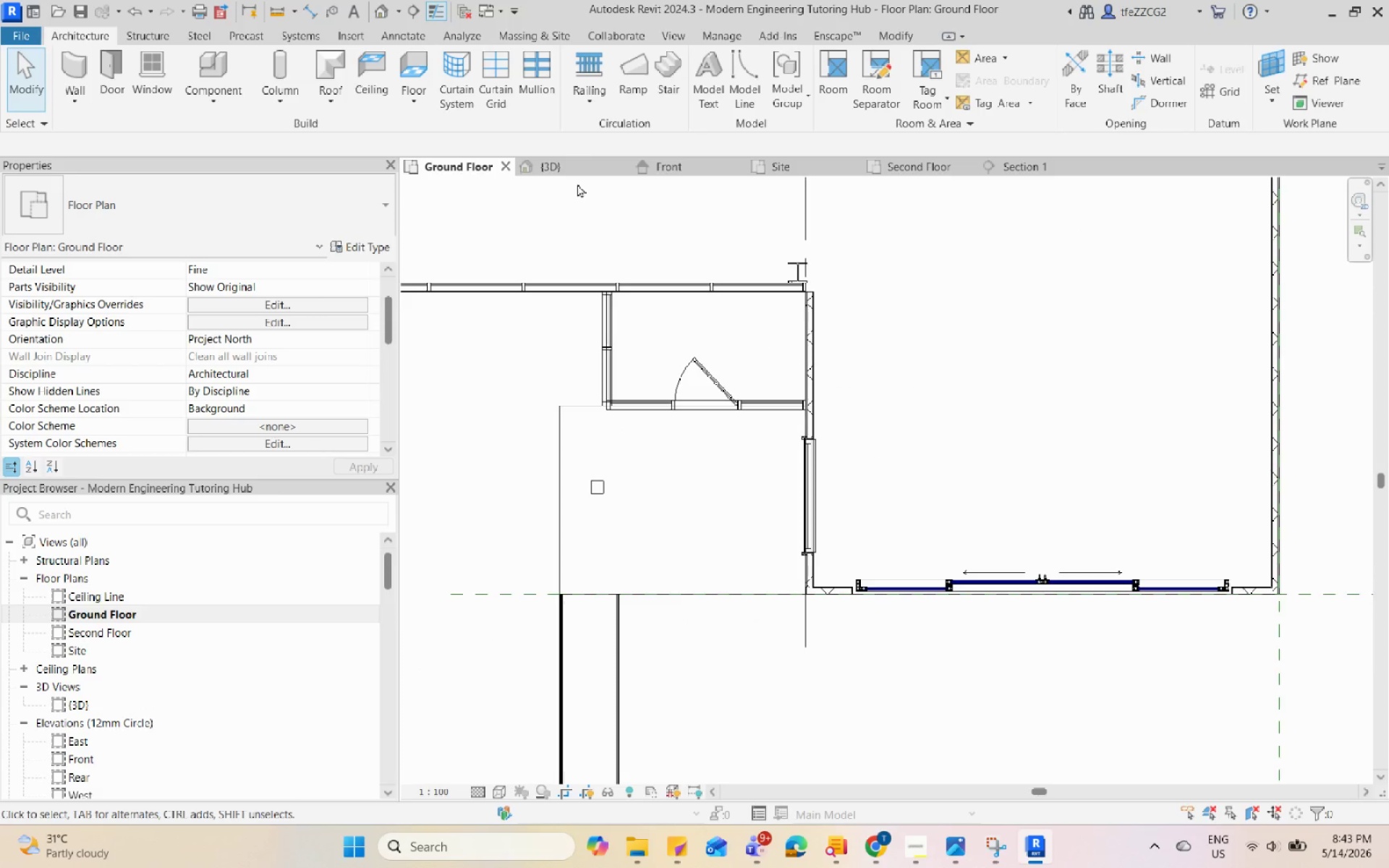 
scroll: coordinate [879, 459], scroll_direction: down, amount: 1.0
 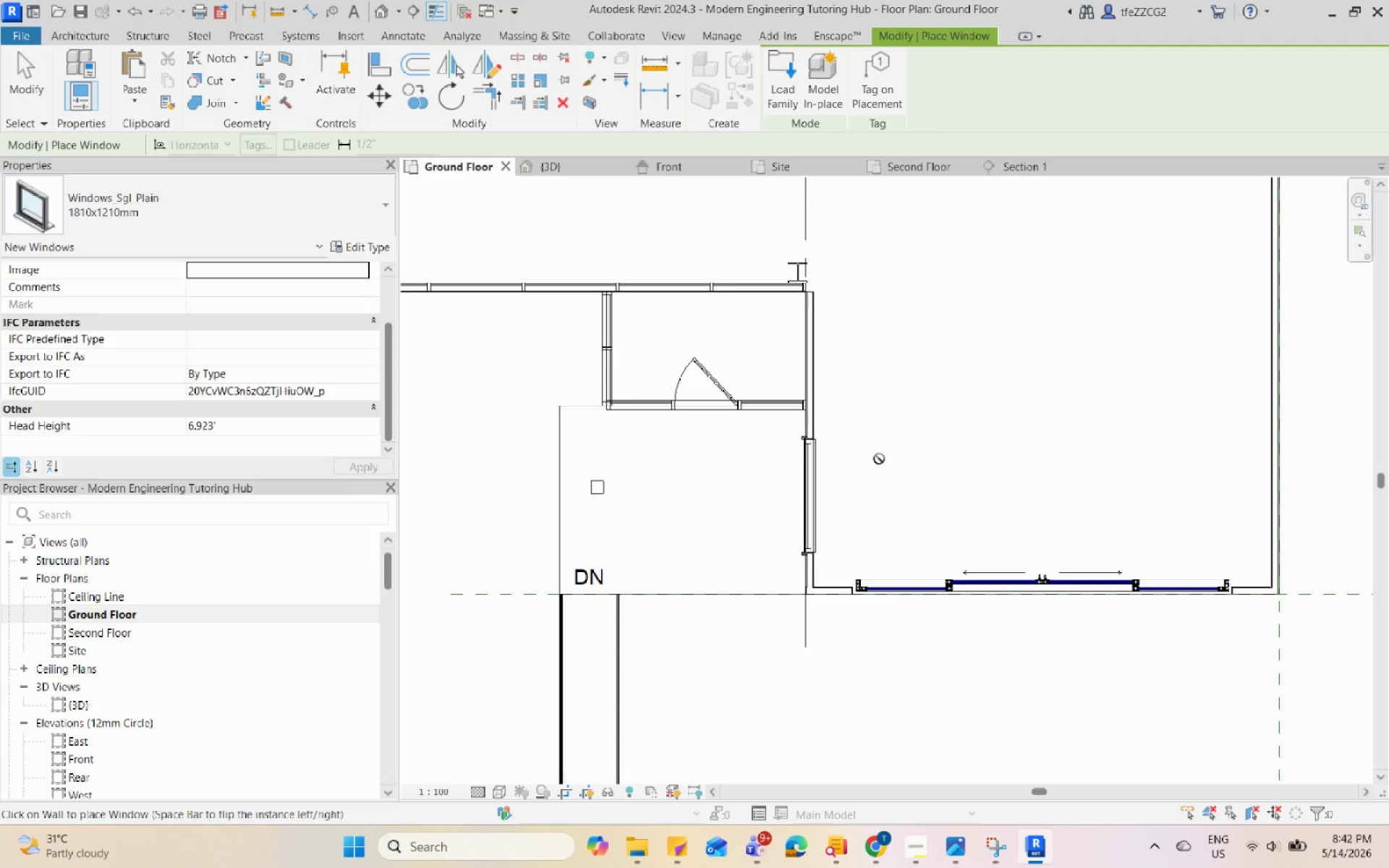 
left_click([580, 169])
 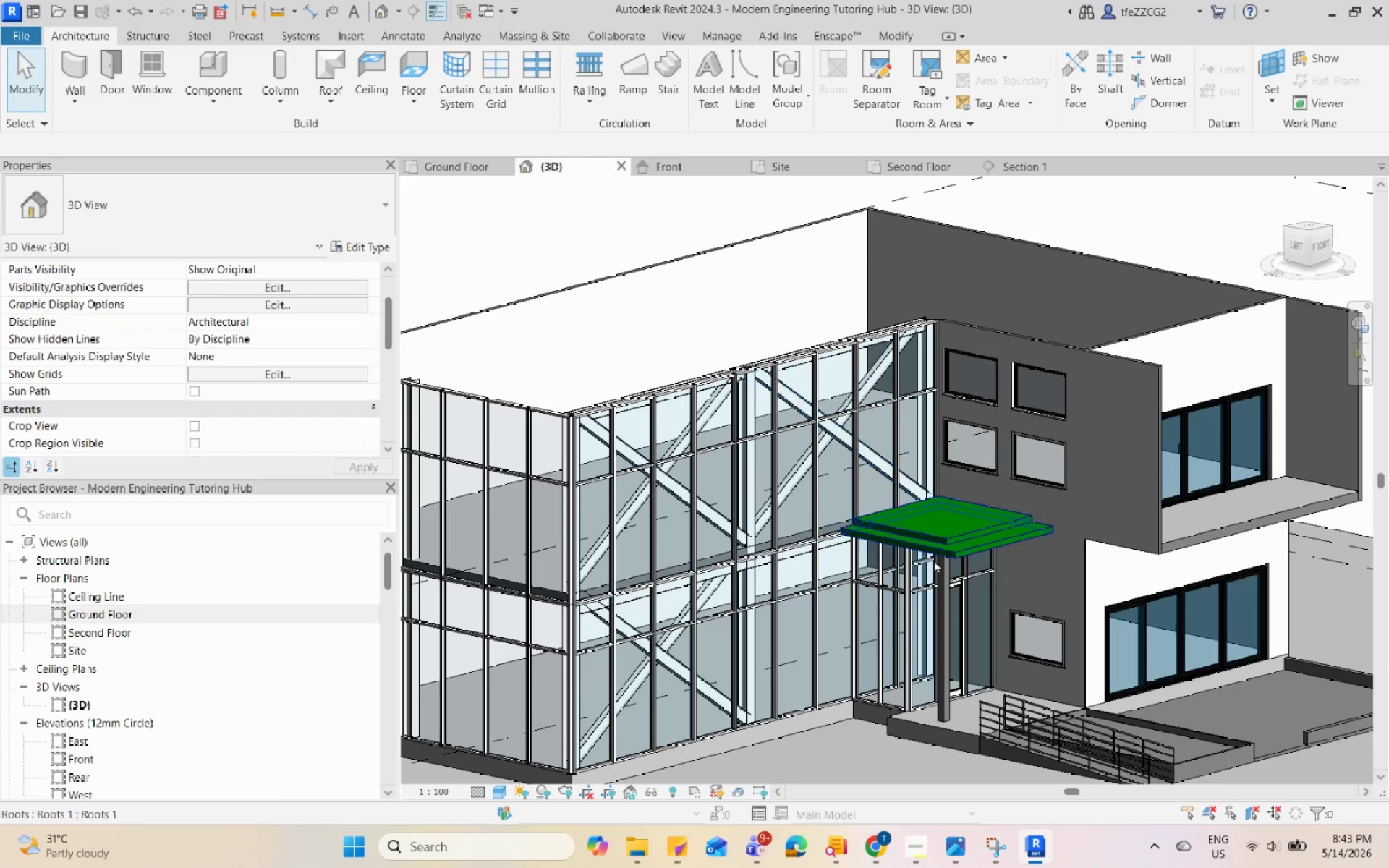 
hold_key(key=ShiftLeft, duration=0.48)
 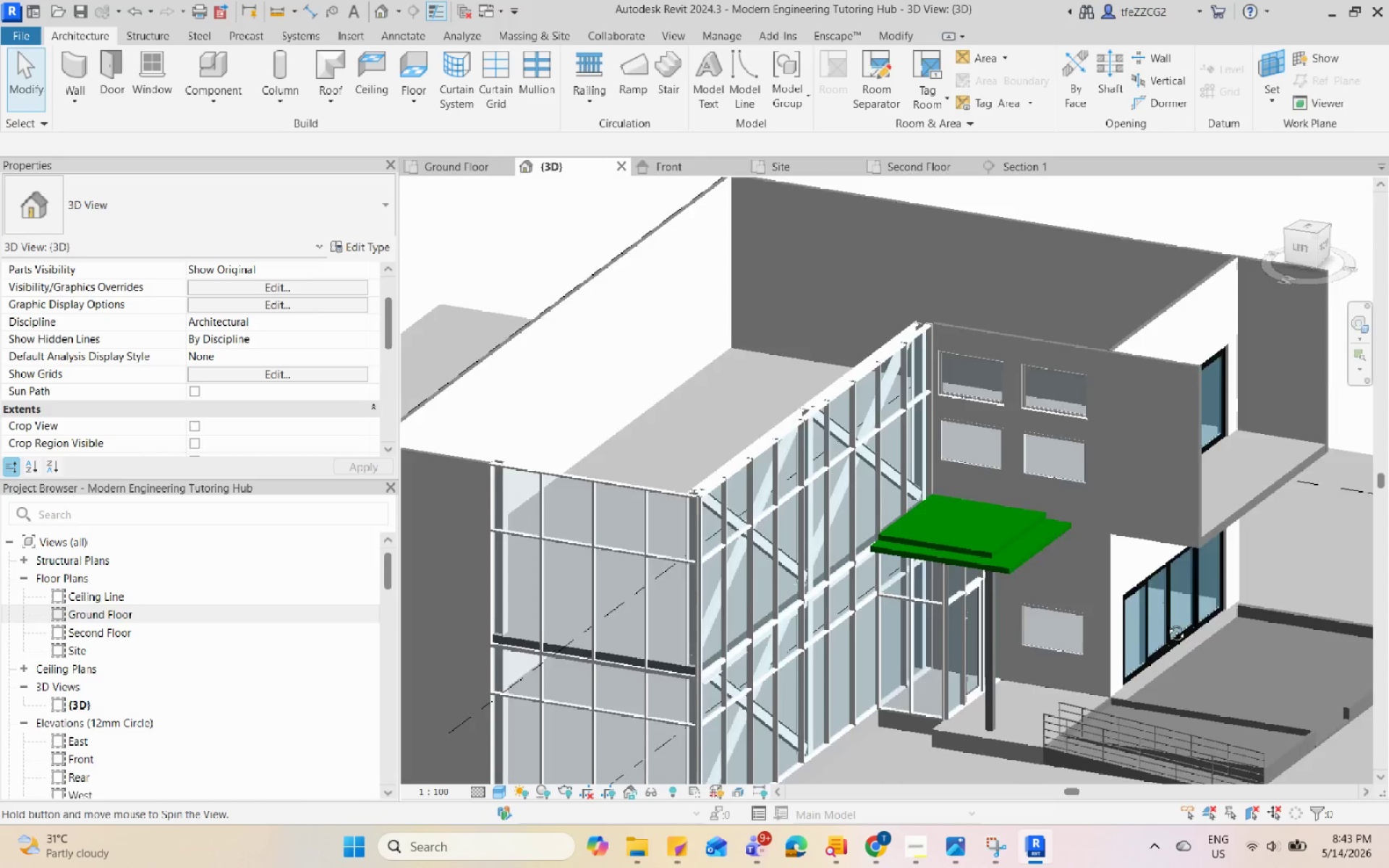 
key(Escape)
 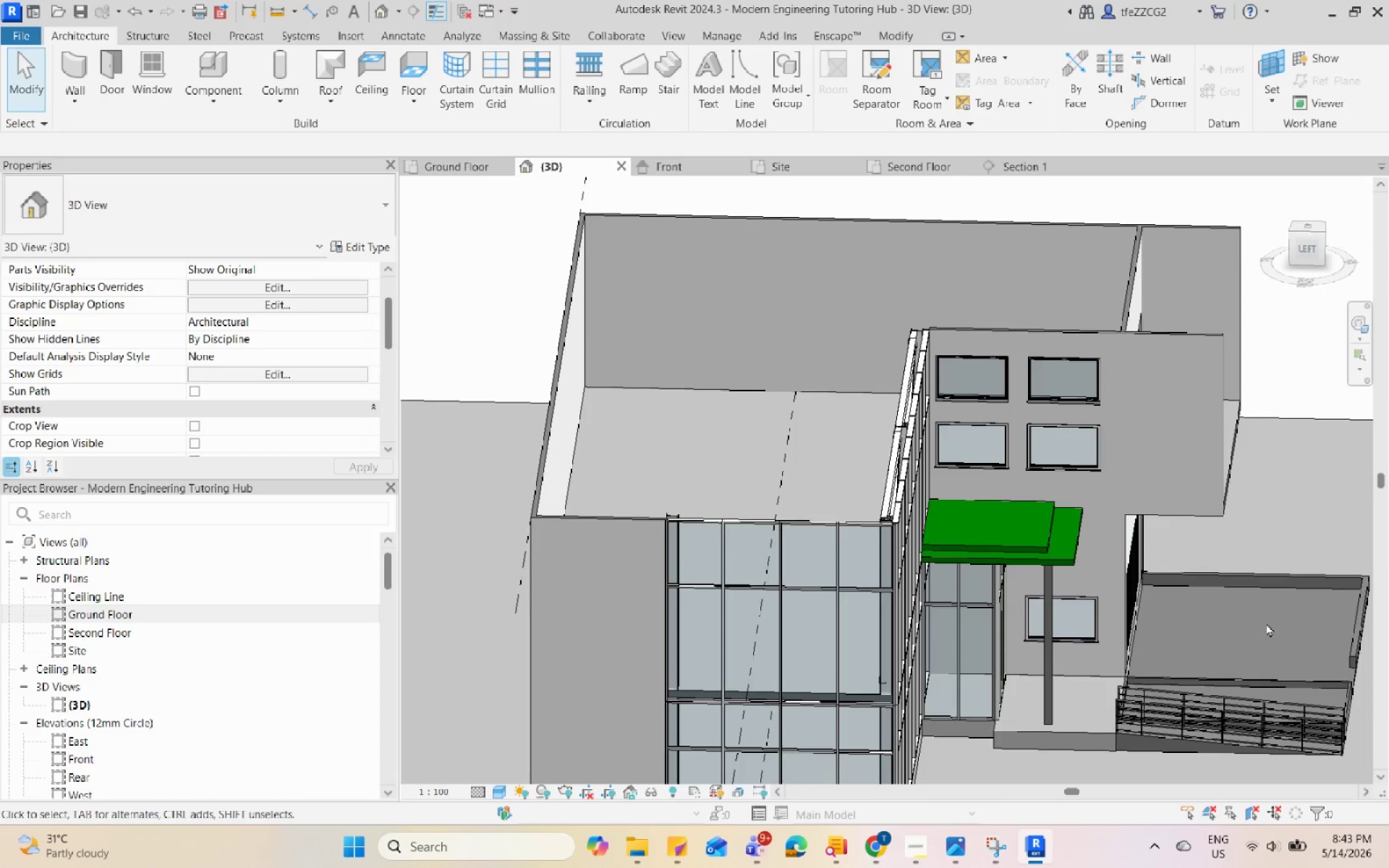 
hold_key(key=ShiftLeft, duration=0.5)
 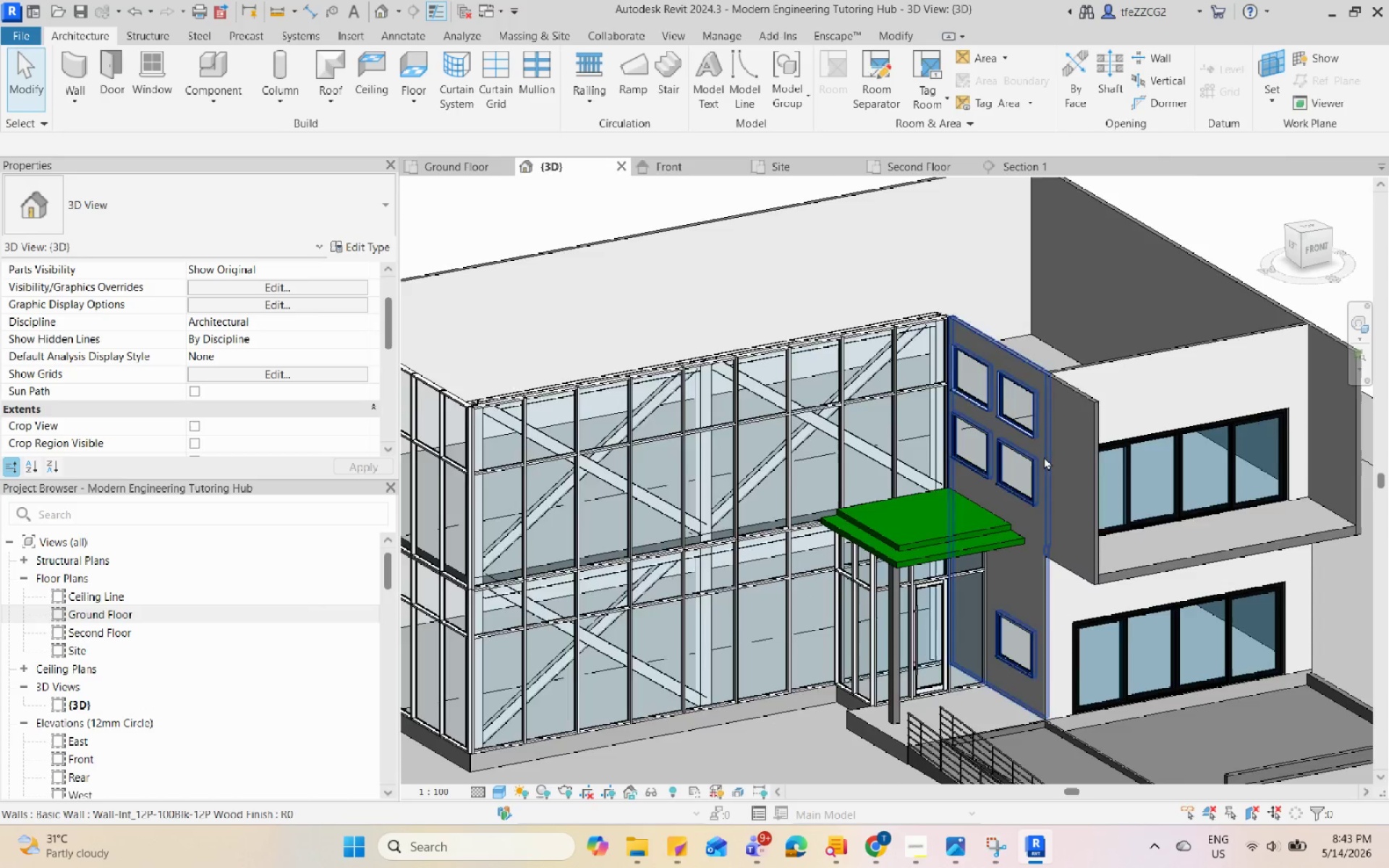 
scroll: coordinate [1138, 592], scroll_direction: up, amount: 1.0
 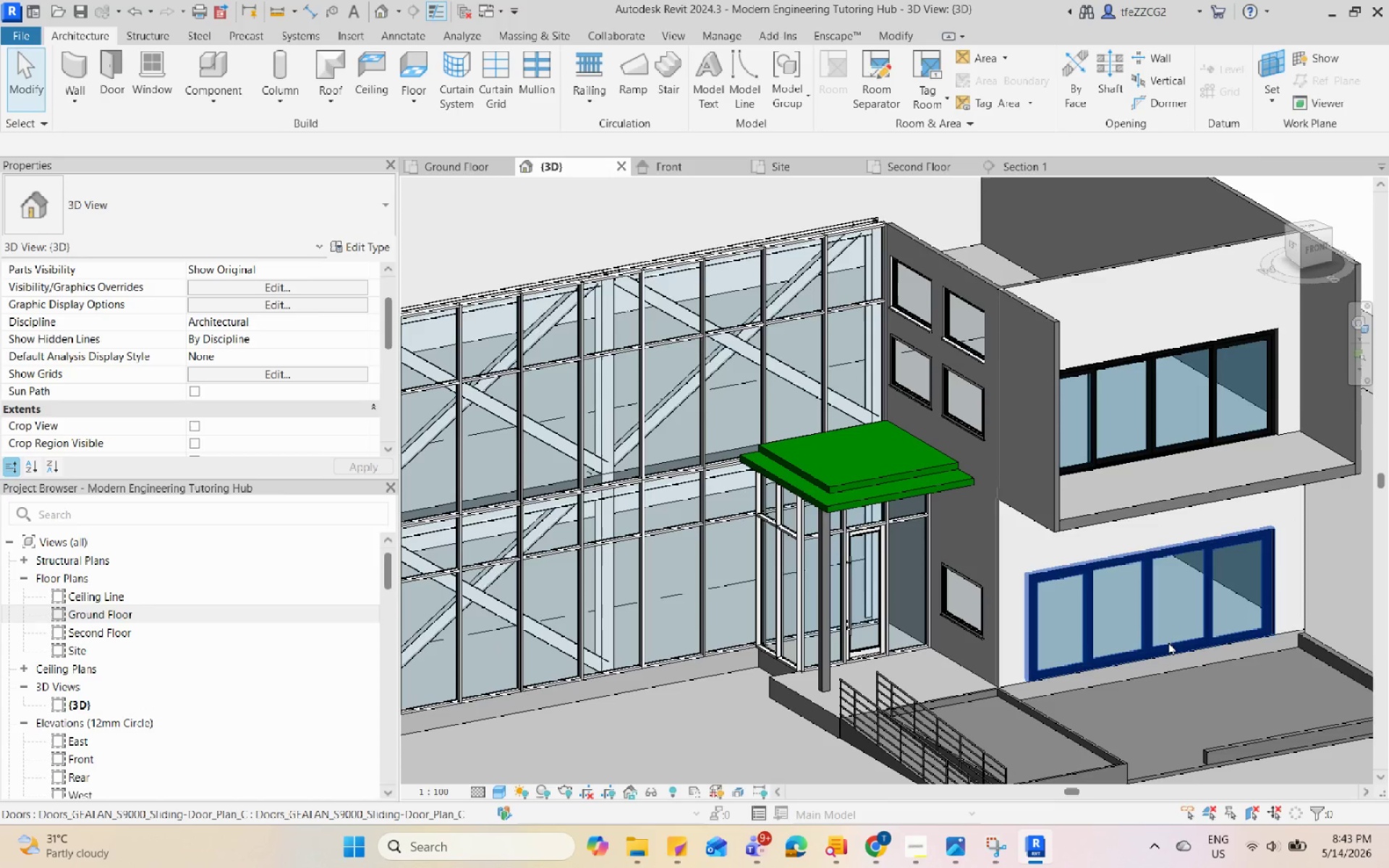 
scroll: coordinate [1173, 649], scroll_direction: down, amount: 1.0
 